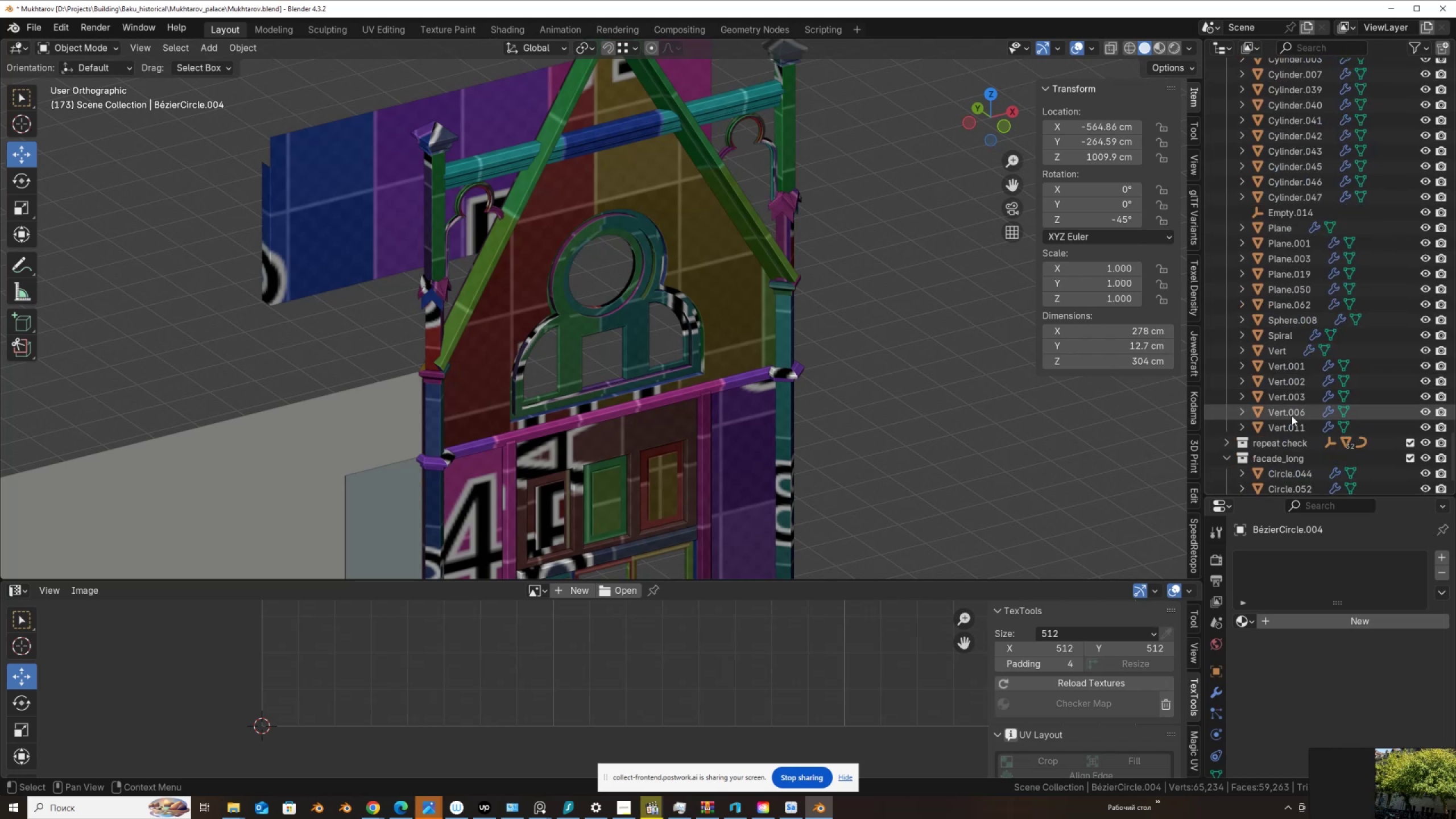 
hold_key(key=ShiftLeft, duration=1.14)
left_click([1294, 427])
 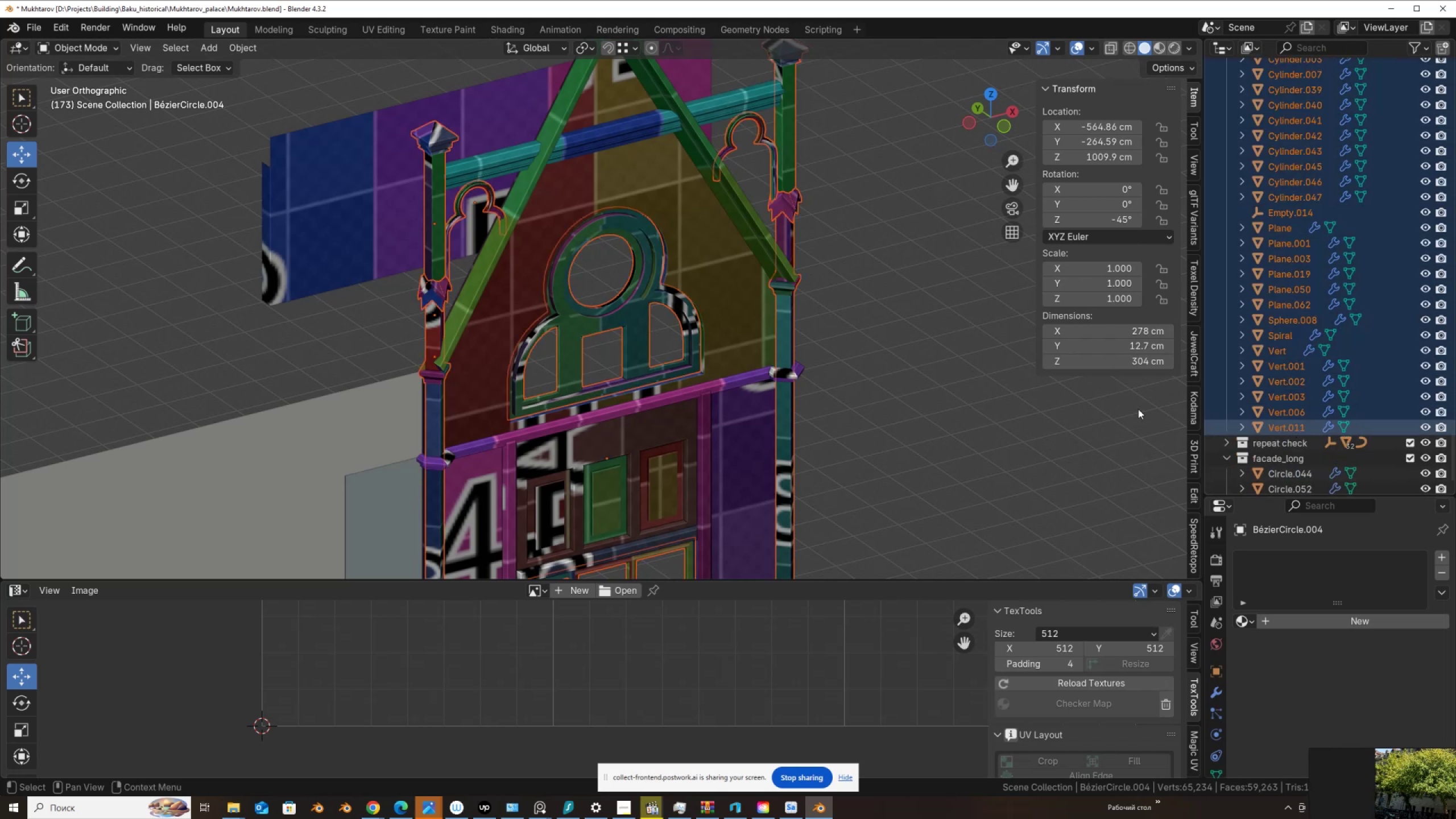 
scroll: coordinate [705, 357], scroll_direction: down, amount: 12.0
 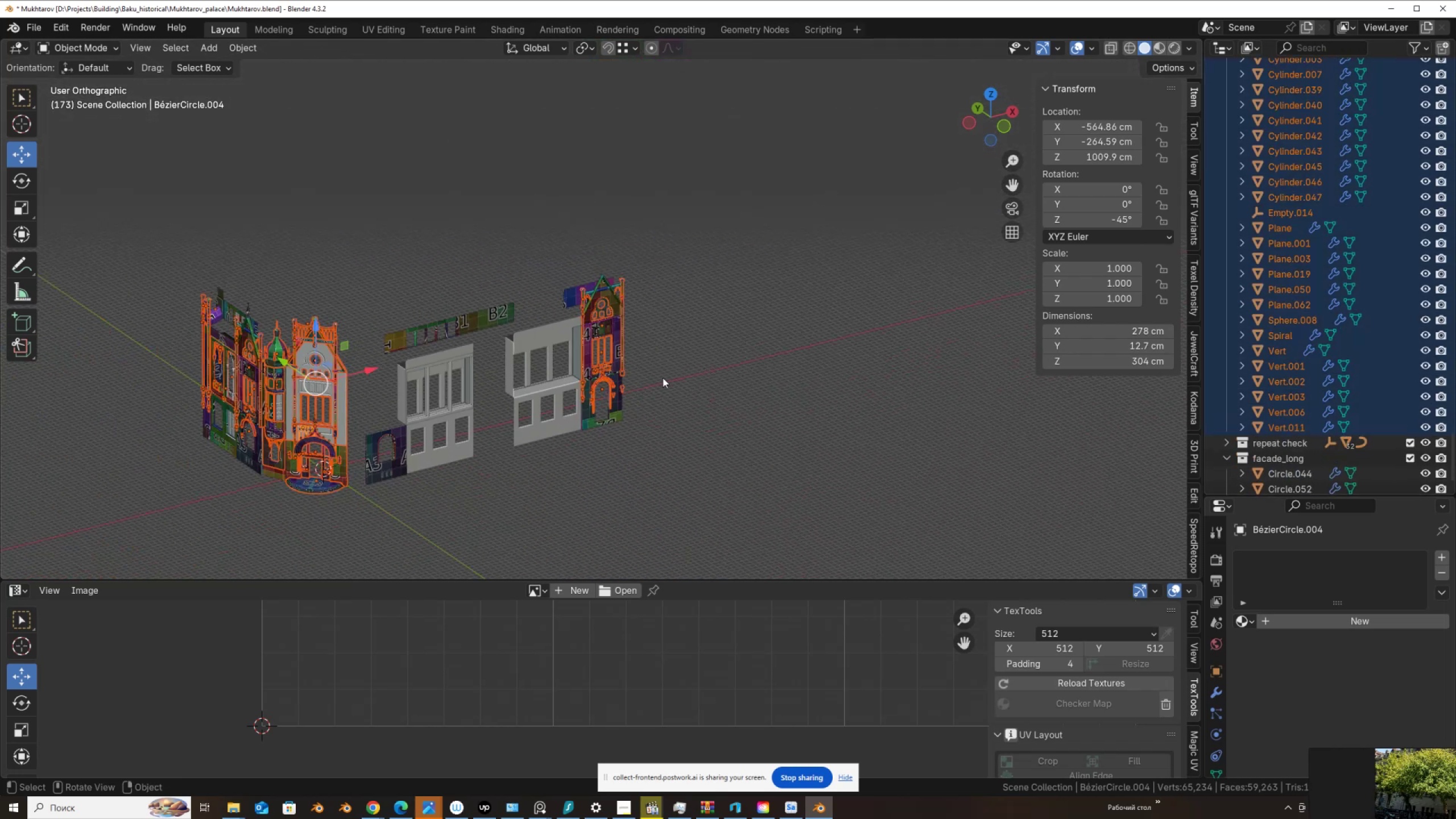 
hold_key(key=ShiftLeft, duration=0.45)
 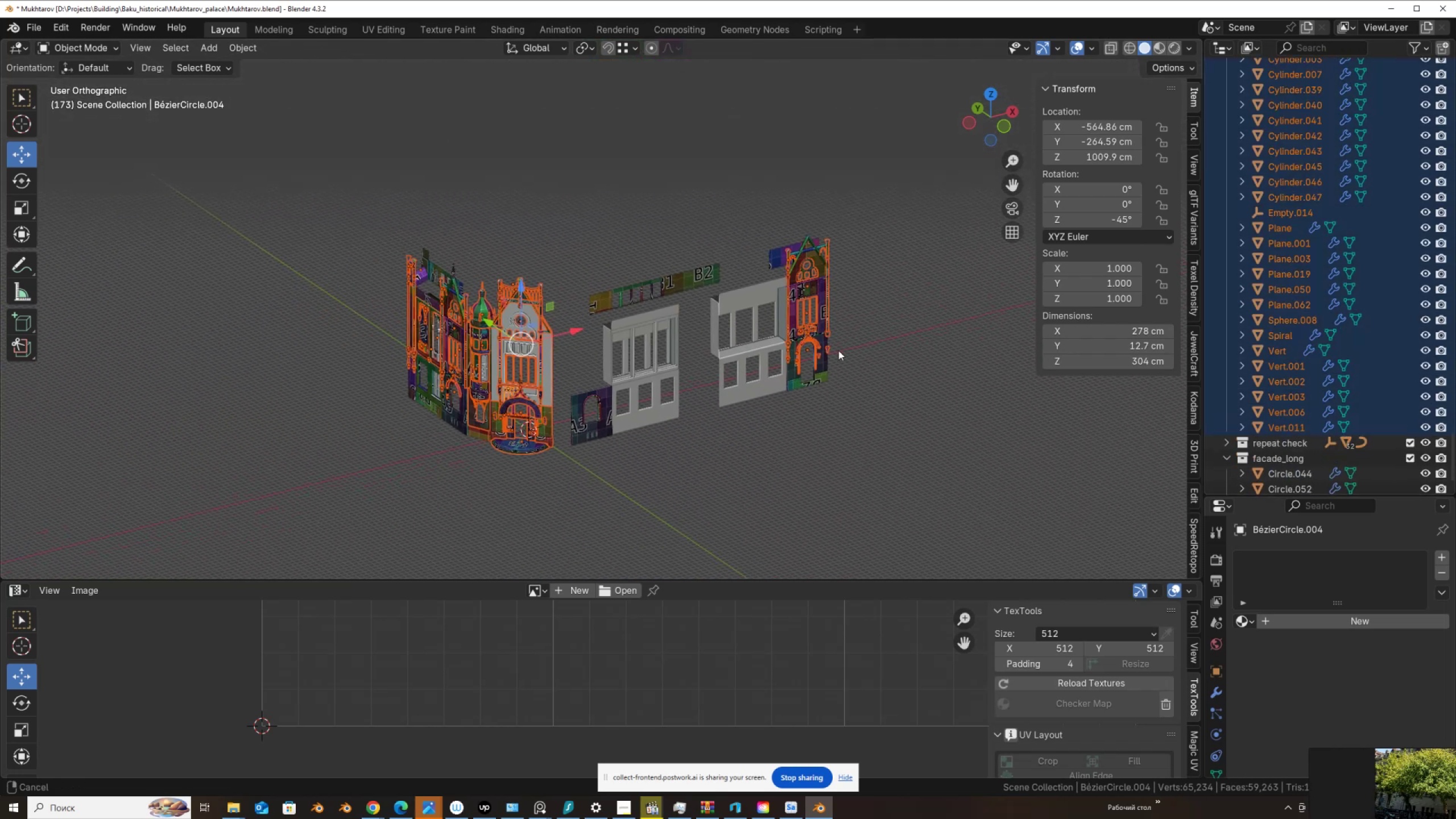 
scroll: coordinate [838, 350], scroll_direction: up, amount: 3.0
 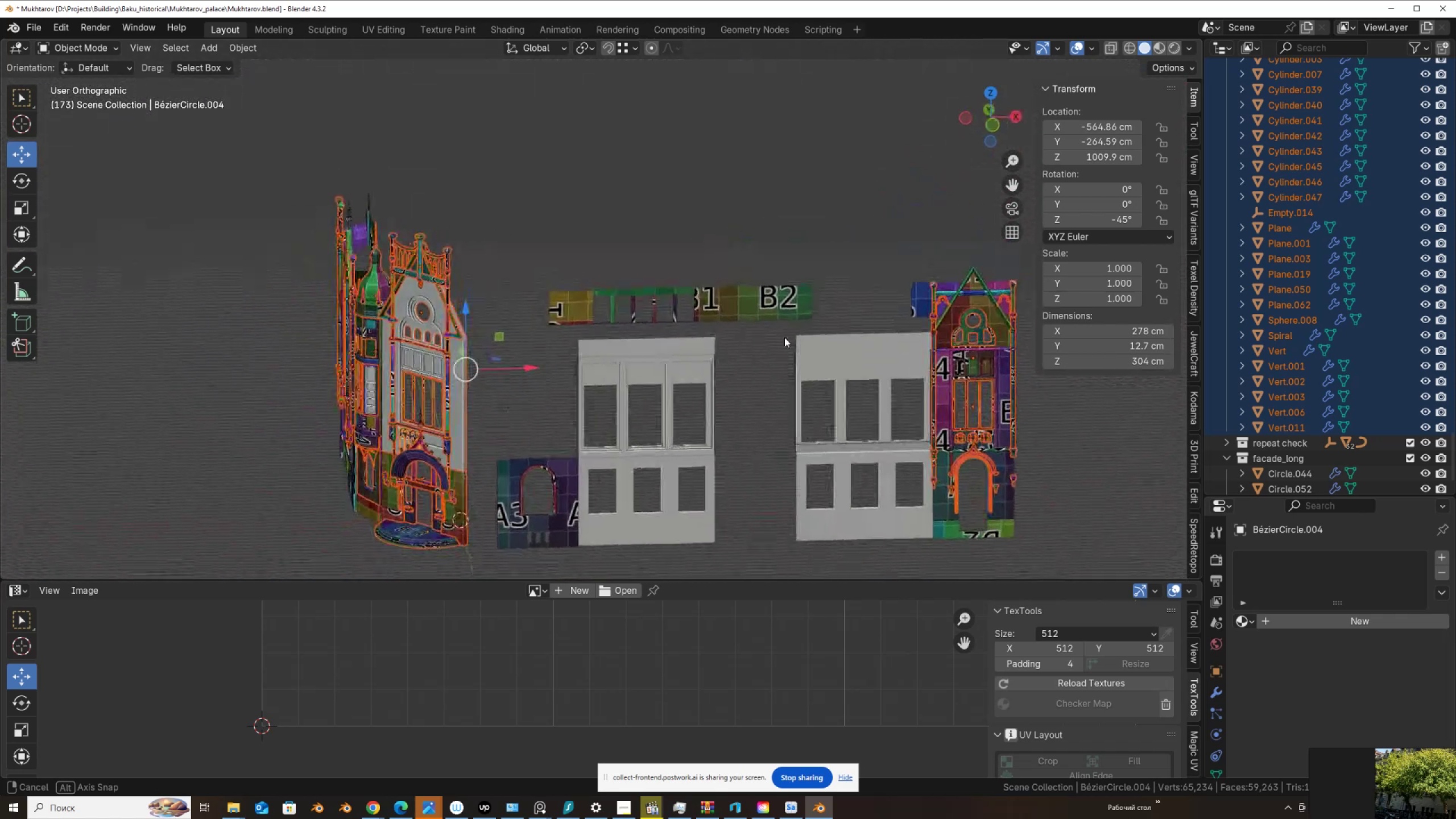 
wait(6.21)
 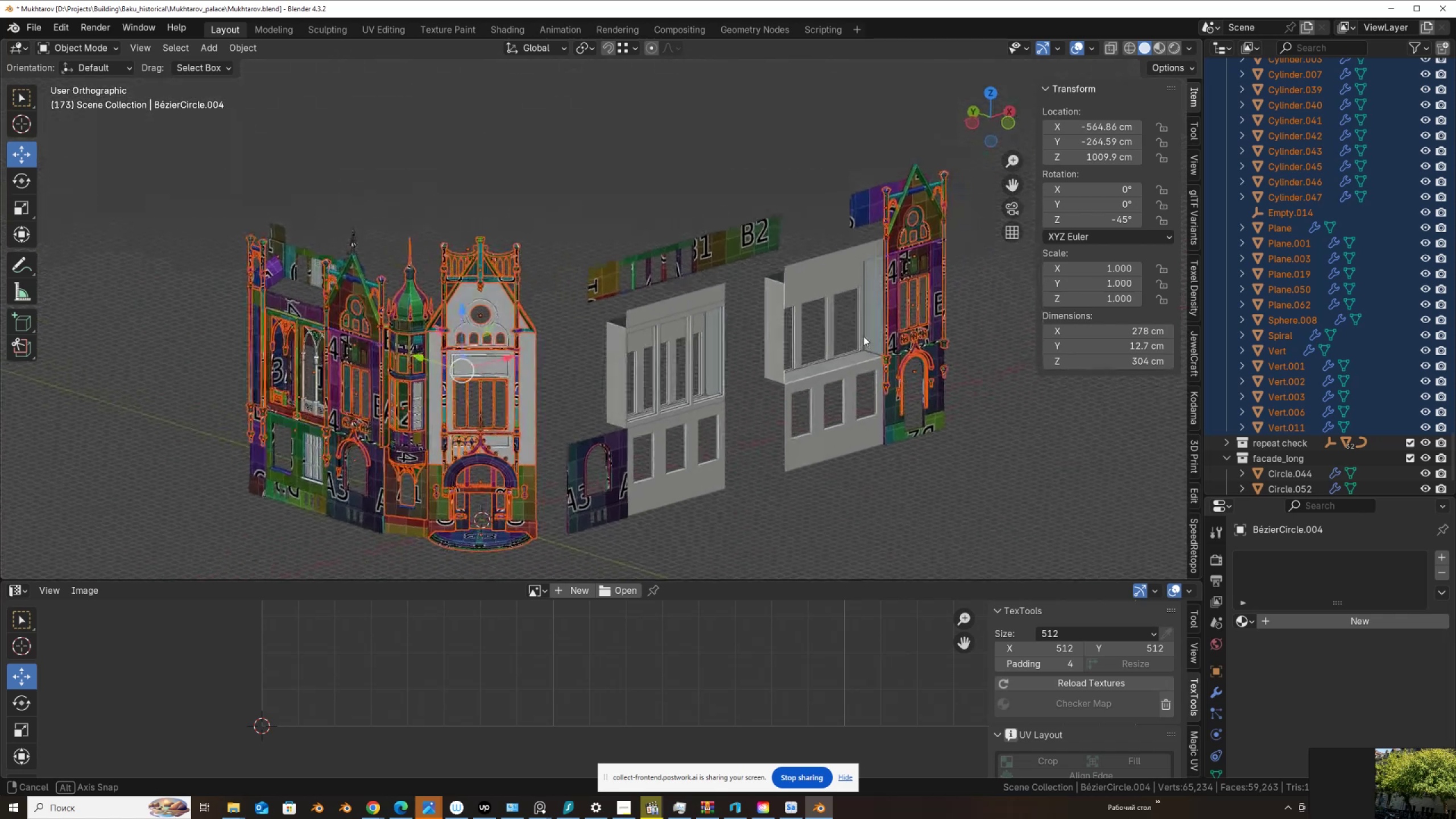 
key(Slash)
 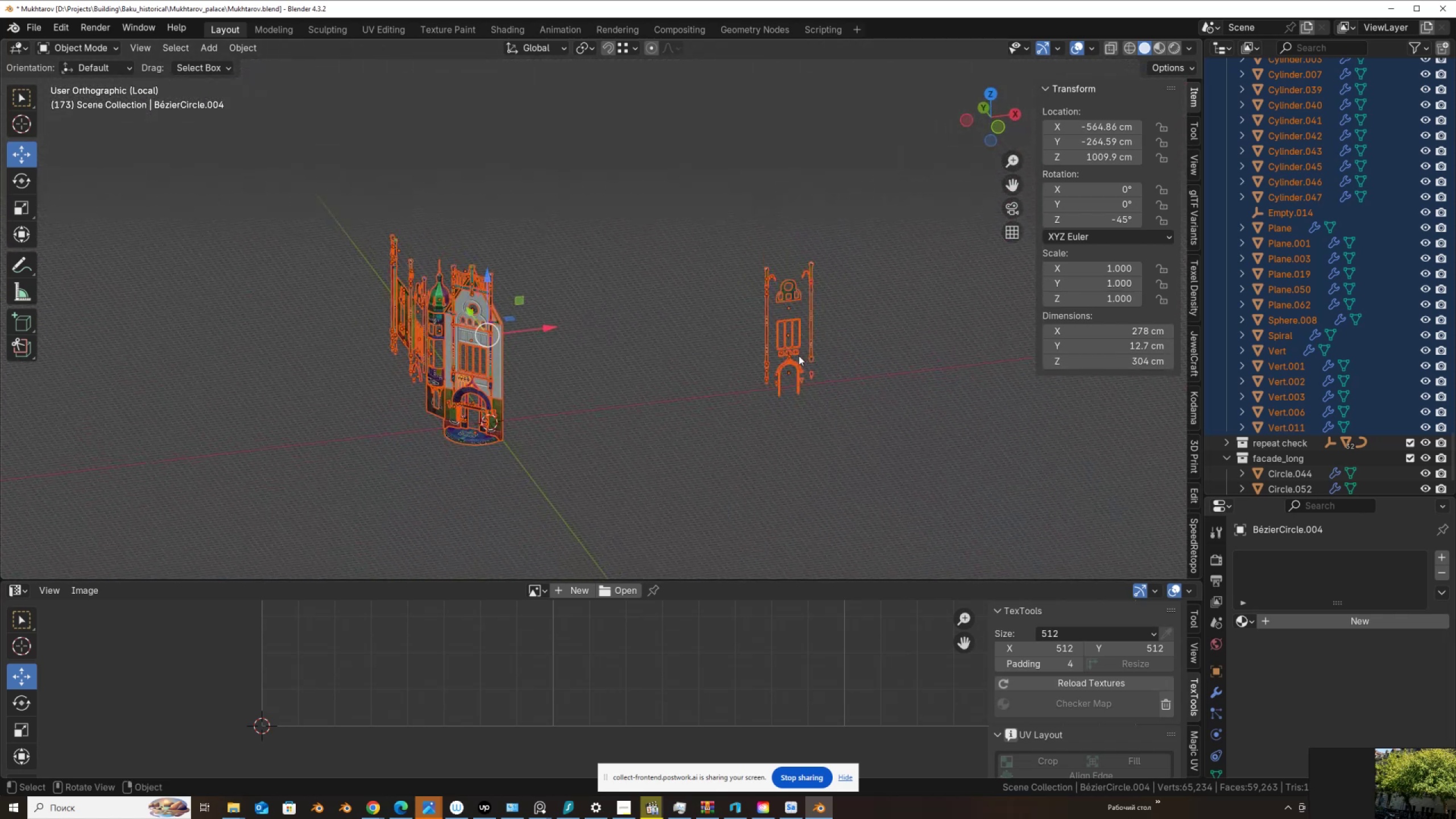 
scroll: coordinate [789, 354], scroll_direction: up, amount: 3.0
 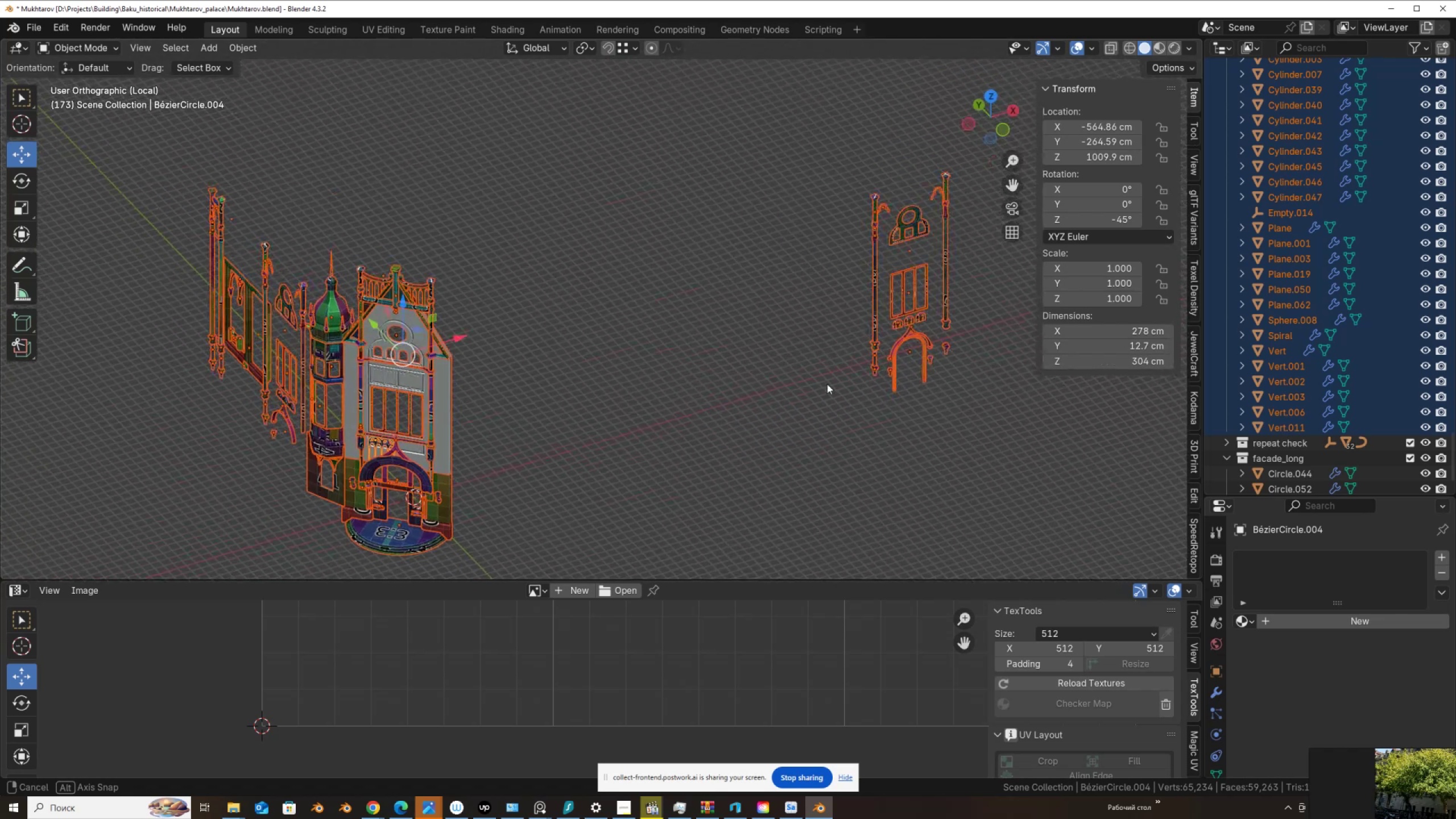 
wait(6.09)
 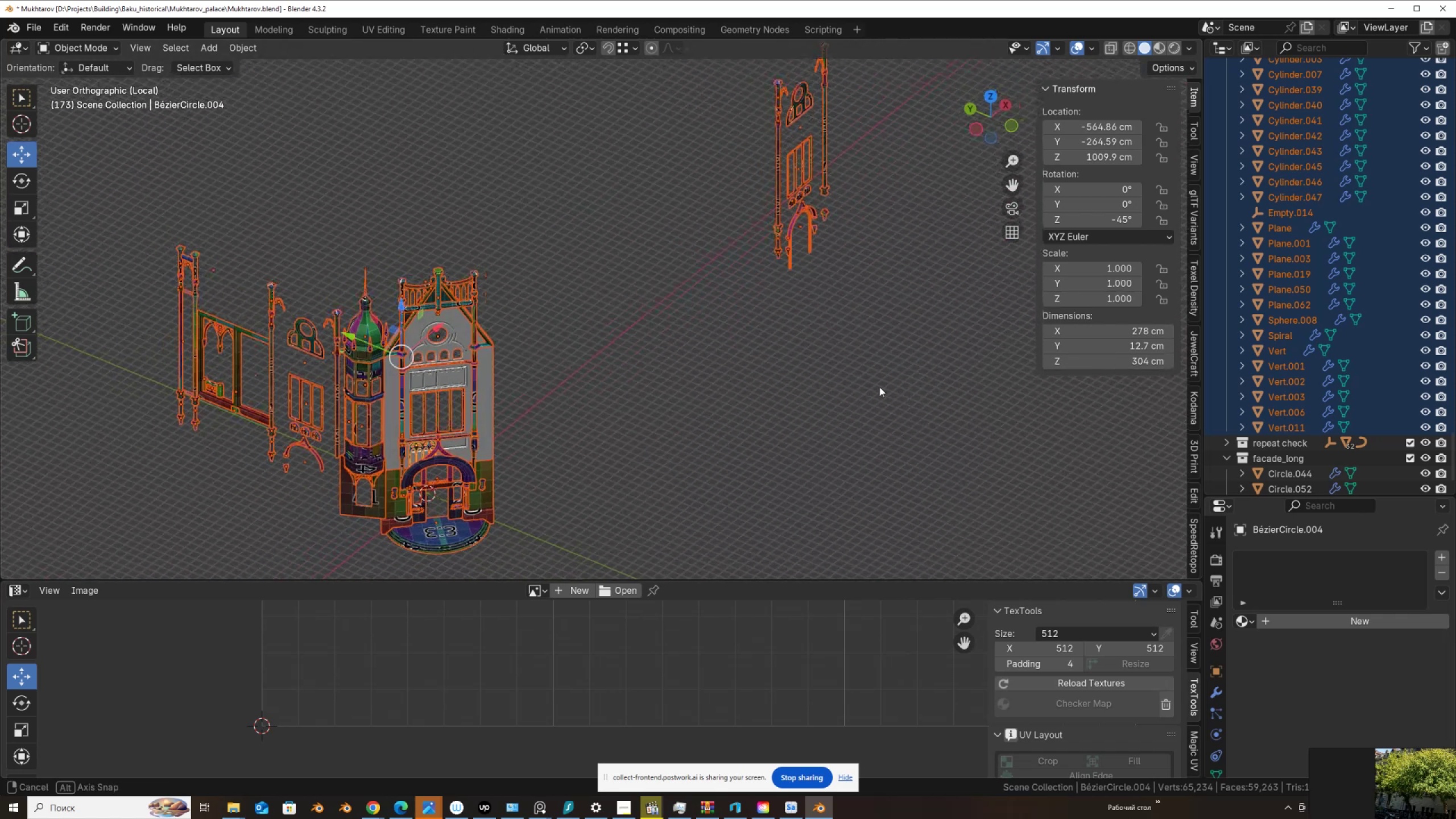 
key(Tab)
 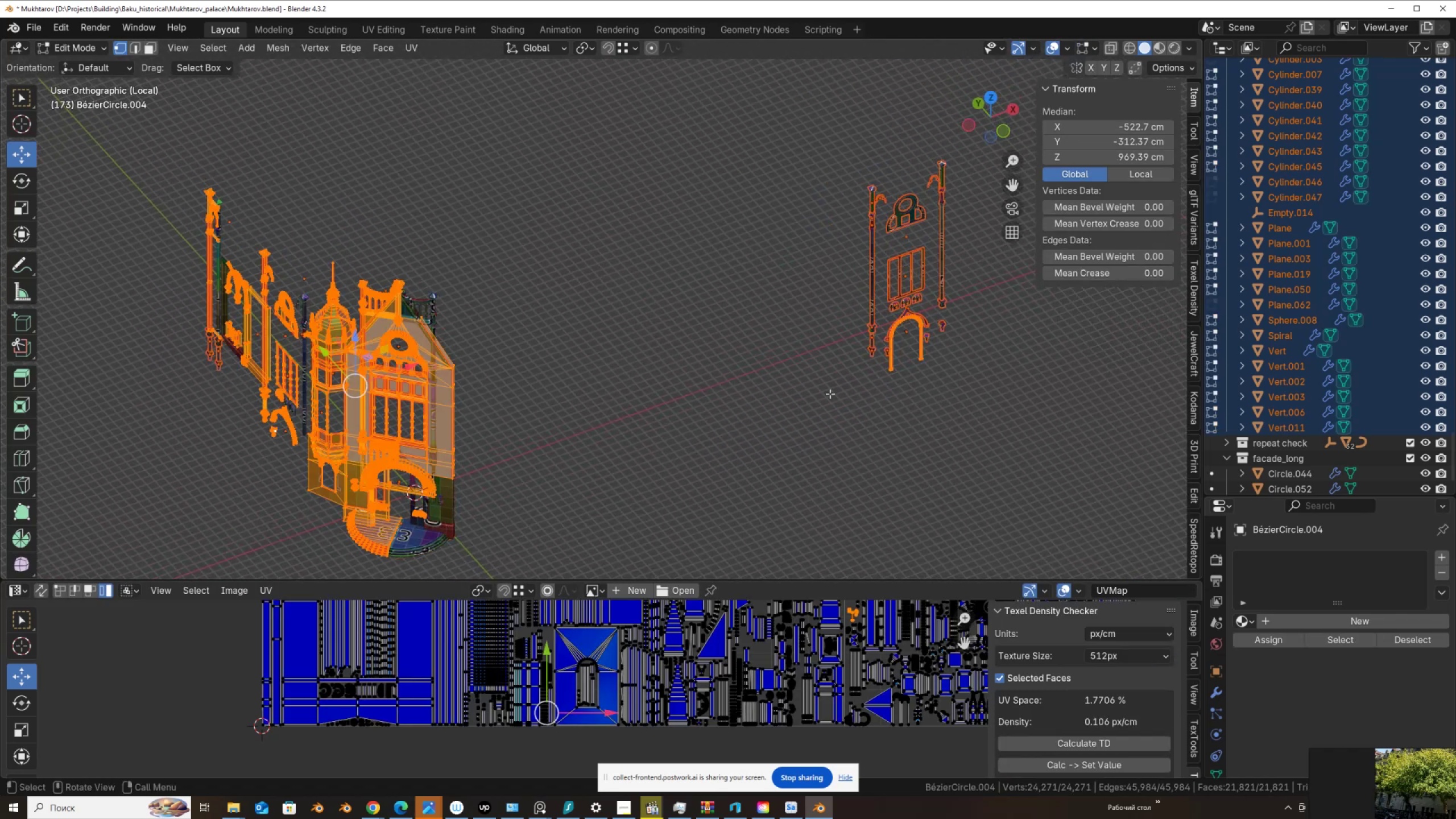 
key(A)
 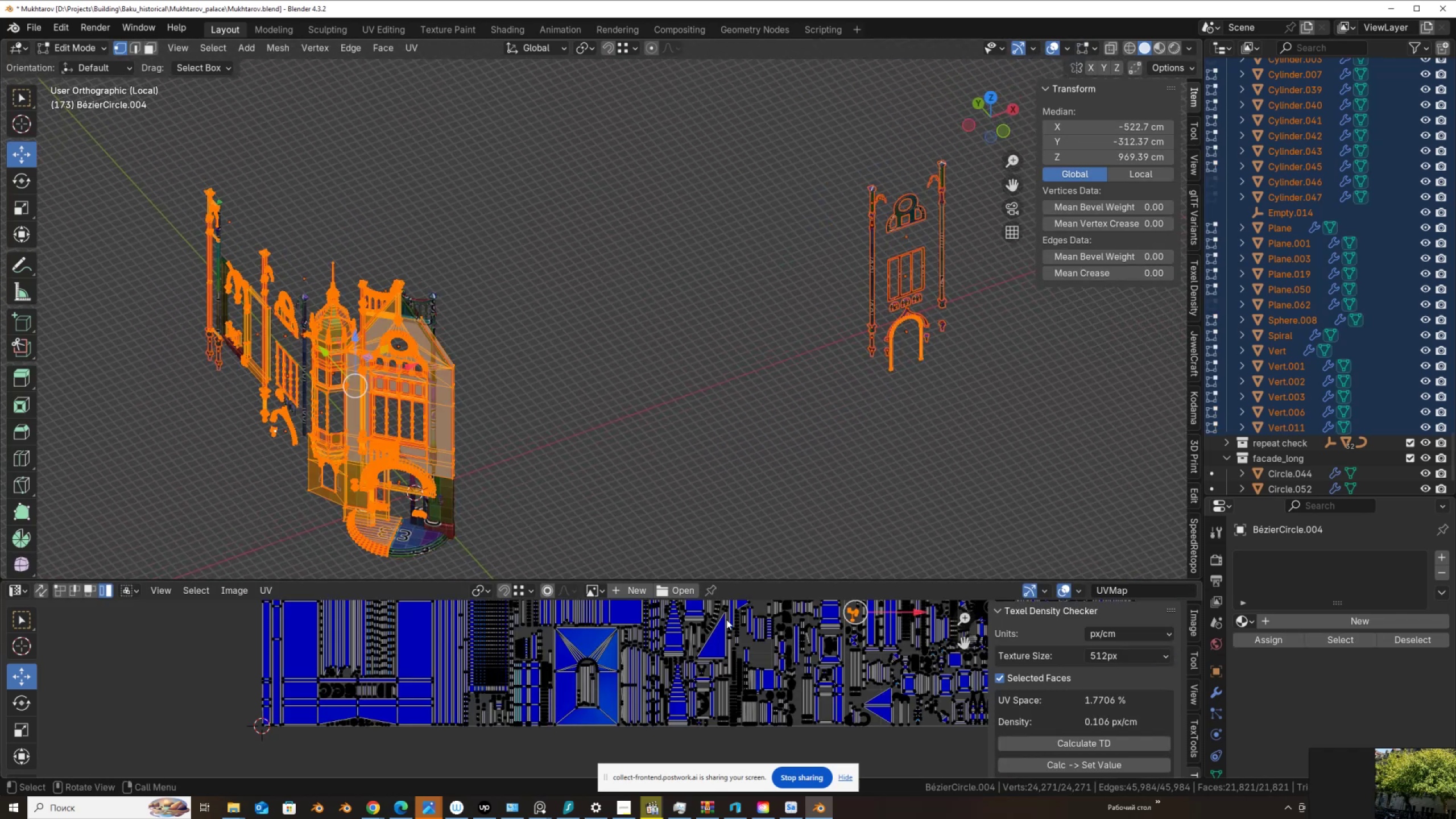 
scroll: coordinate [708, 697], scroll_direction: down, amount: 5.0
 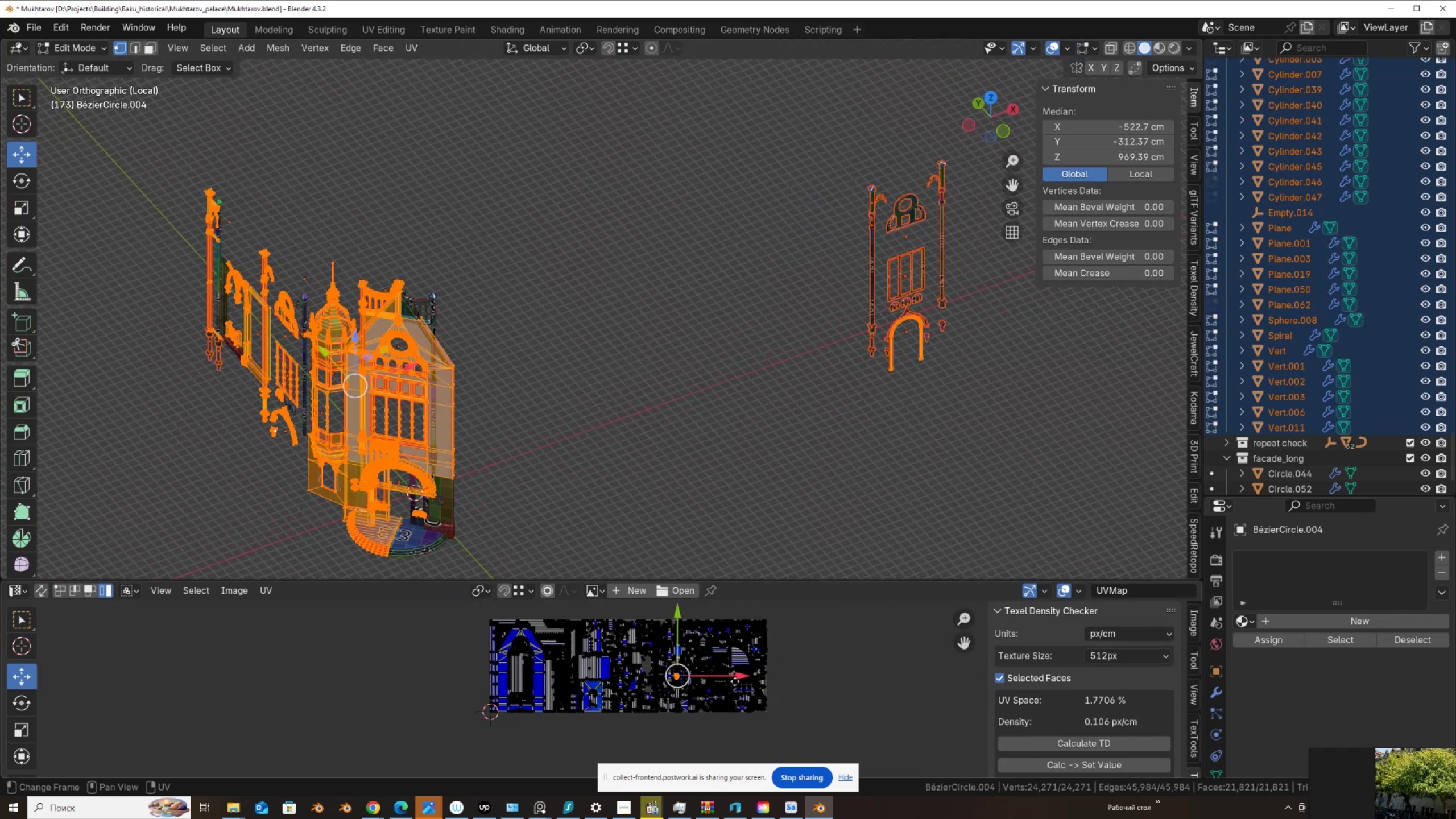 
scroll: coordinate [732, 679], scroll_direction: up, amount: 12.0
 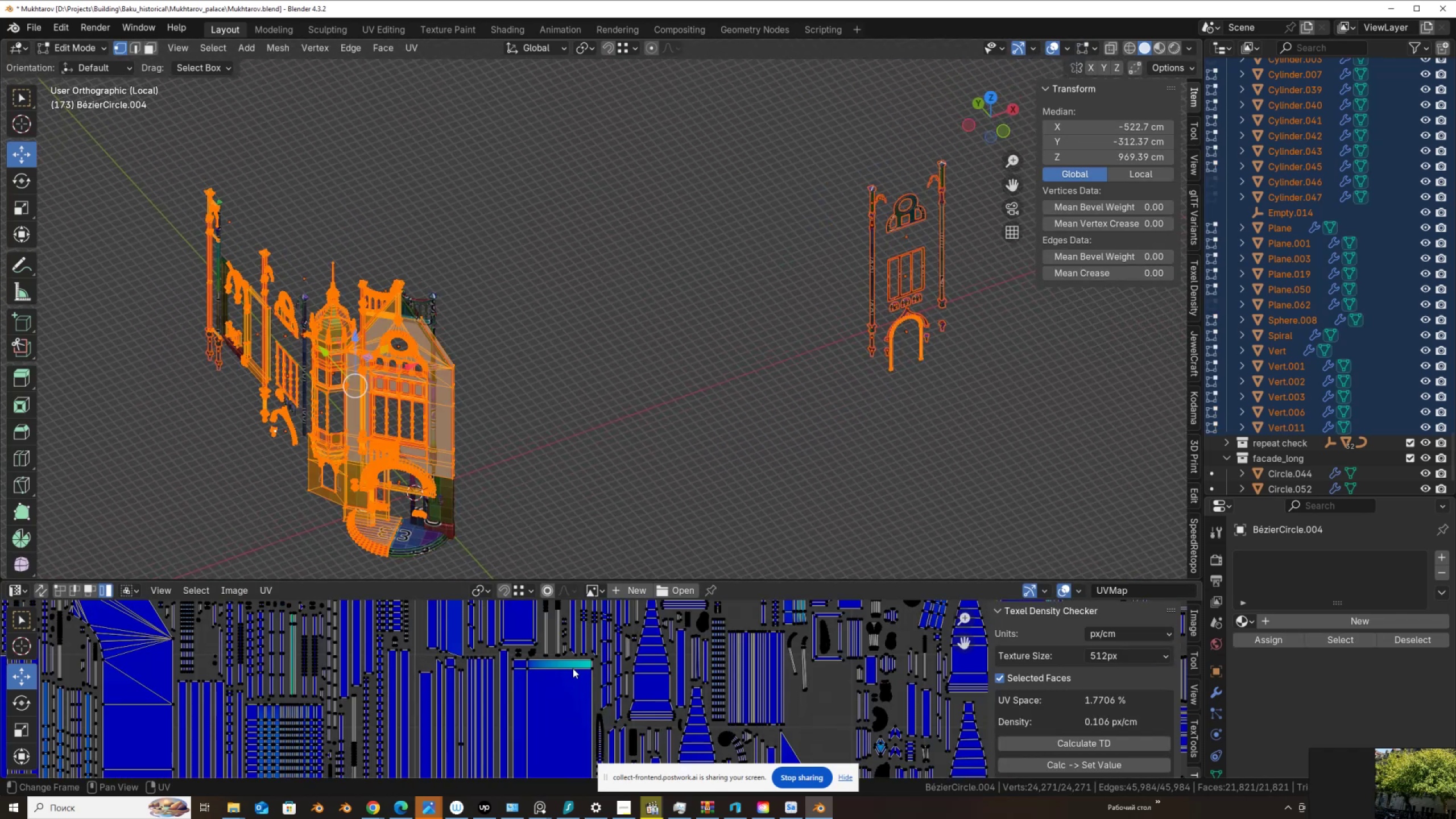 
left_click([589, 669])
 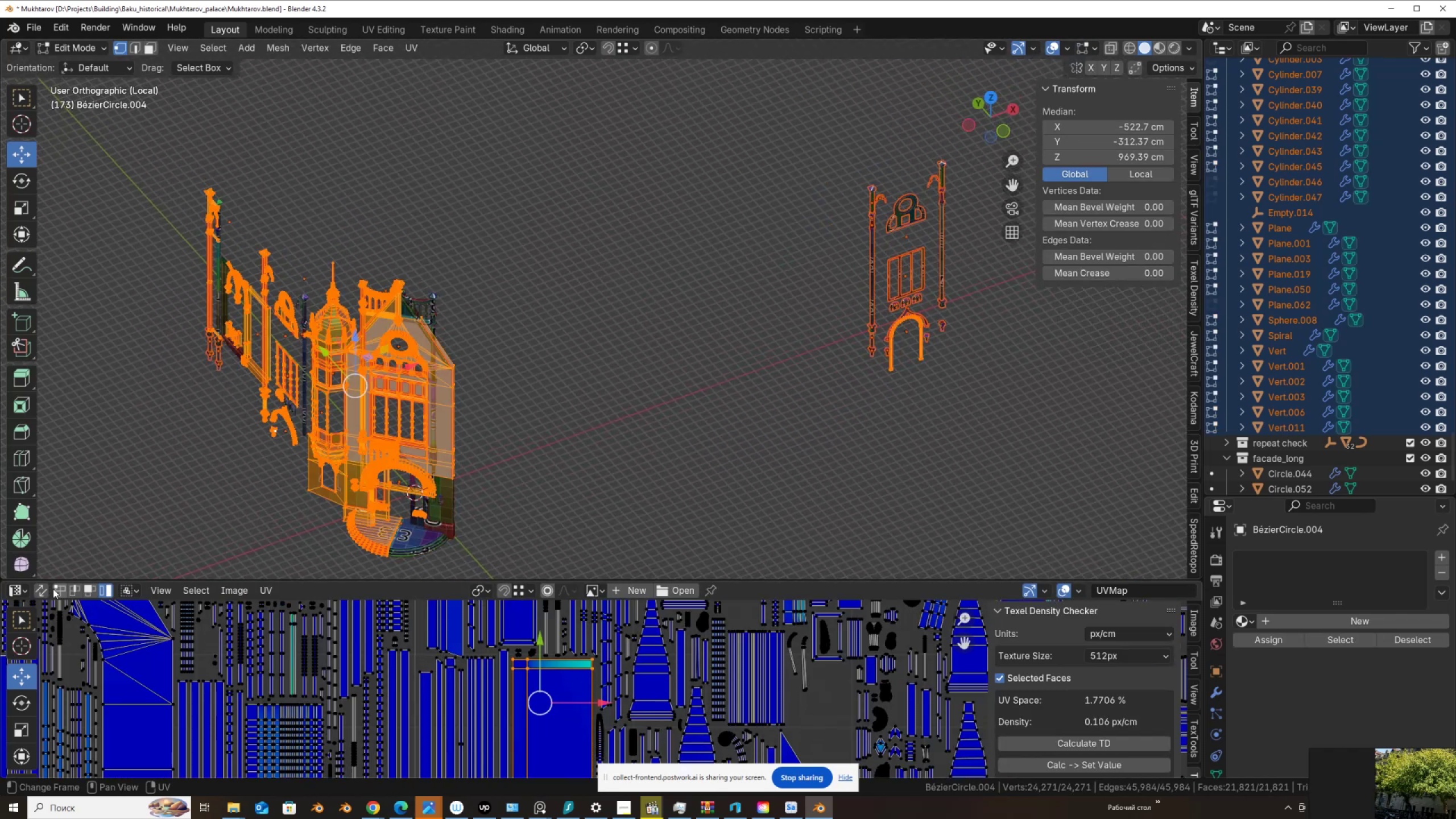 
left_click([46, 590])
 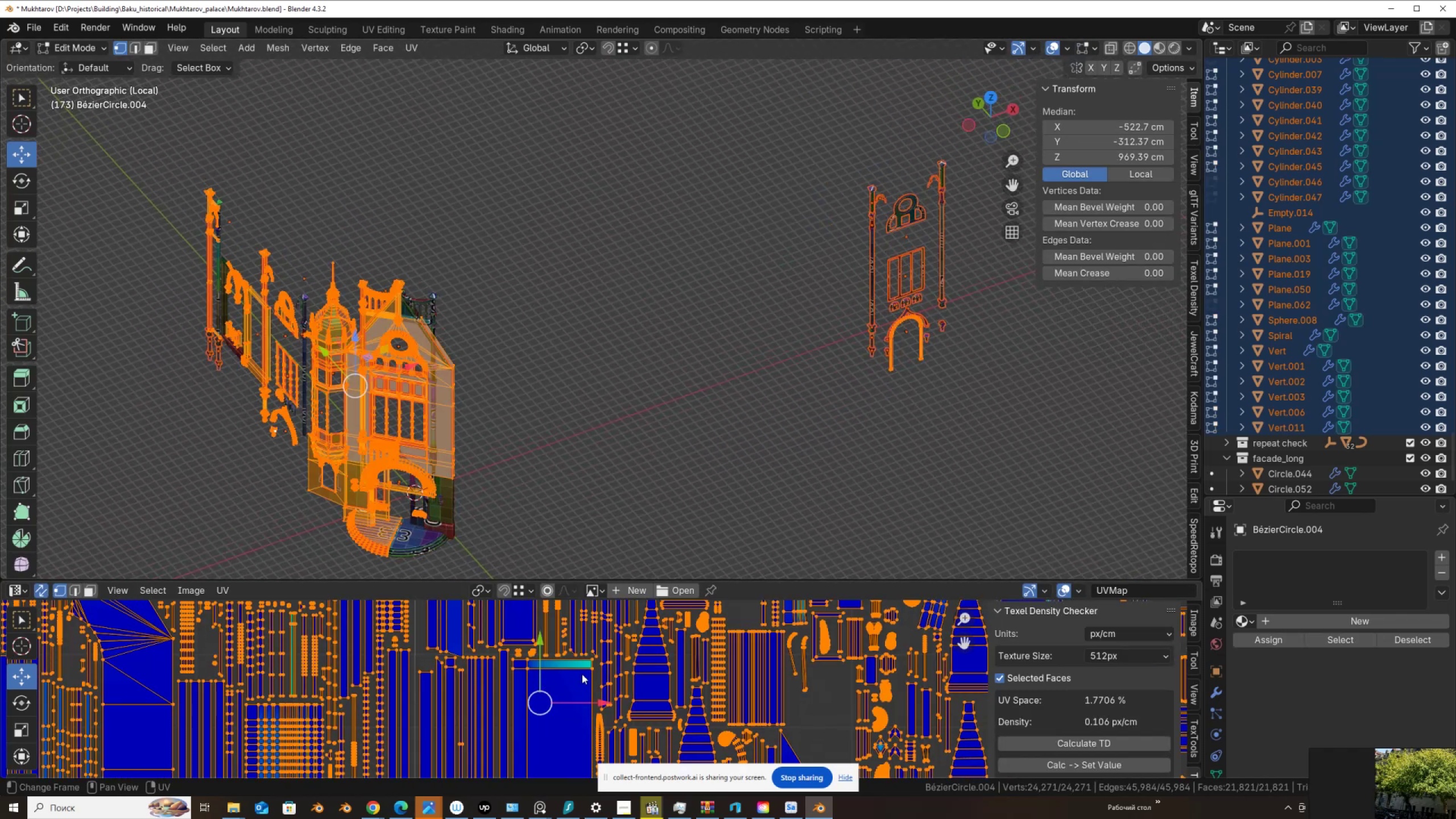 
left_click([585, 672])
 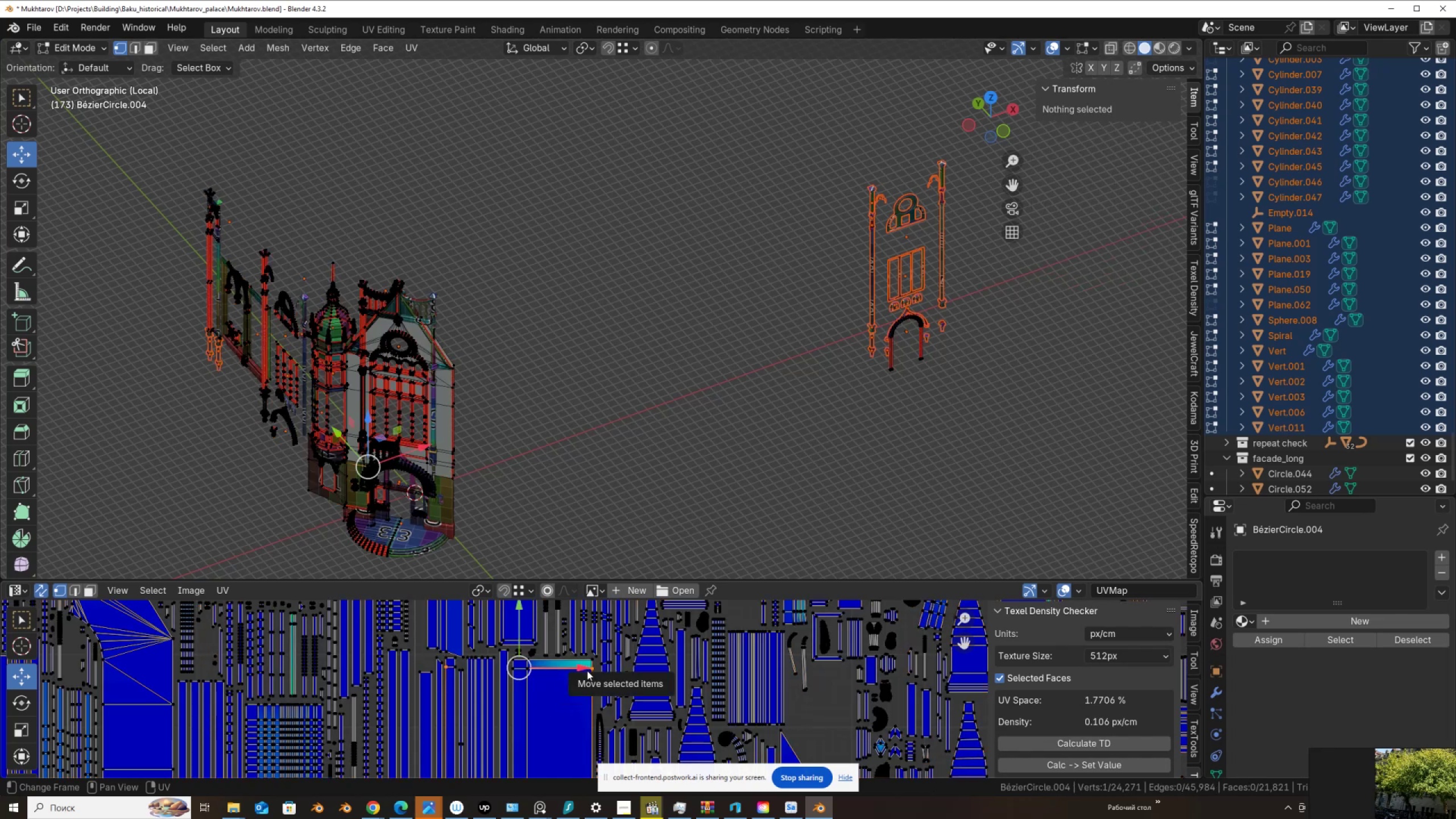 
key(L)
 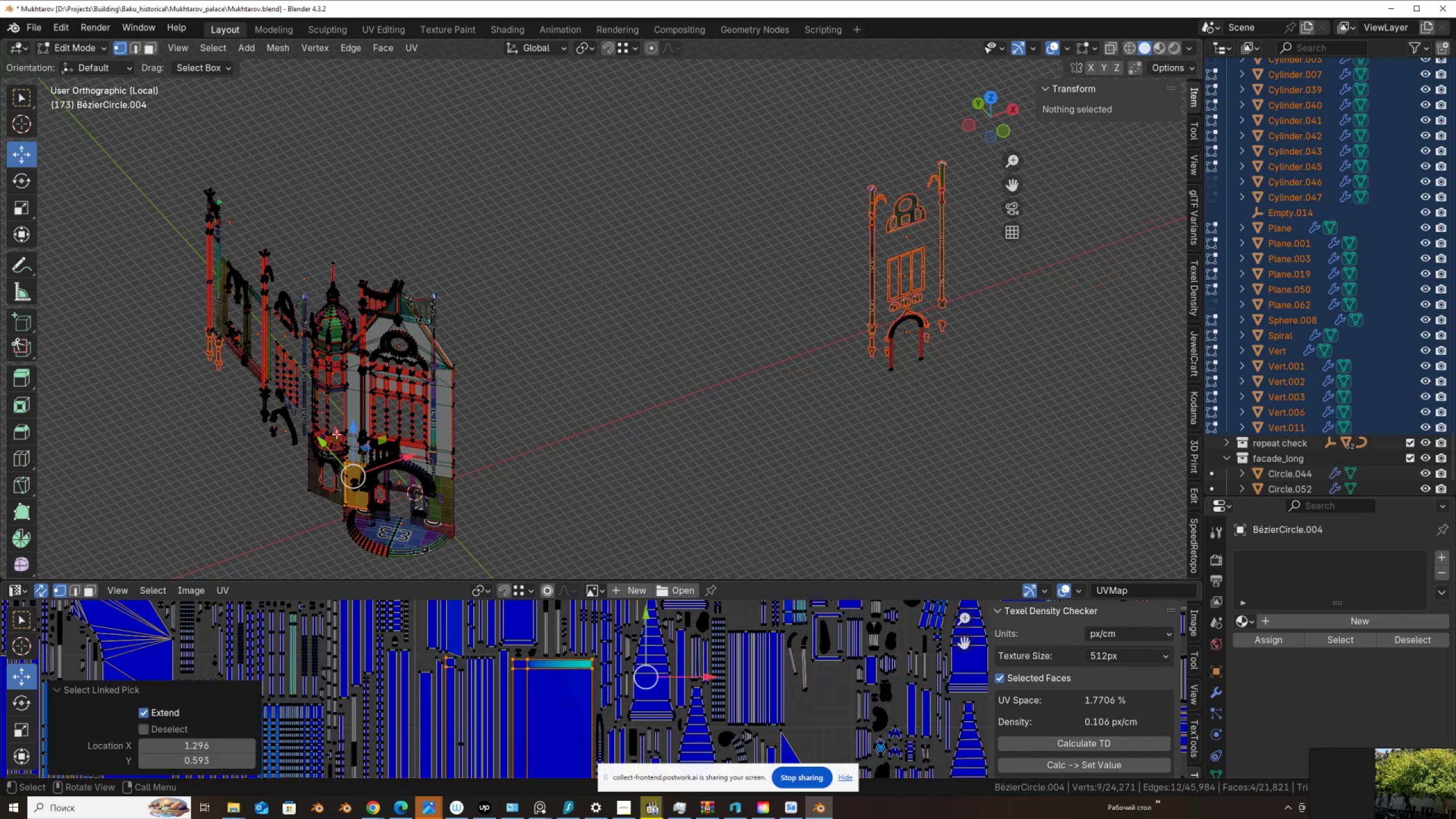 
scroll: coordinate [336, 434], scroll_direction: up, amount: 4.0
 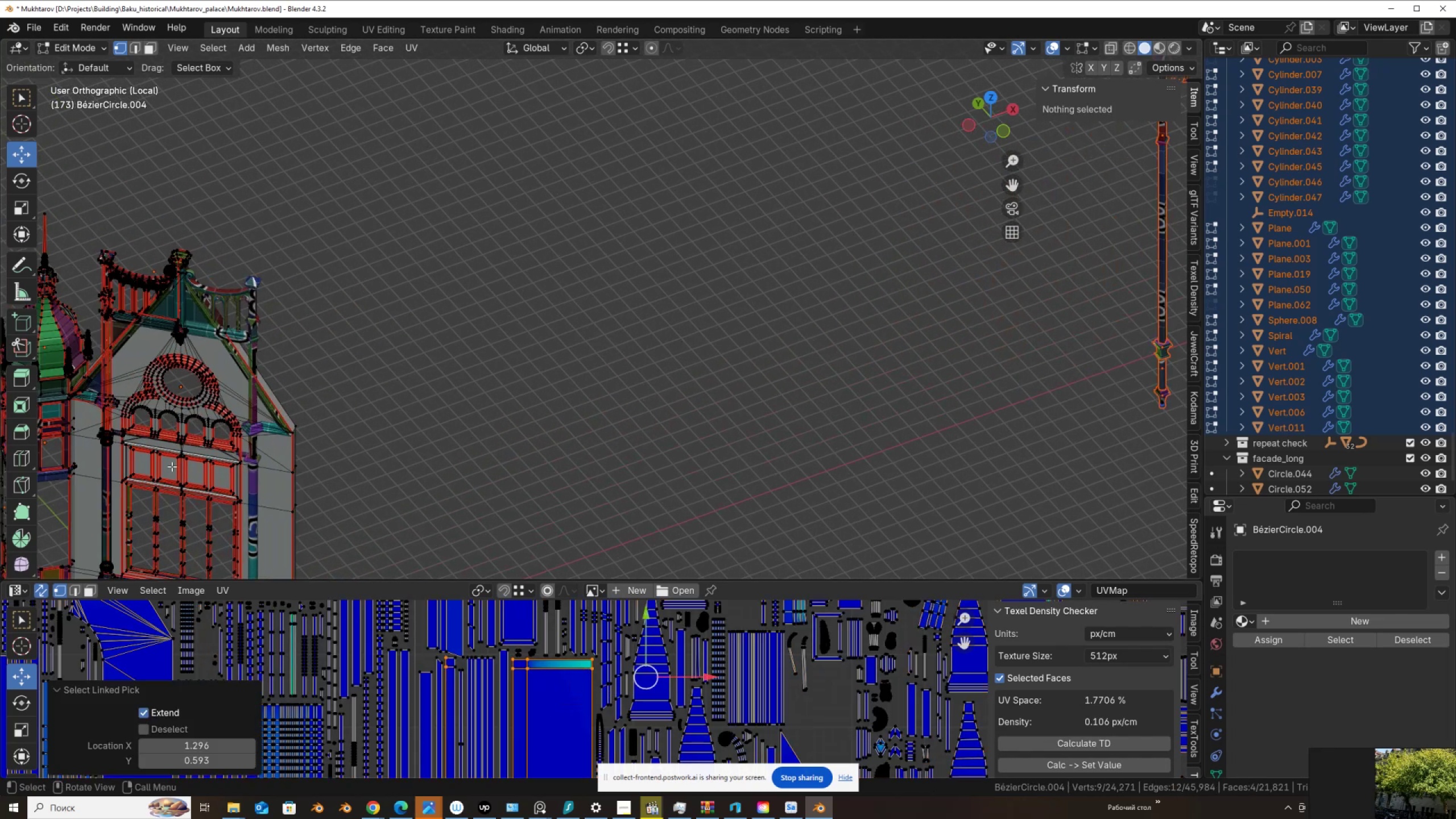 
hold_key(key=ShiftLeft, duration=0.5)
scroll: coordinate [569, 347], scroll_direction: up, amount: 6.0
 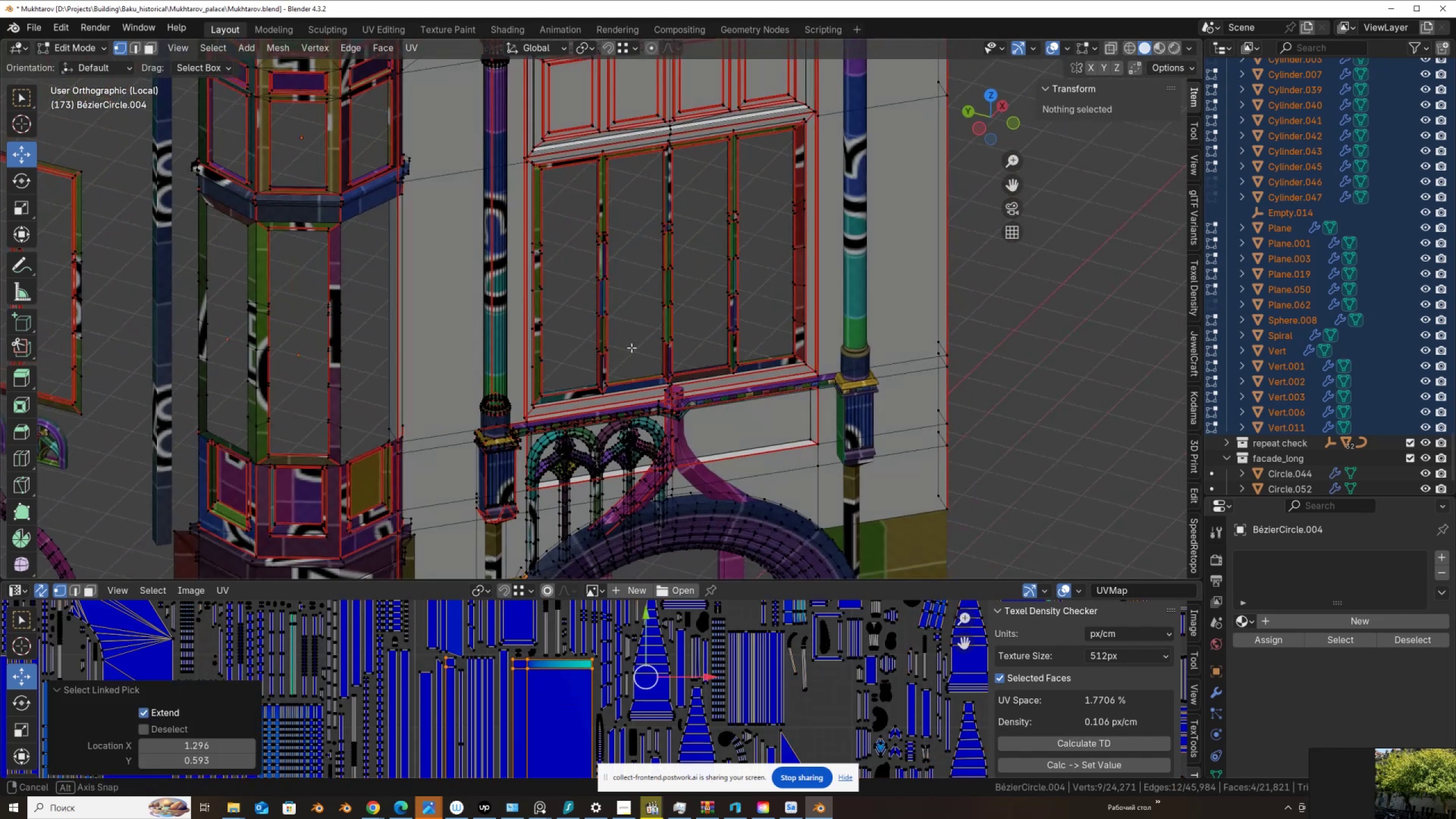 
hold_key(key=ShiftLeft, duration=0.49)
 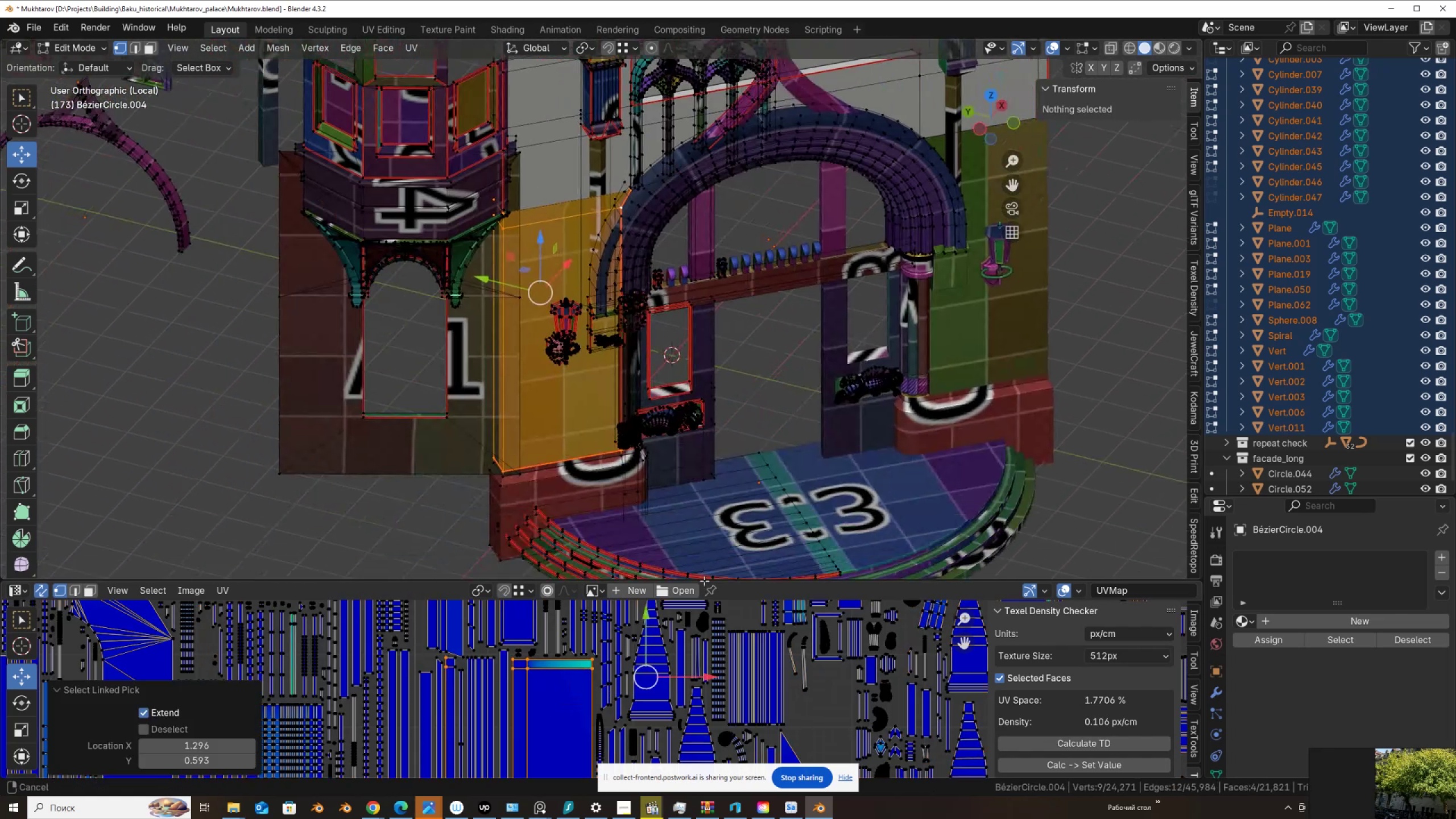 
scroll: coordinate [630, 382], scroll_direction: up, amount: 6.0
 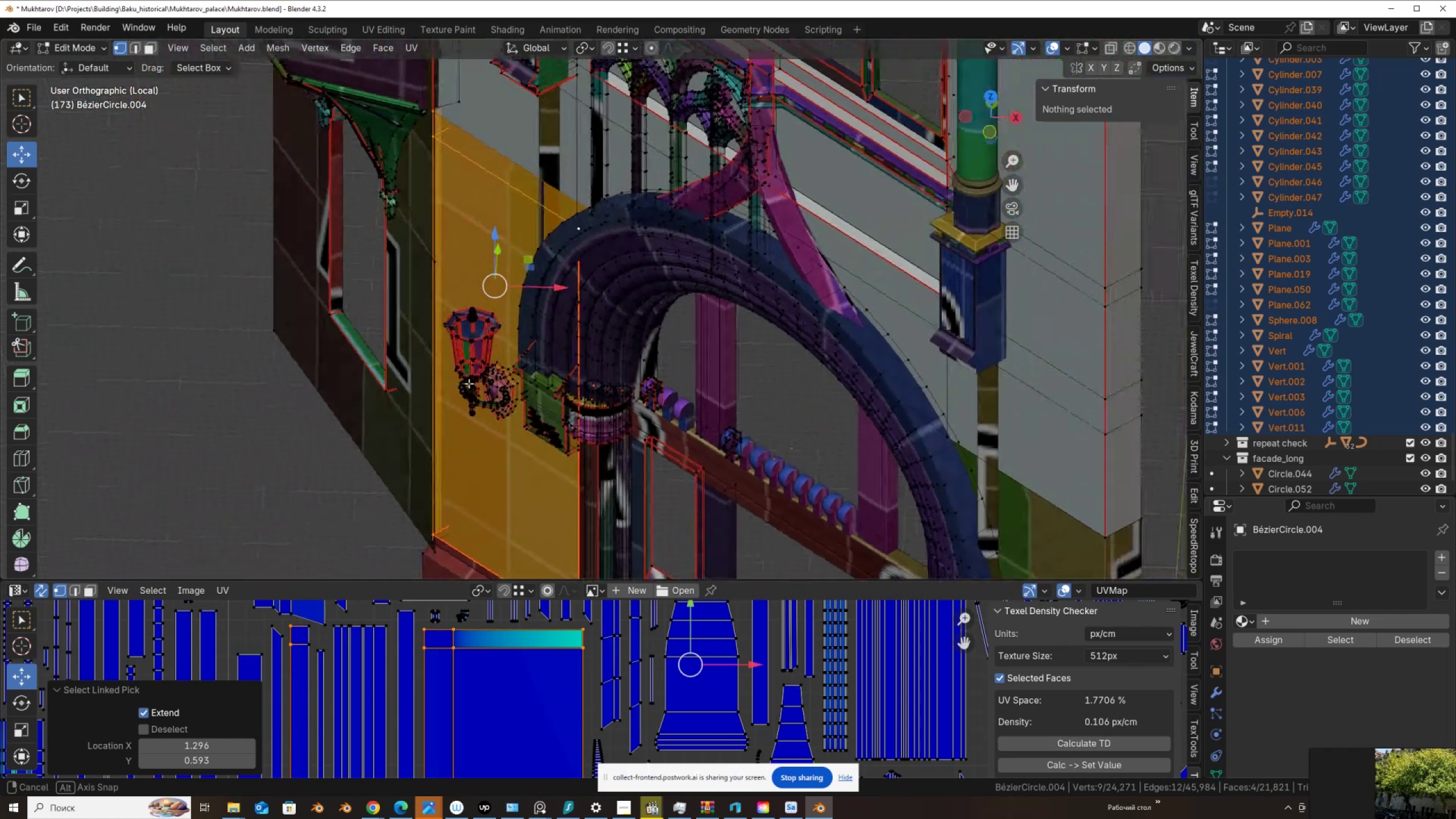 
wait(6.14)
 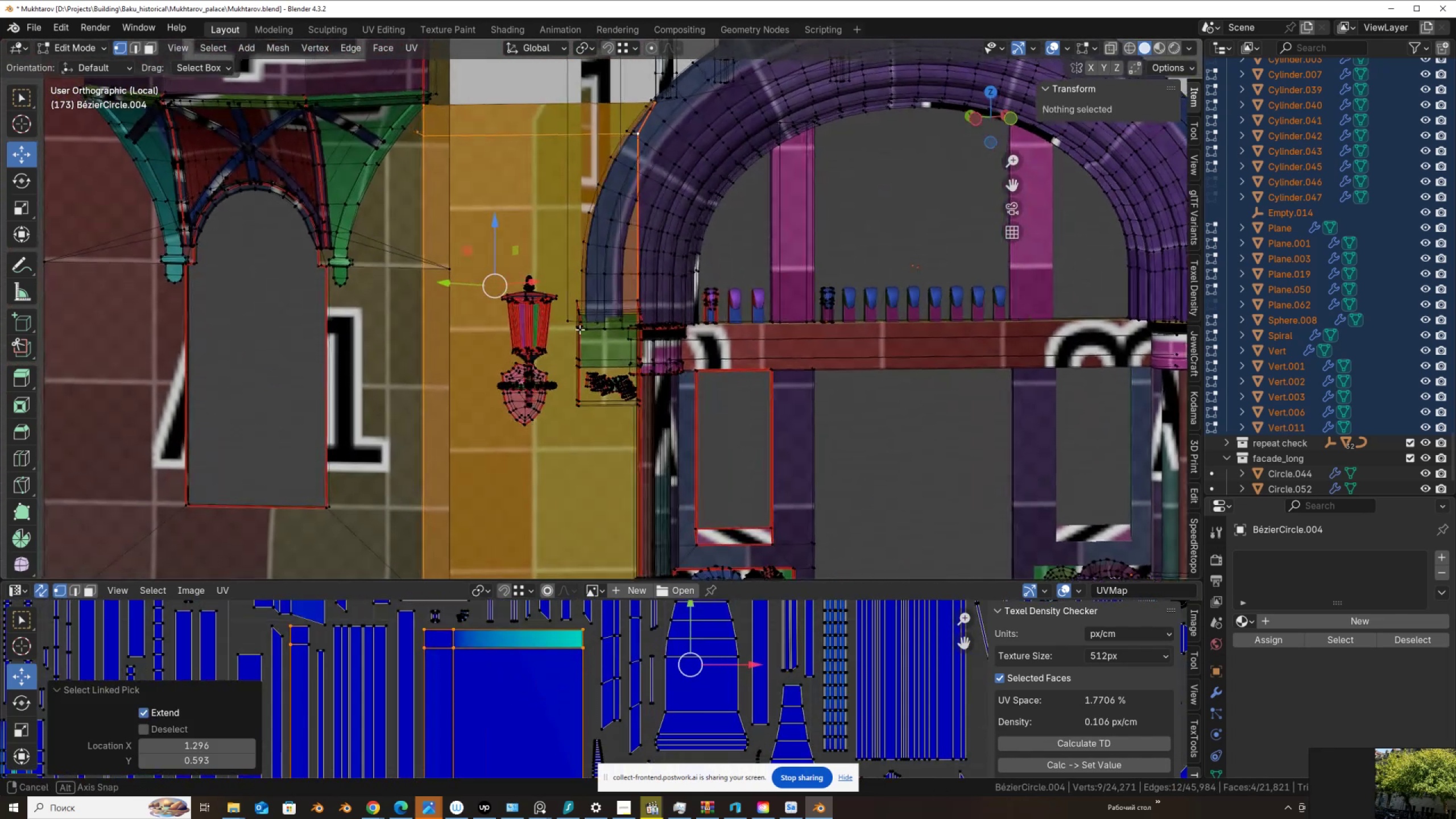 
scroll: coordinate [651, 398], scroll_direction: down, amount: 6.0
 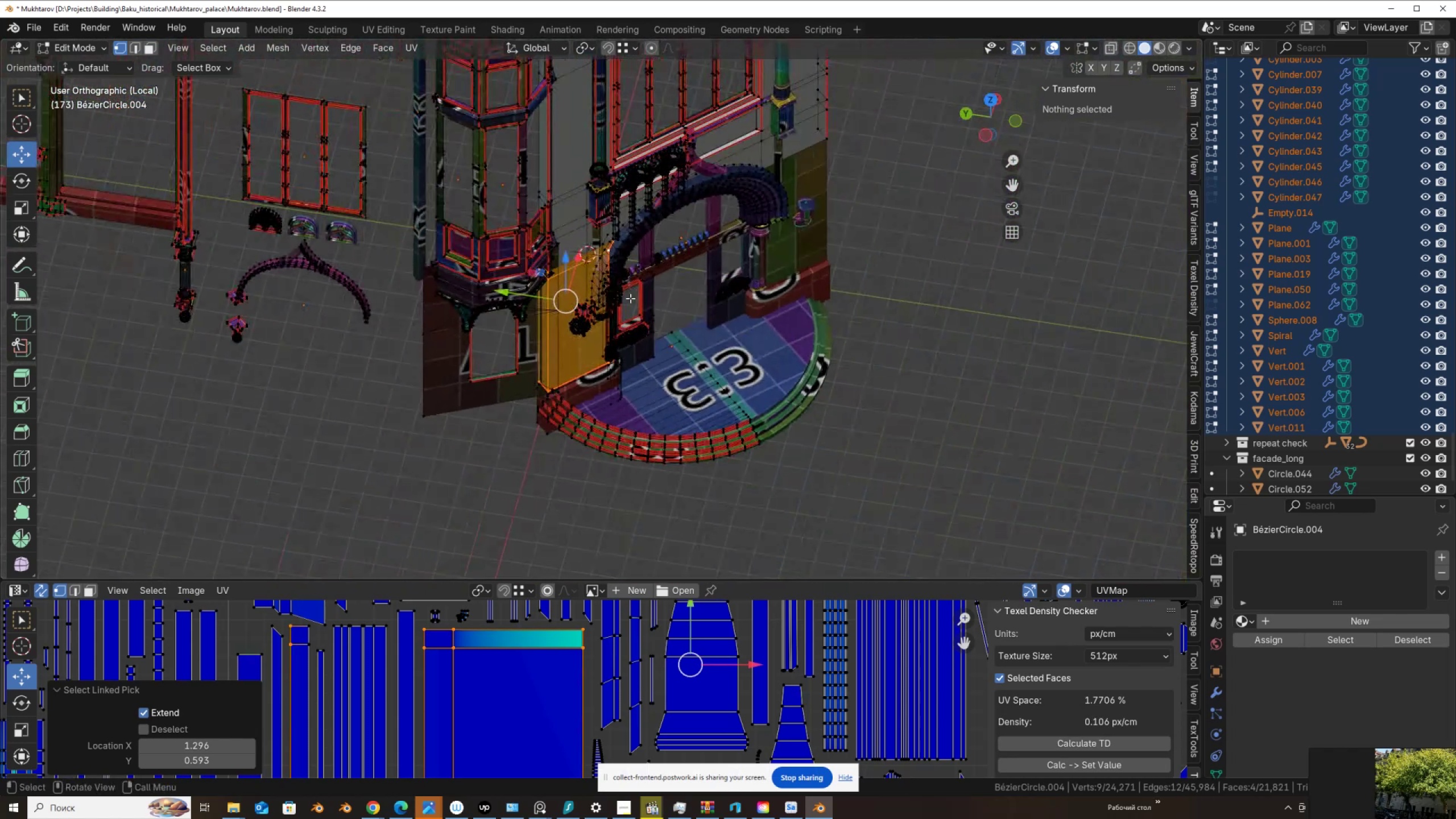 
hold_key(key=ShiftLeft, duration=0.38)
 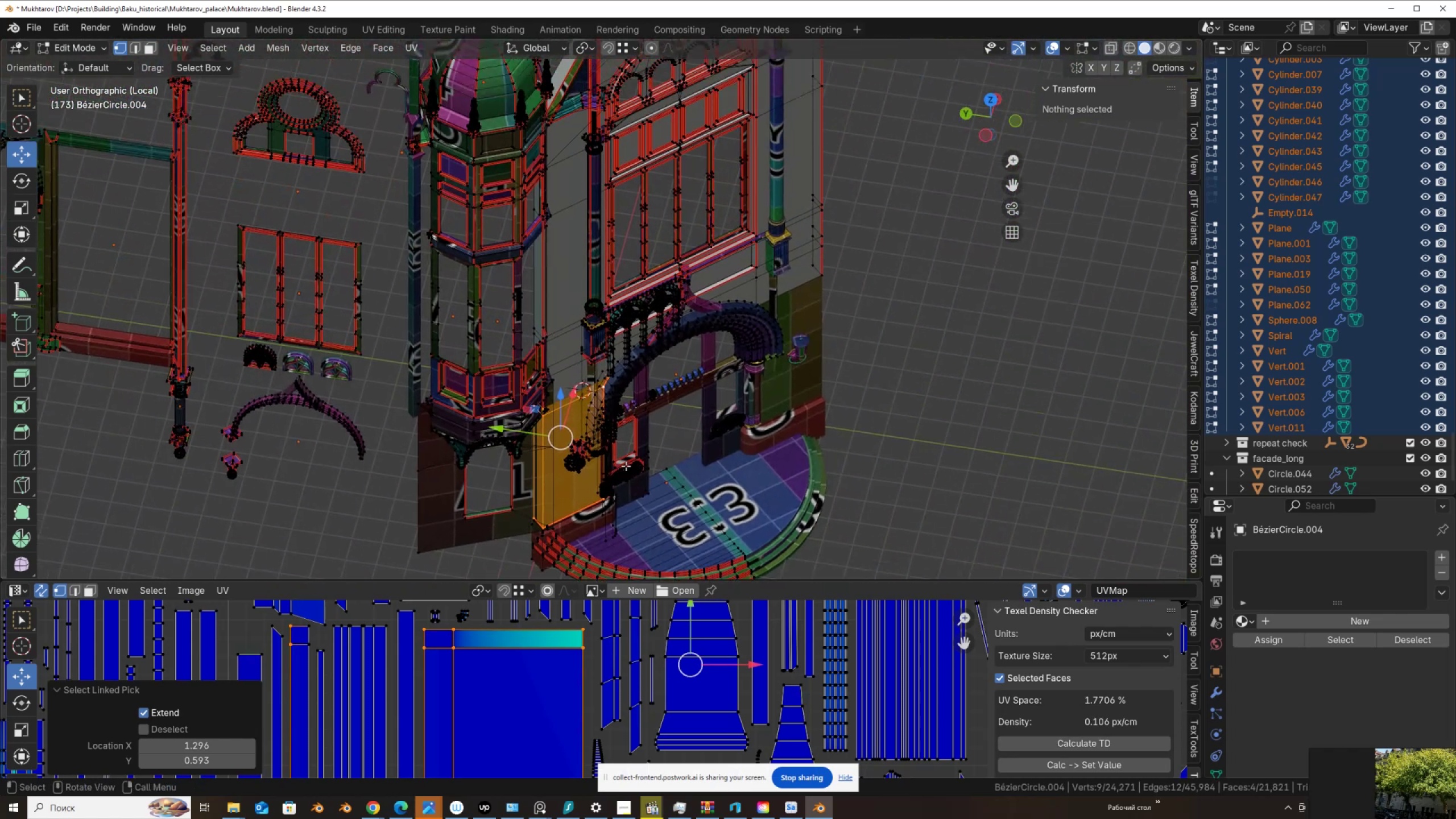 
scroll: coordinate [624, 432], scroll_direction: up, amount: 2.0
 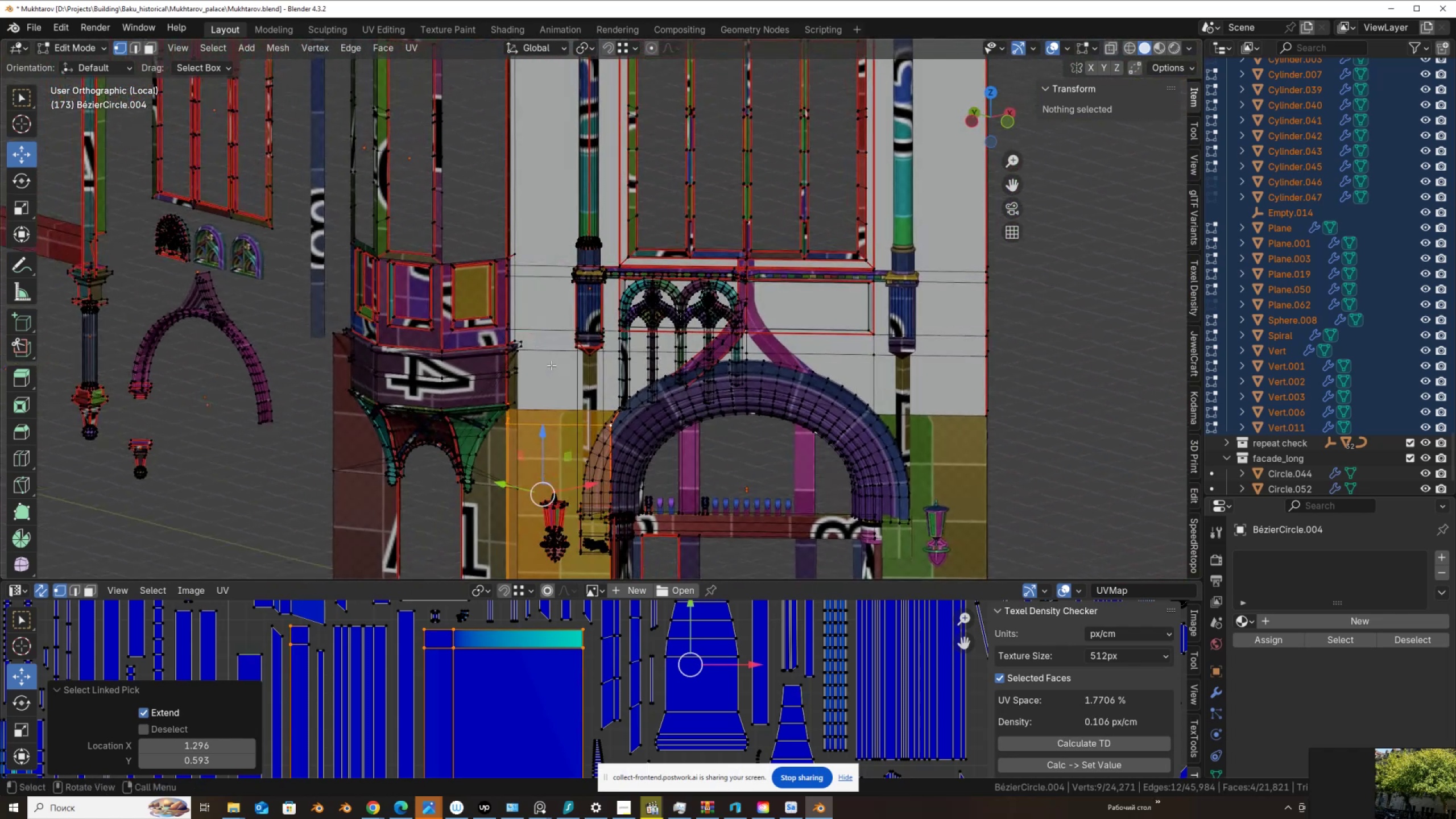 
scroll: coordinate [552, 475], scroll_direction: down, amount: 2.0
 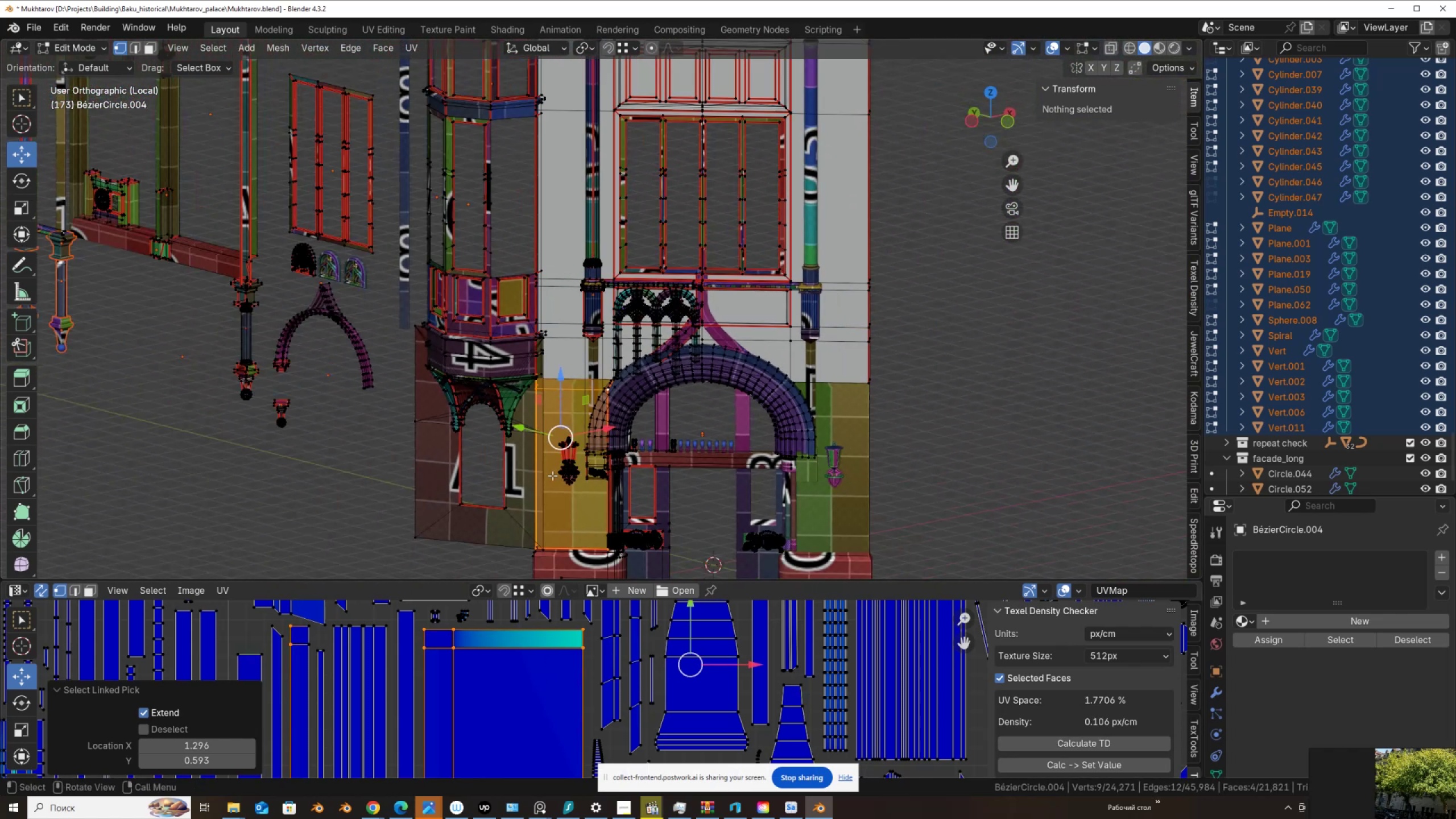 
hold_key(key=ShiftLeft, duration=0.38)
 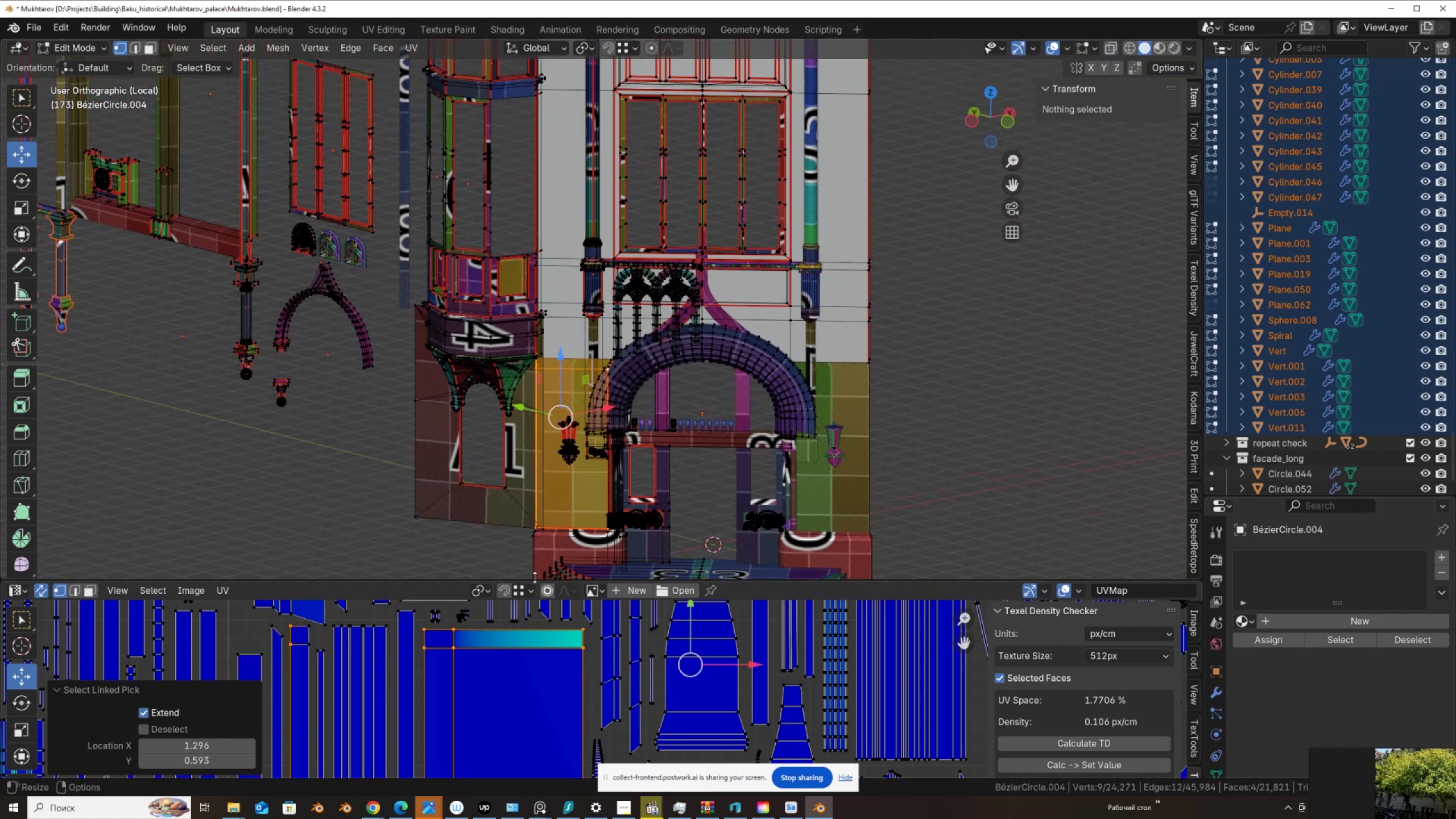 
left_click_drag(start_coordinate=[535, 577], to_coordinate=[538, 394])
 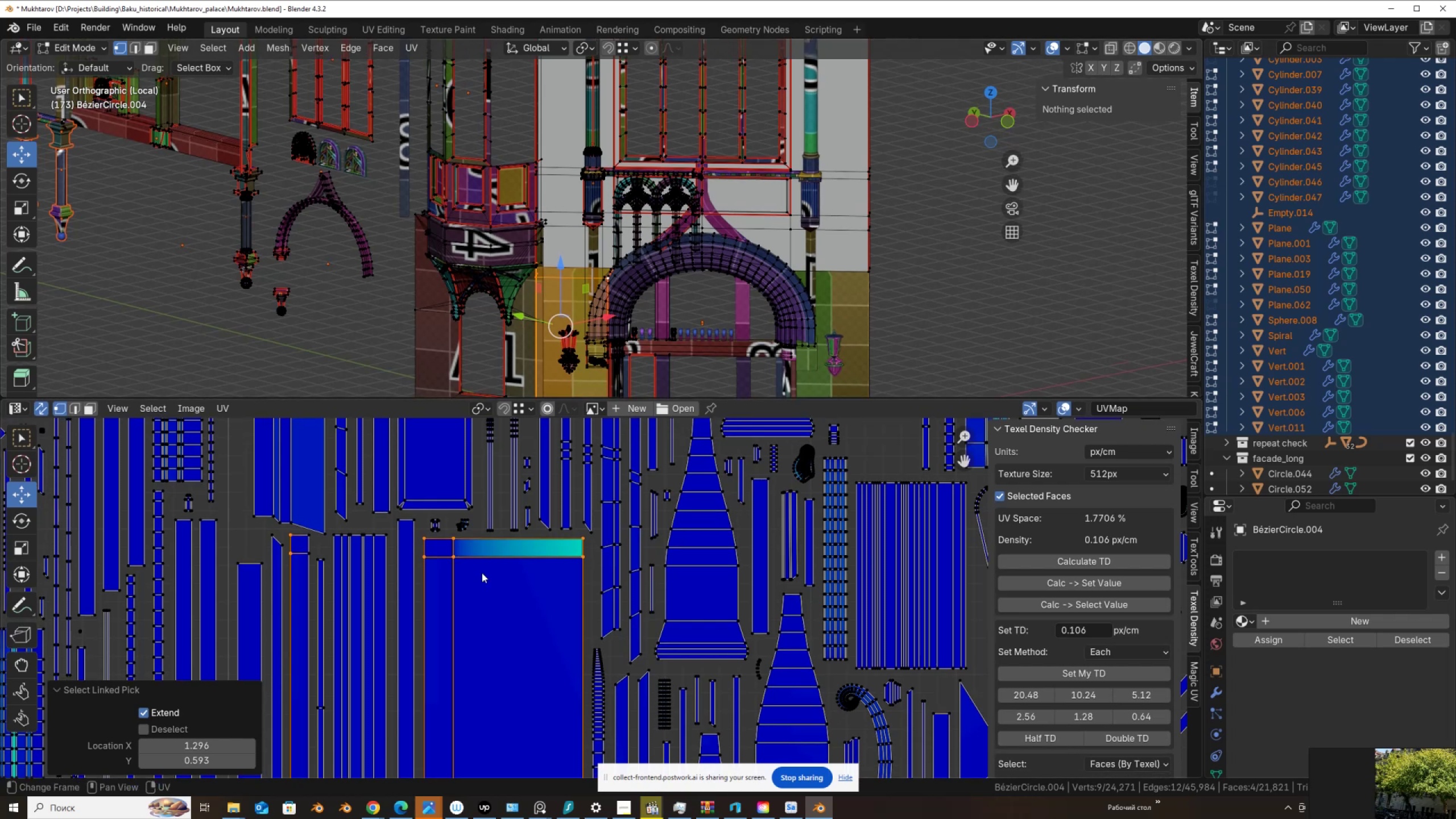 
scroll: coordinate [481, 589], scroll_direction: down, amount: 4.0
 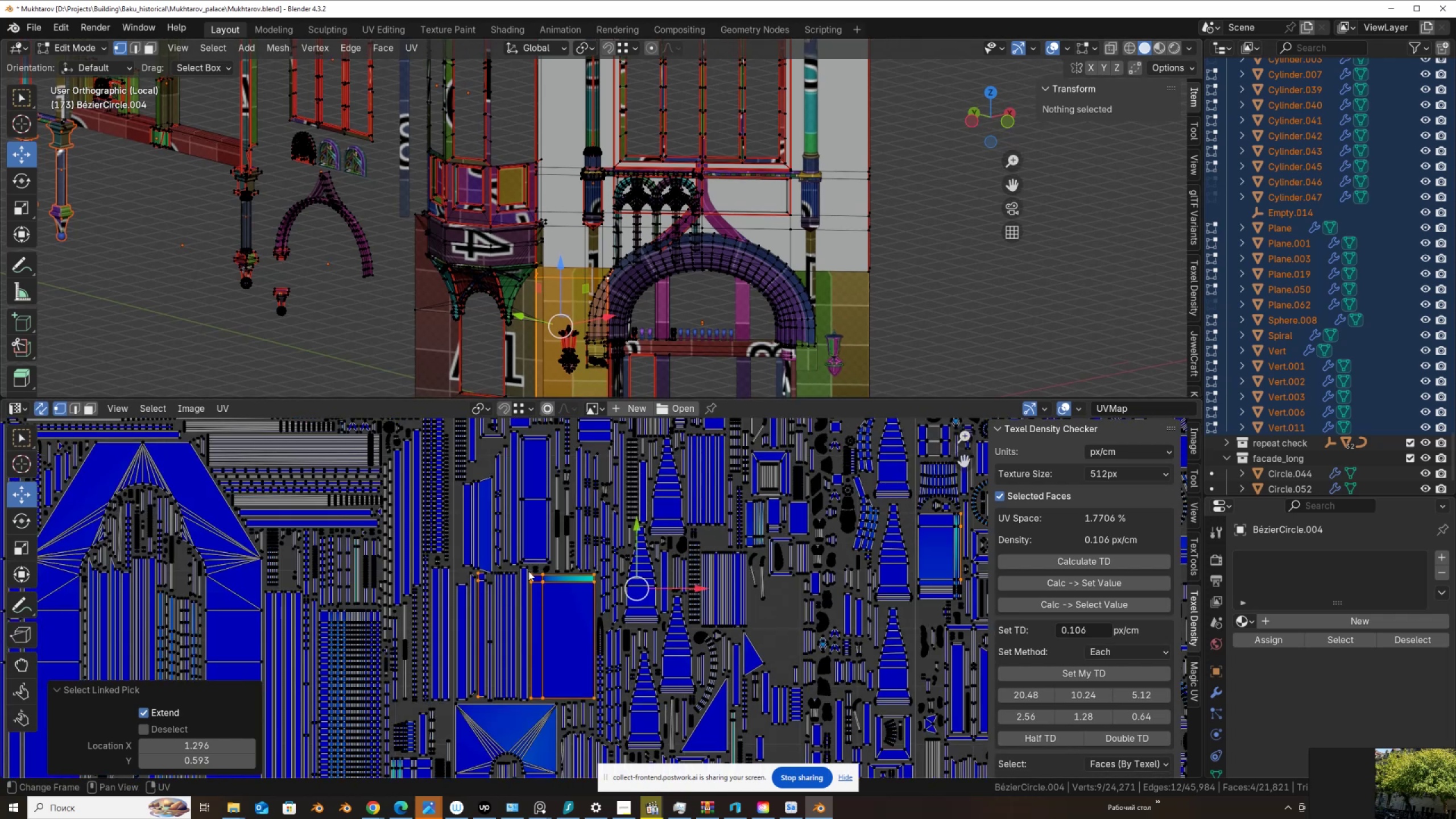 
scroll: coordinate [1116, 602], scroll_direction: up, amount: 7.0
 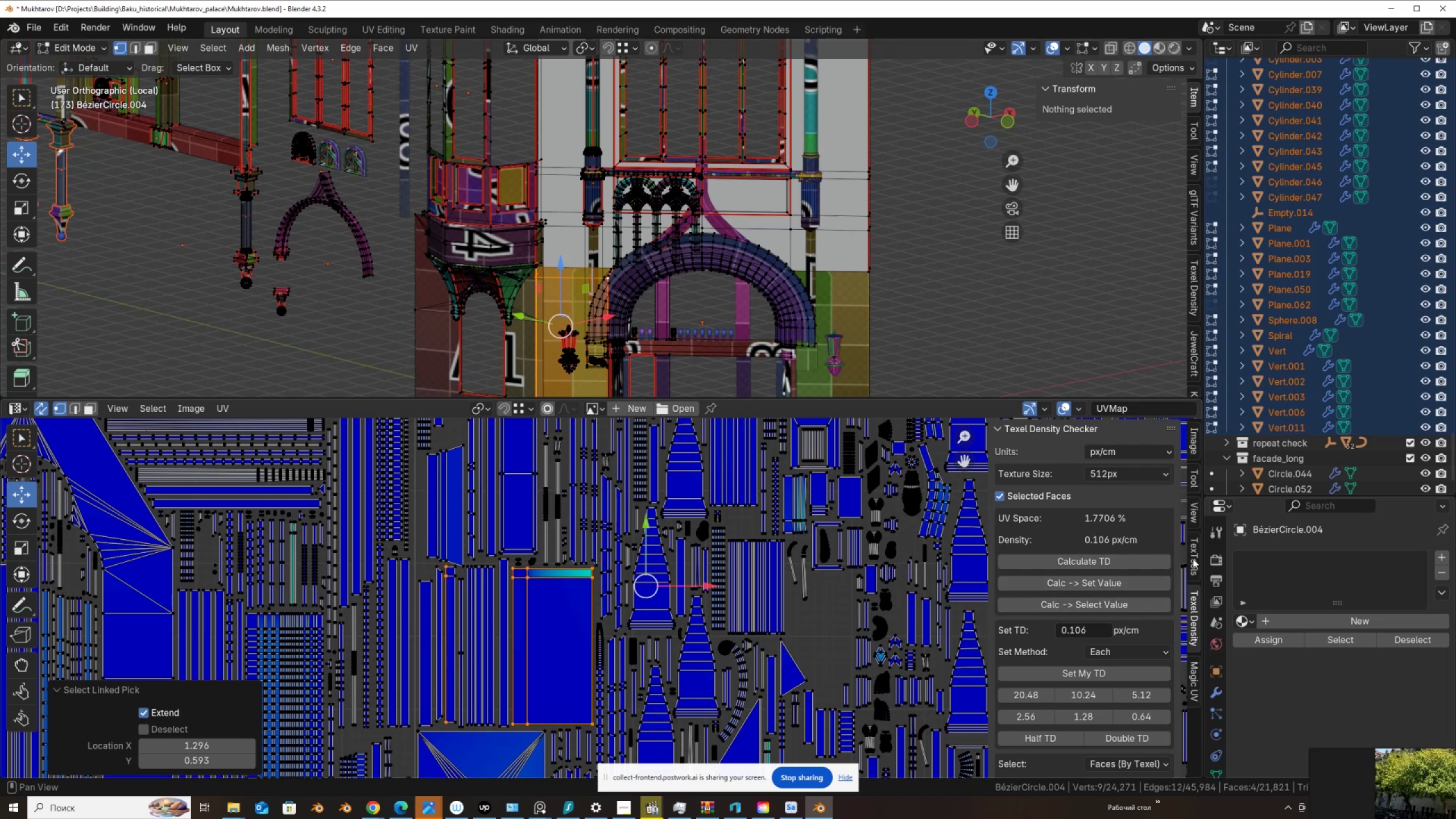 
left_click([1195, 557])
 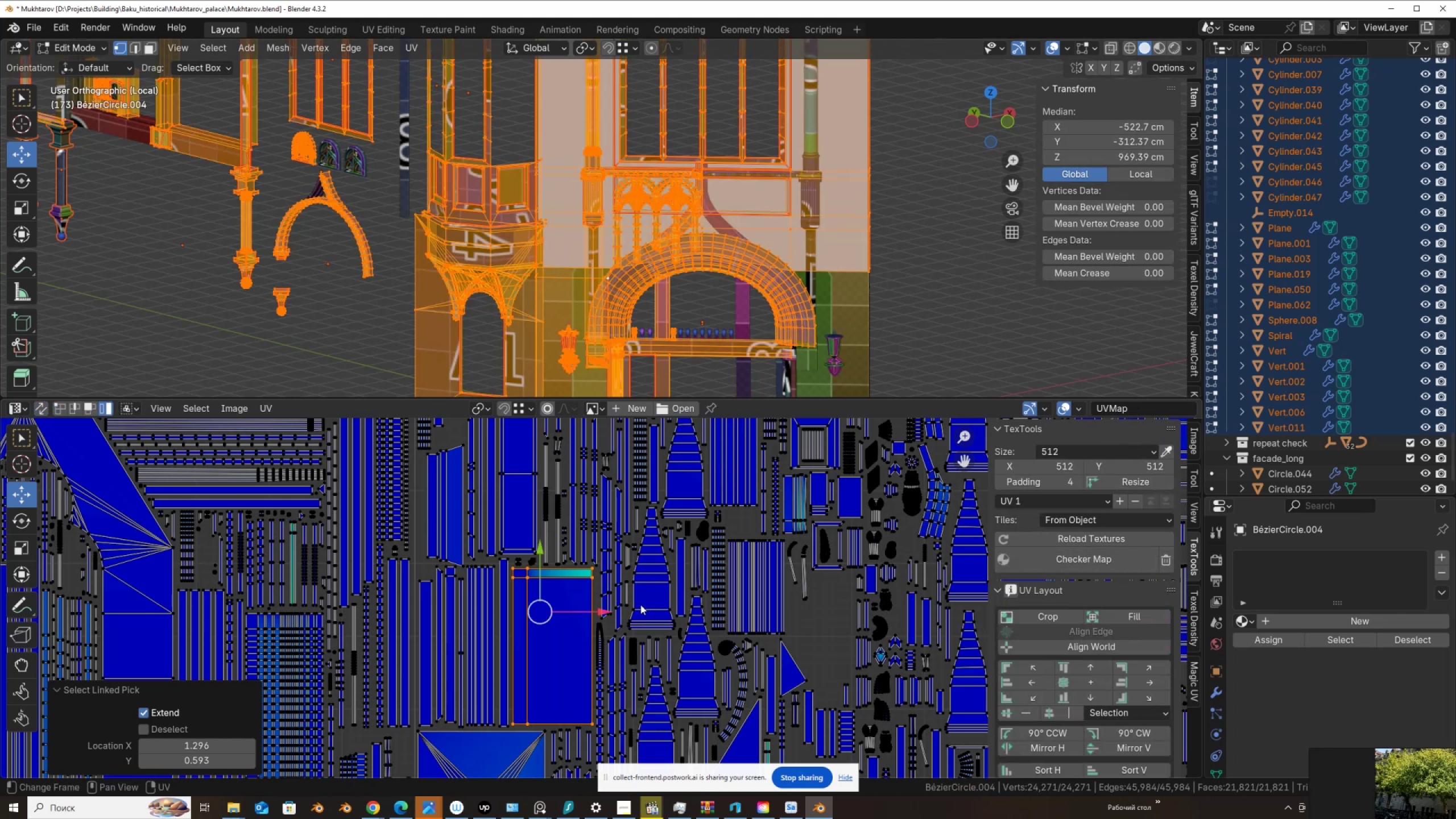 
left_click([554, 584])
 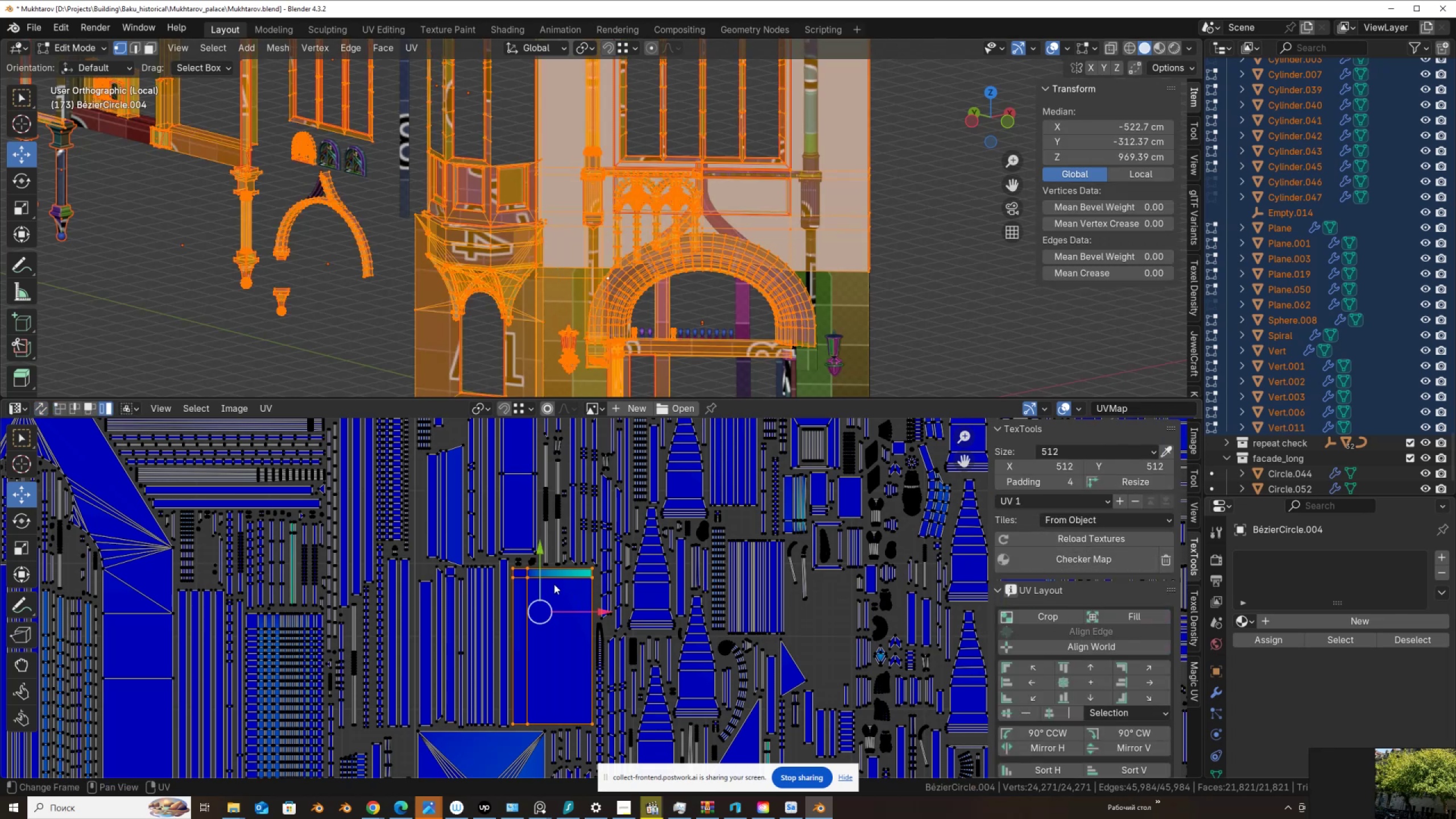 
key(U)
 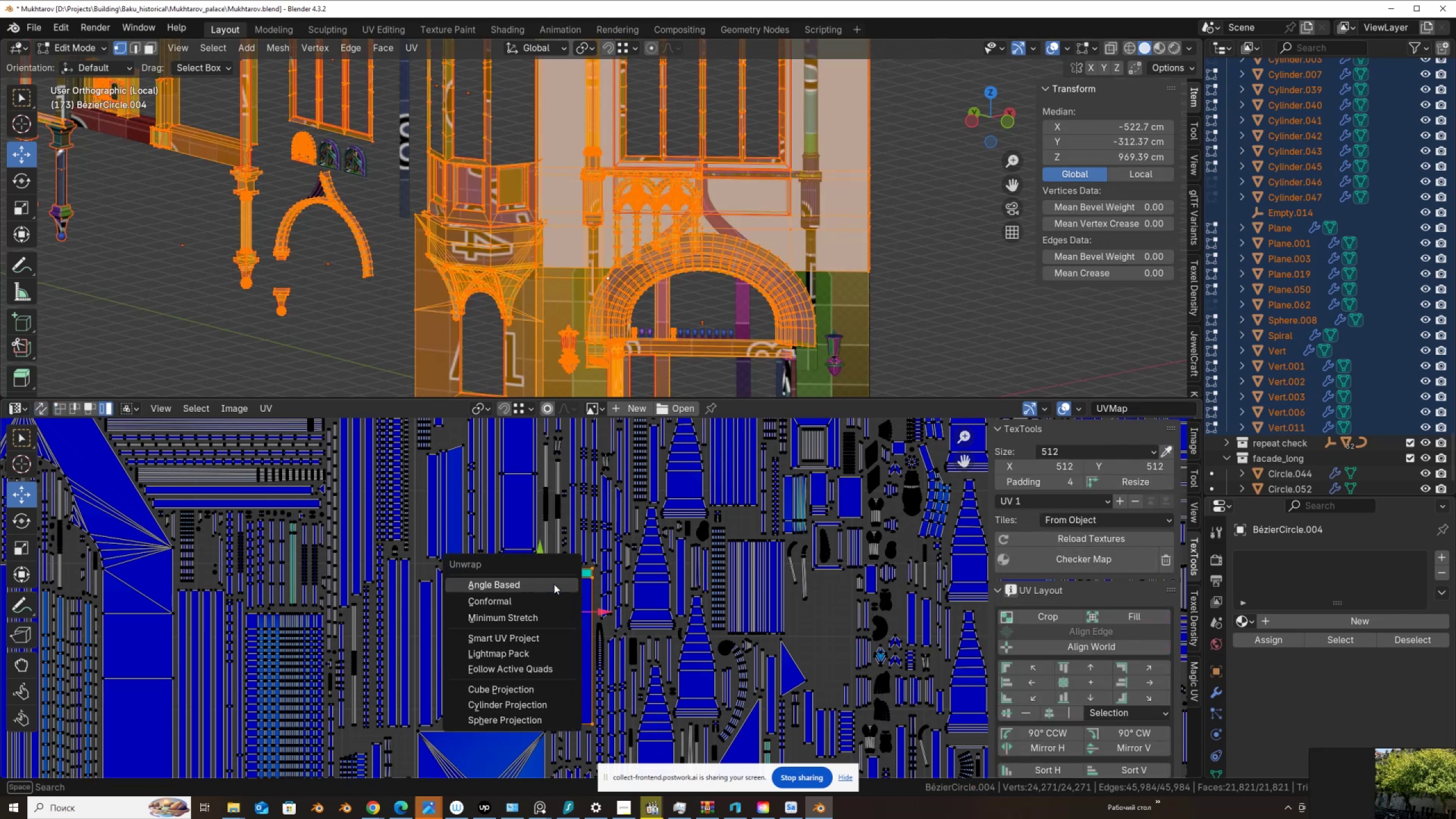 
left_click([554, 584])
 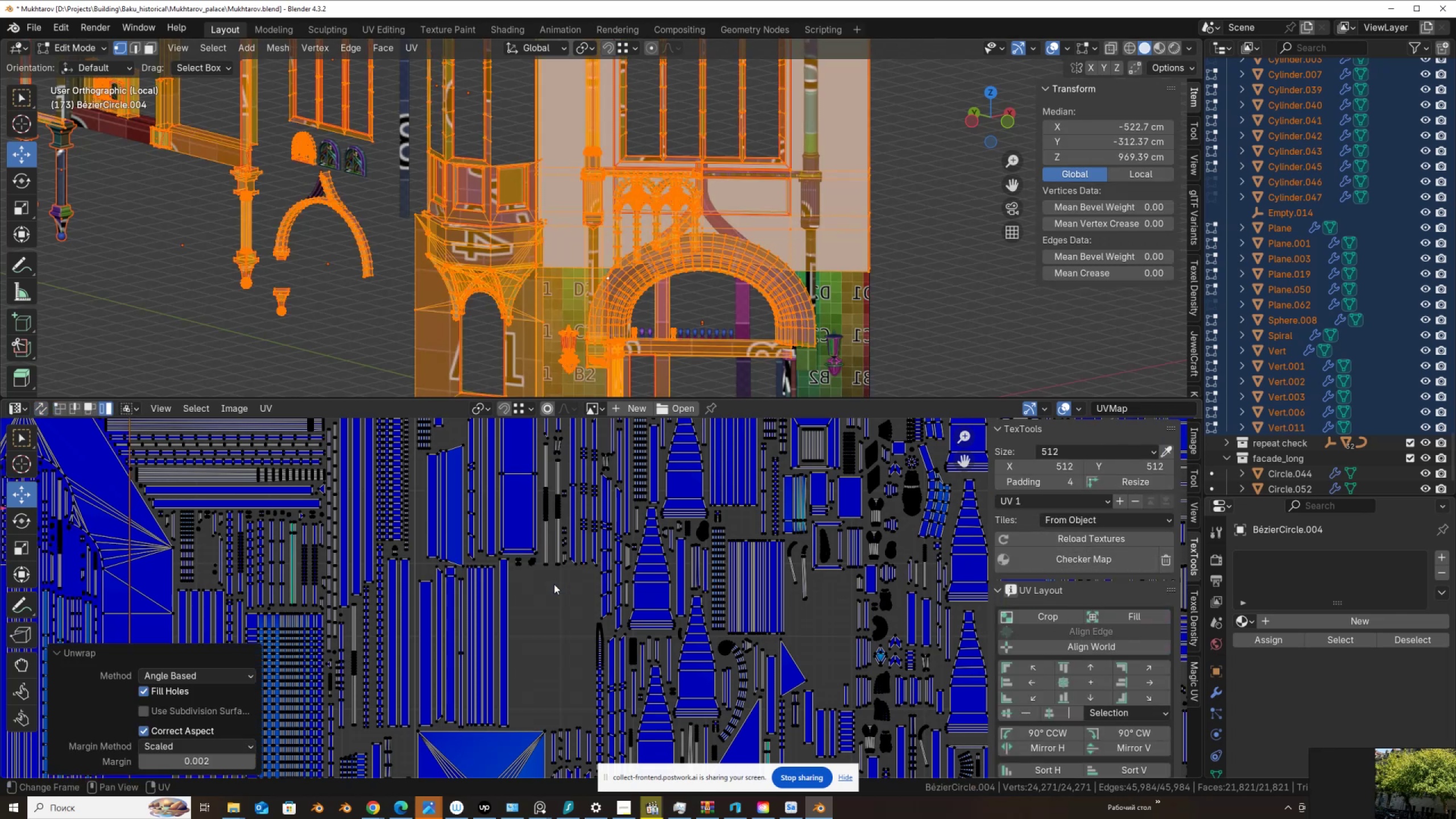 
scroll: coordinate [554, 584], scroll_direction: down, amount: 5.0
 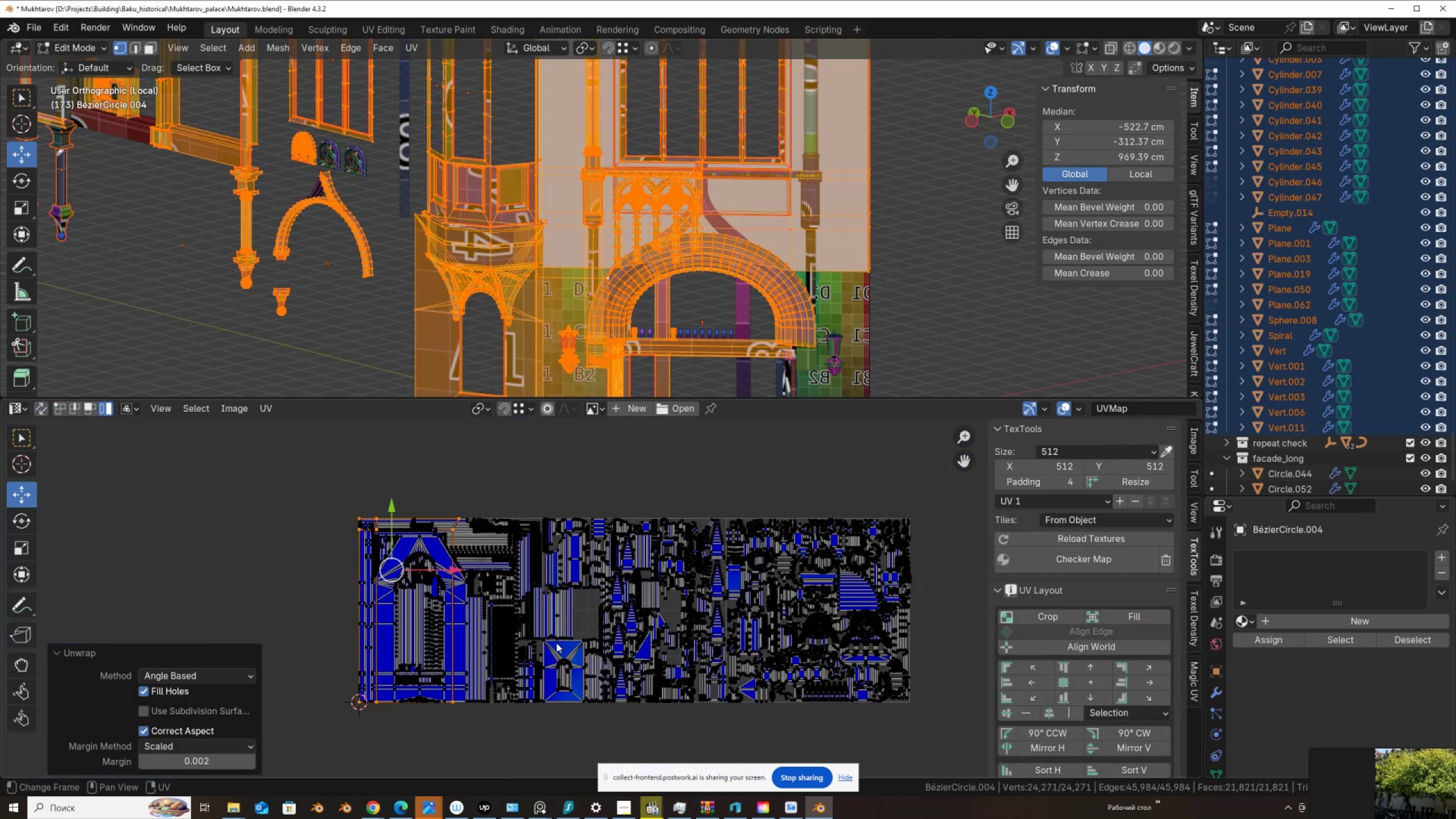 
key(S)
 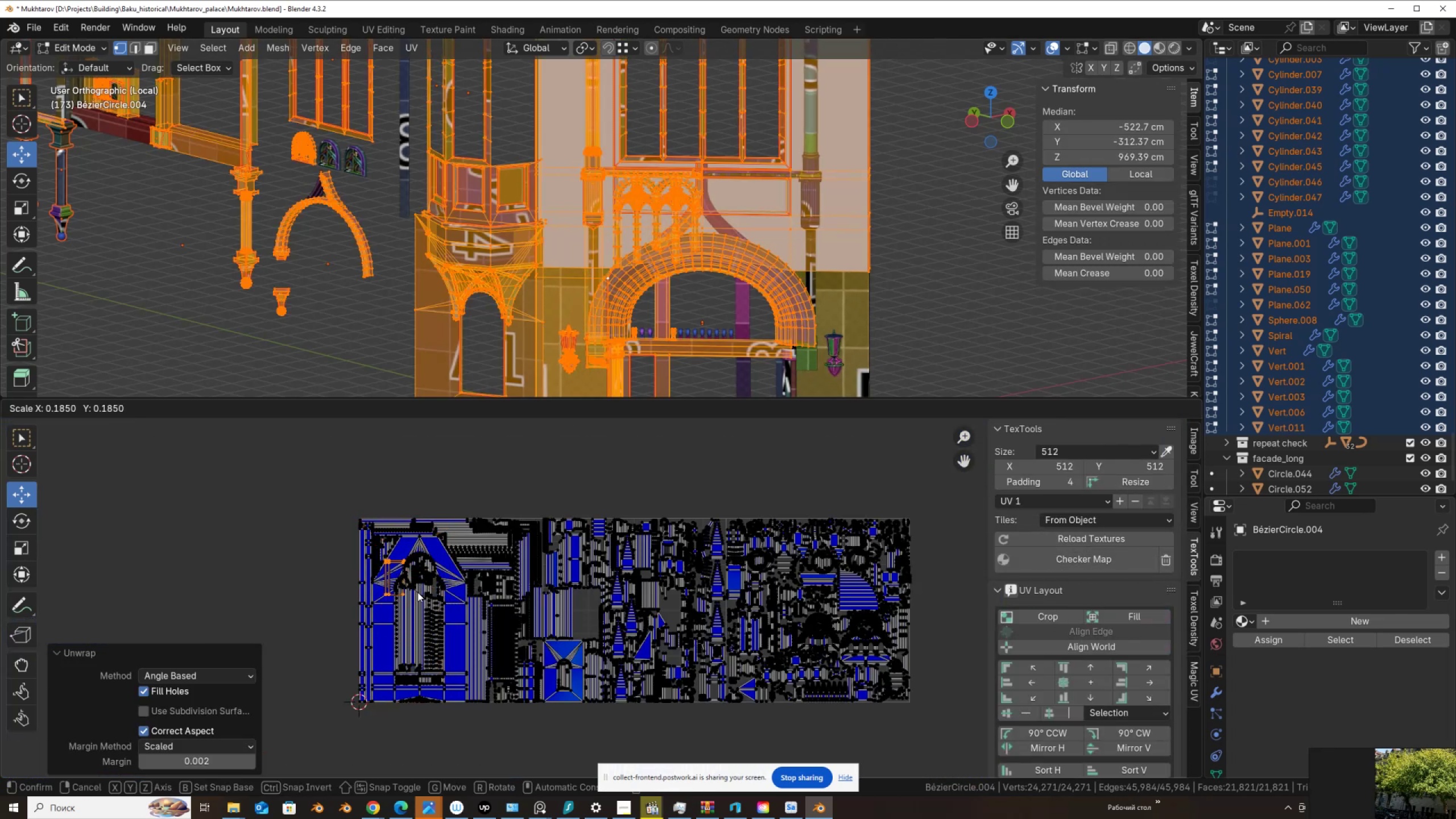 
left_click([417, 592])
 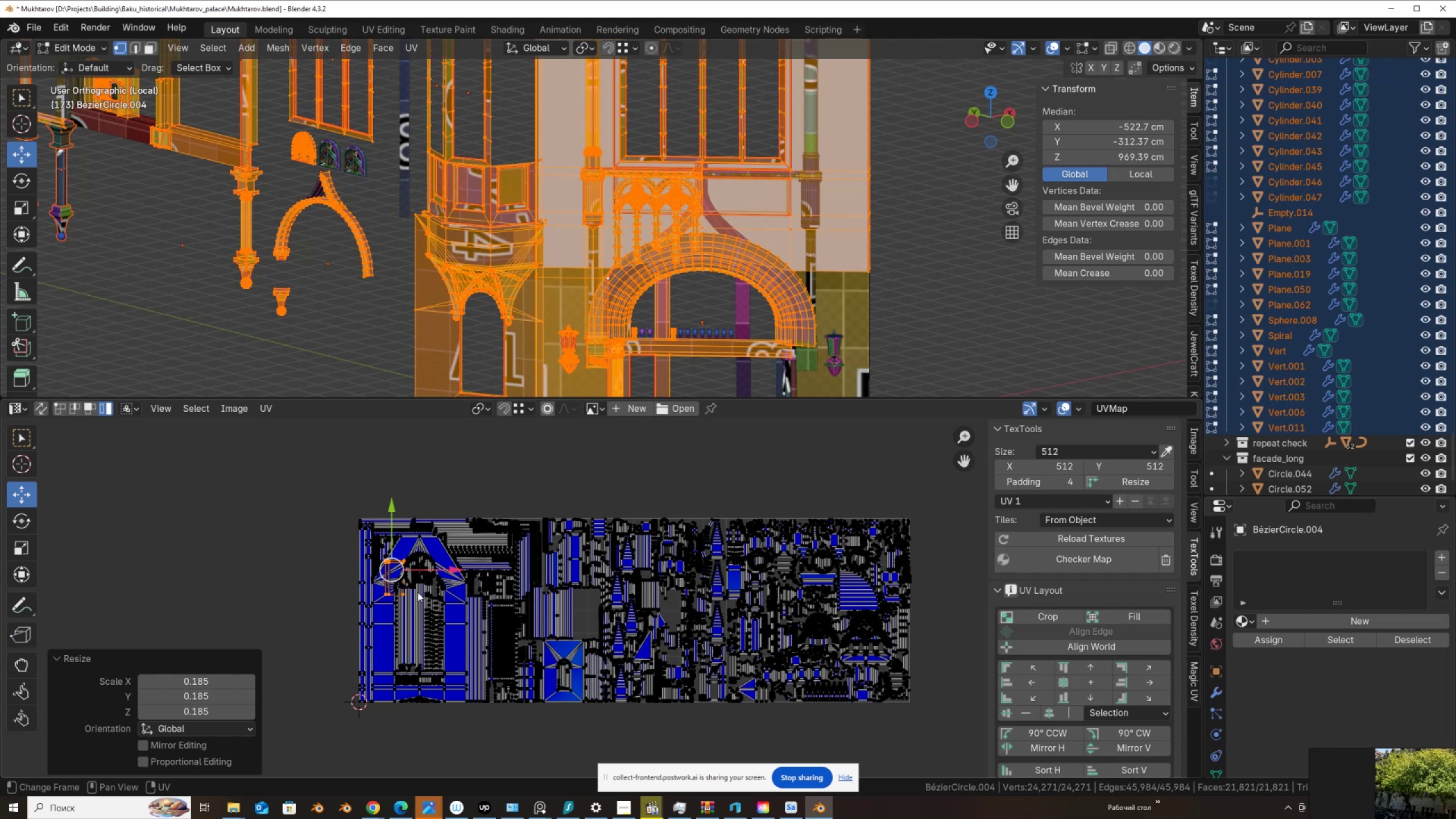 
key(G)
 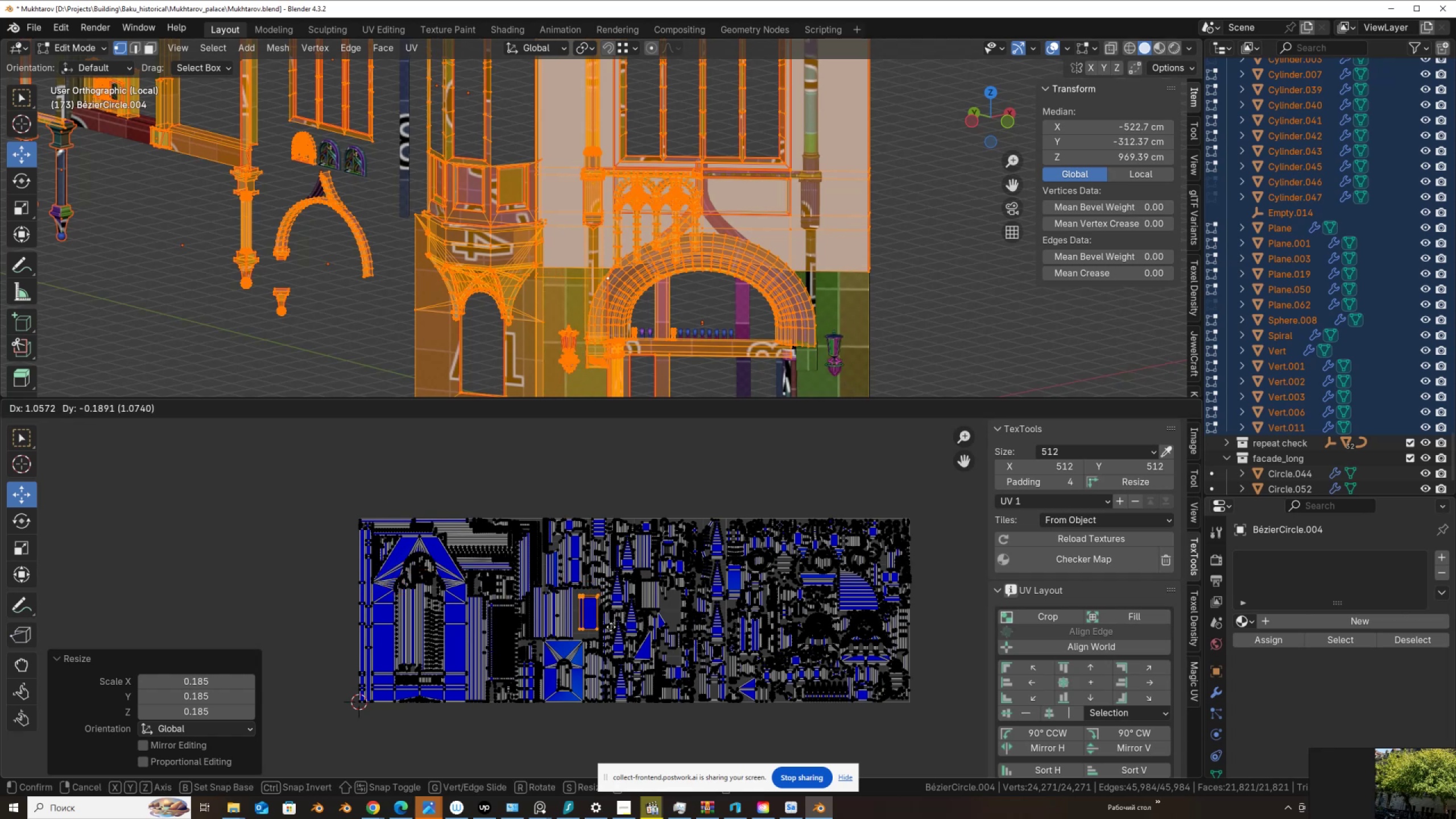 
left_click([609, 627])
 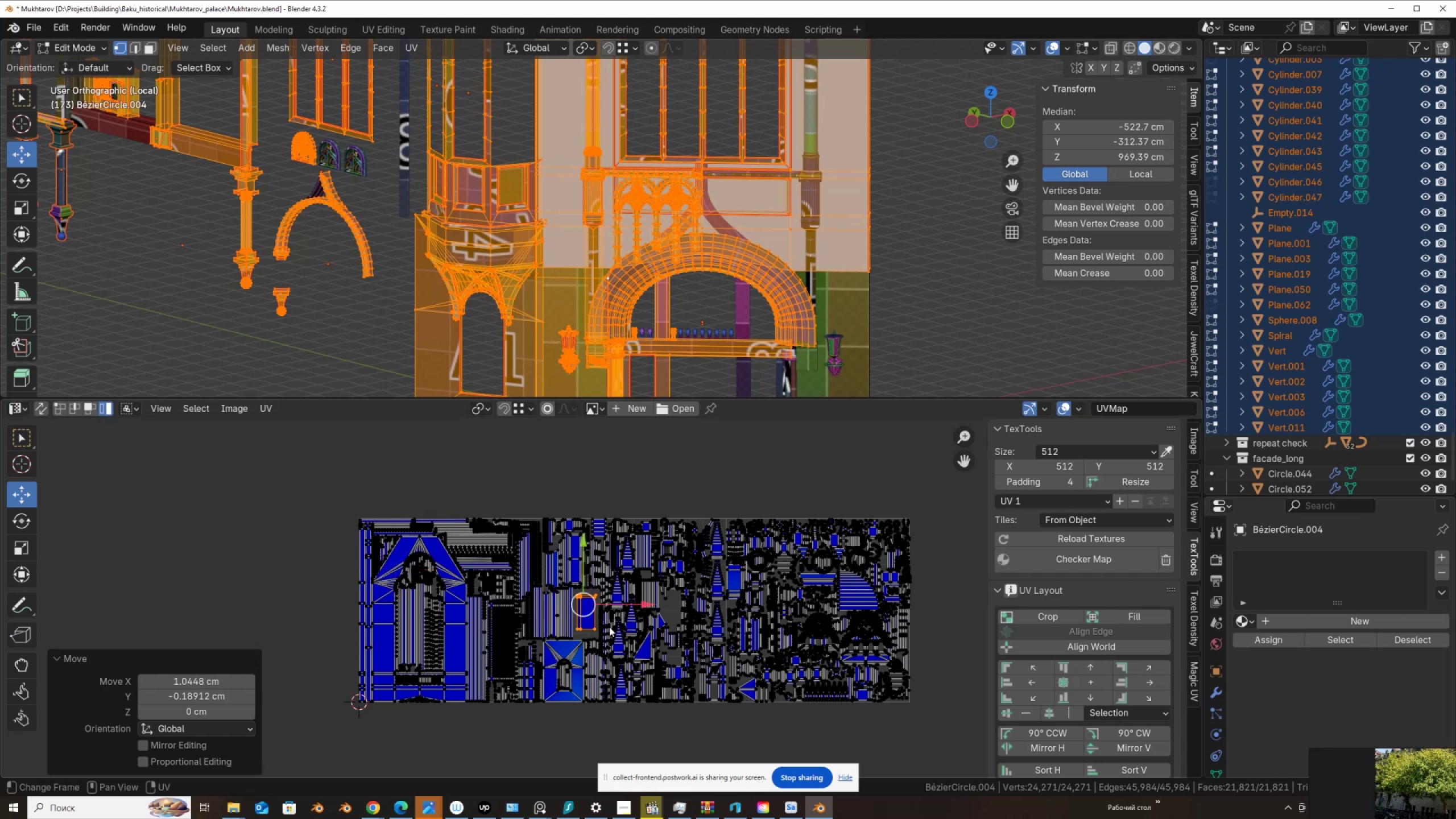 
scroll: coordinate [626, 552], scroll_direction: up, amount: 8.0
 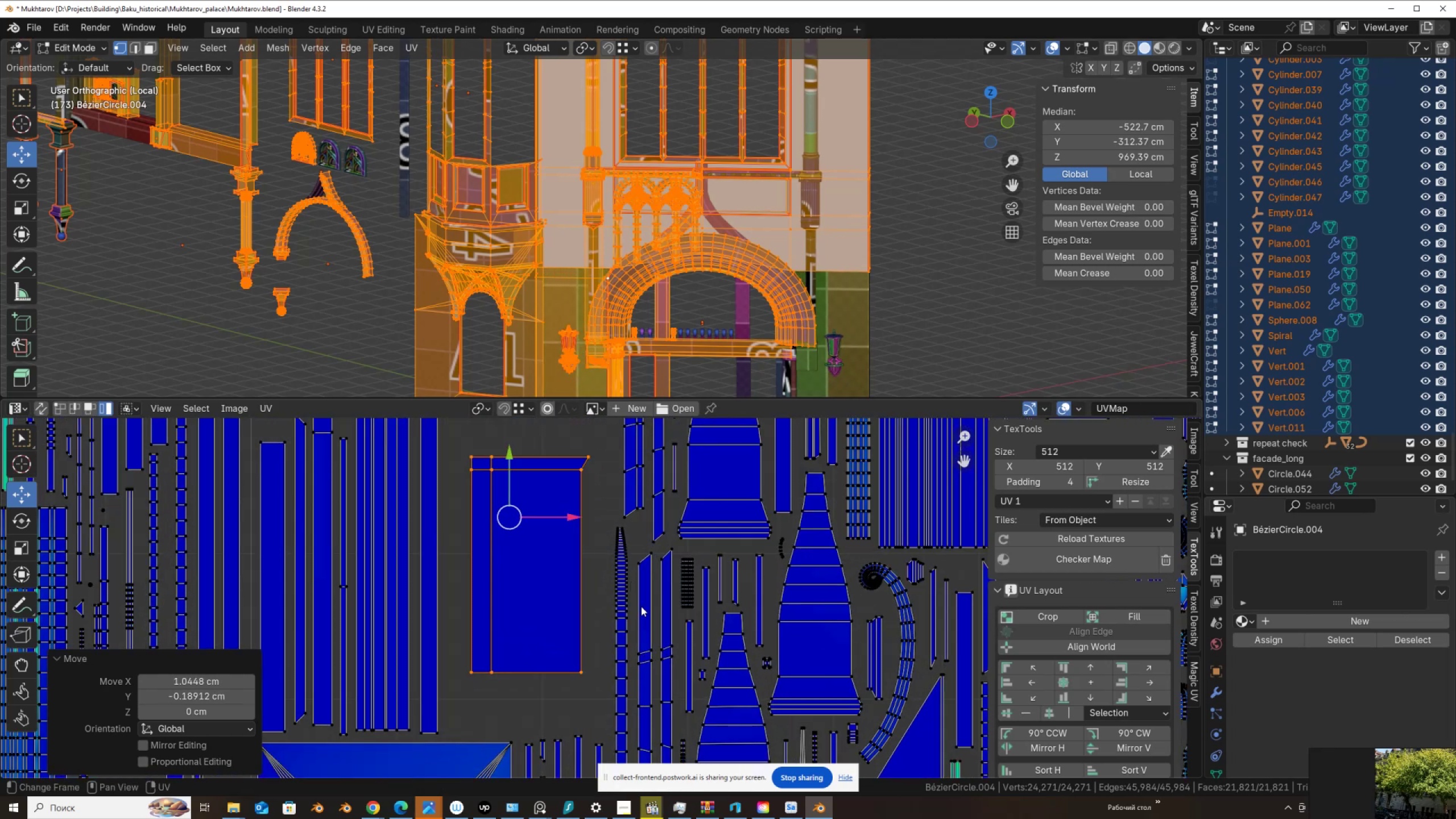 
key(S)
 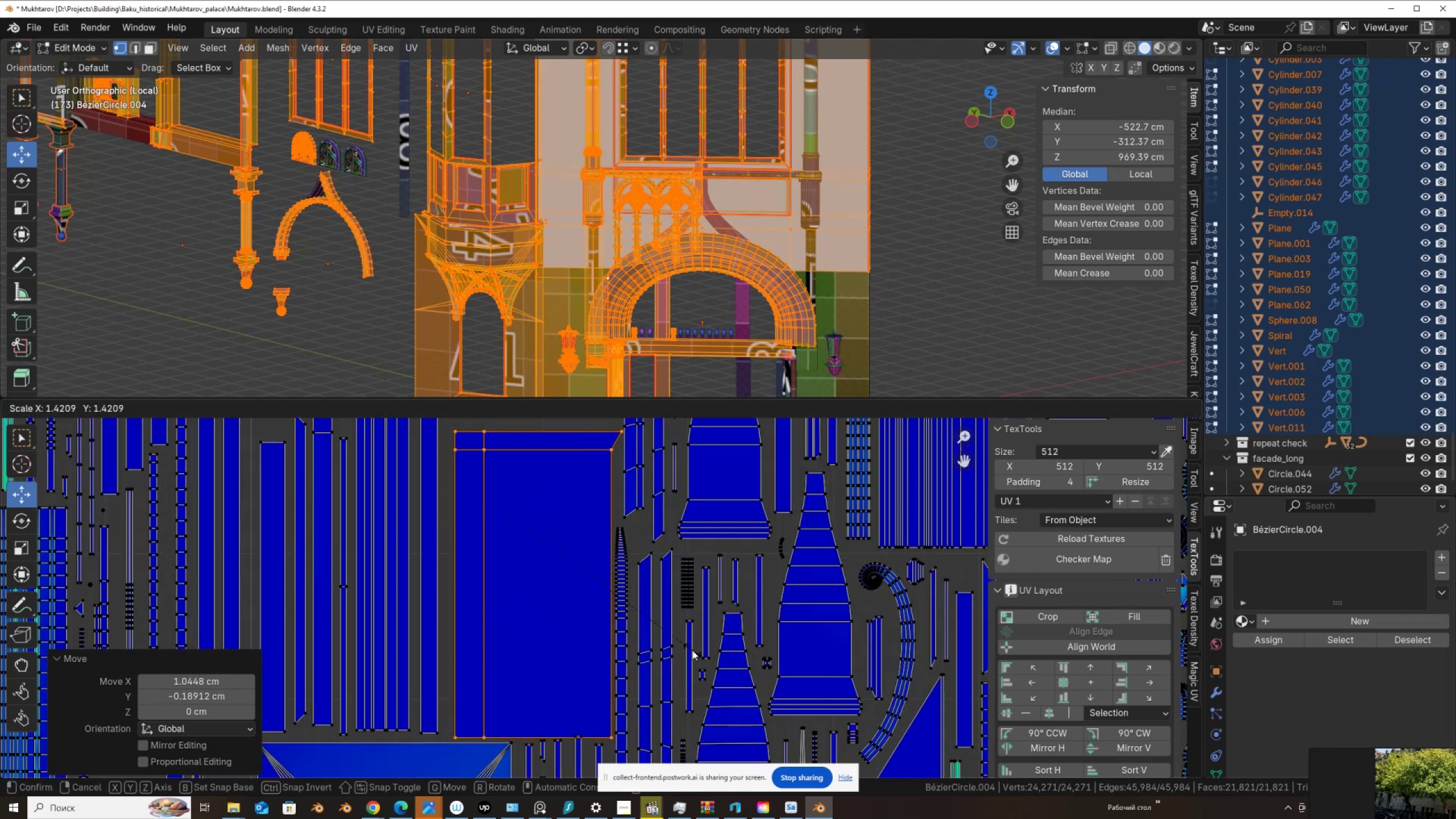 
left_click([692, 650])
 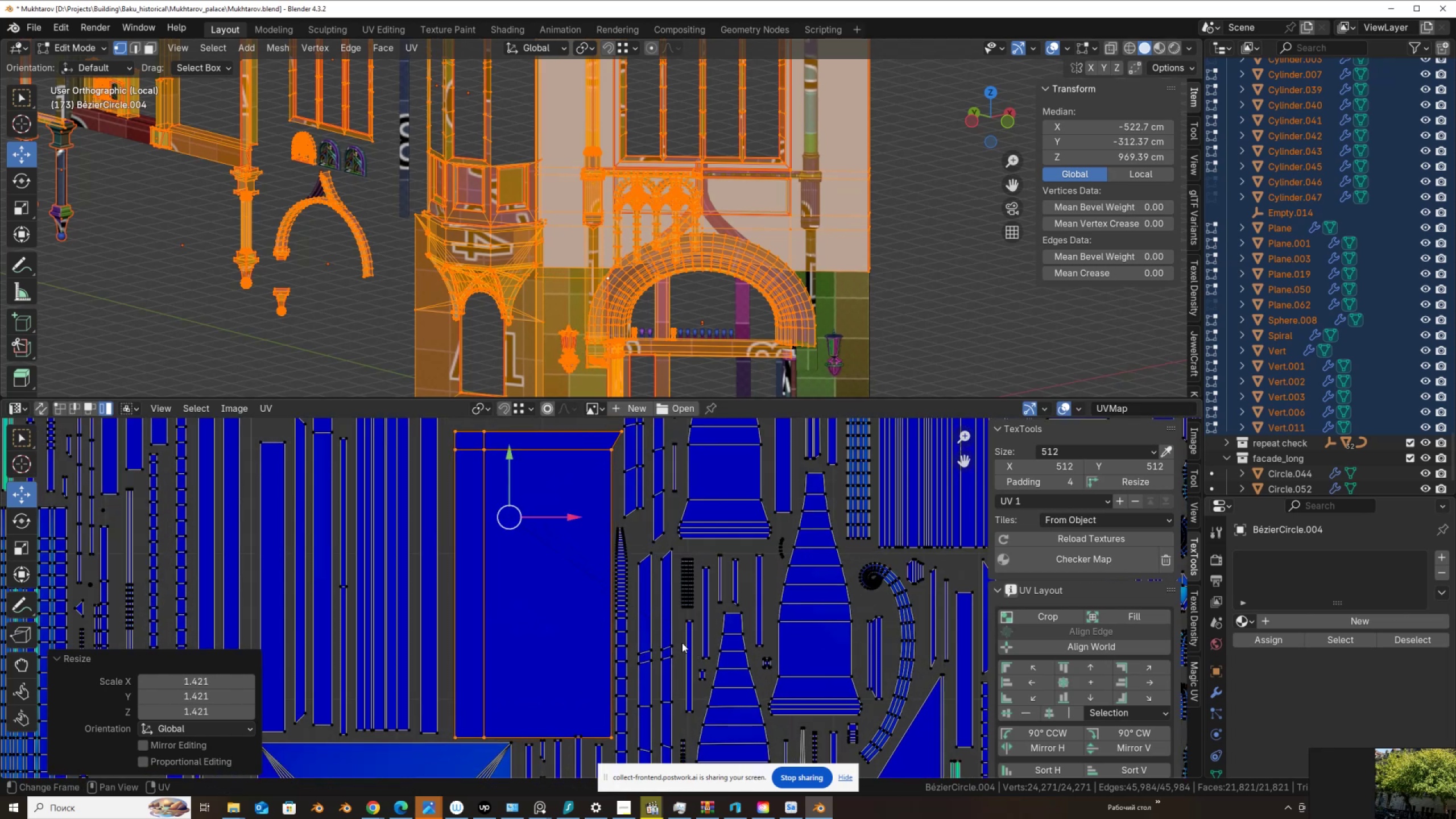 
scroll: coordinate [663, 626], scroll_direction: down, amount: 1.0
 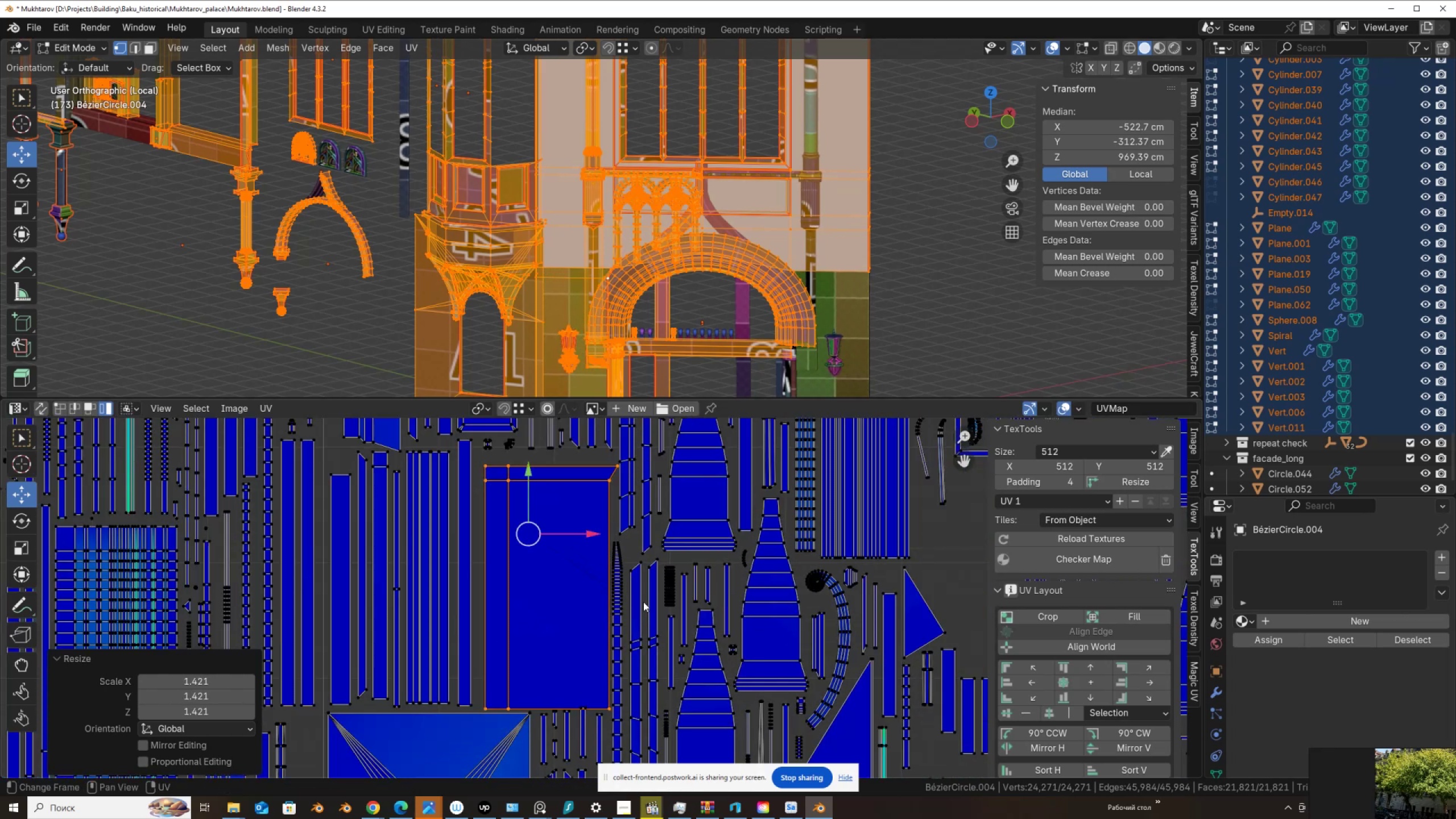 
key(G)
 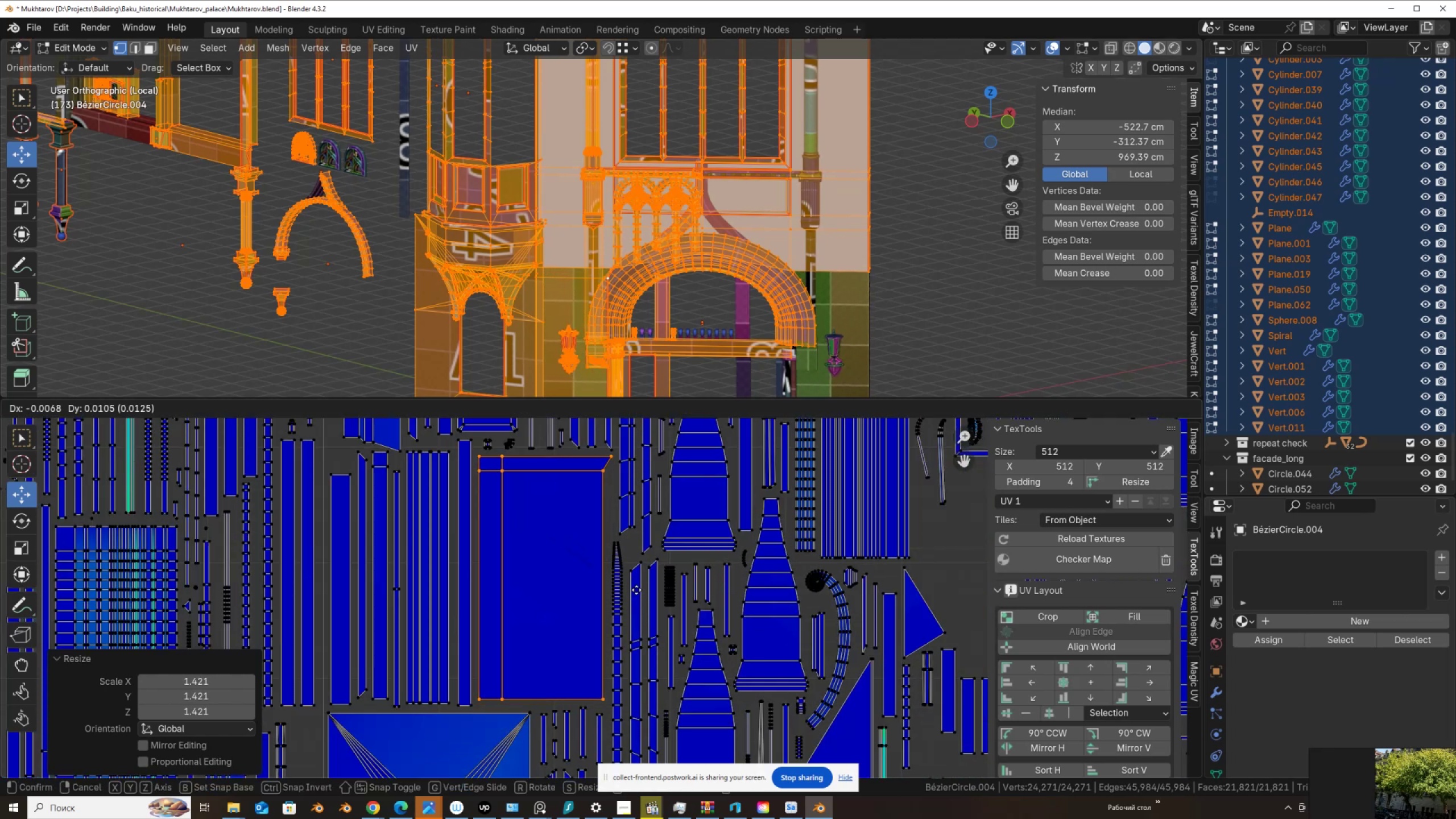 
left_click([636, 590])
 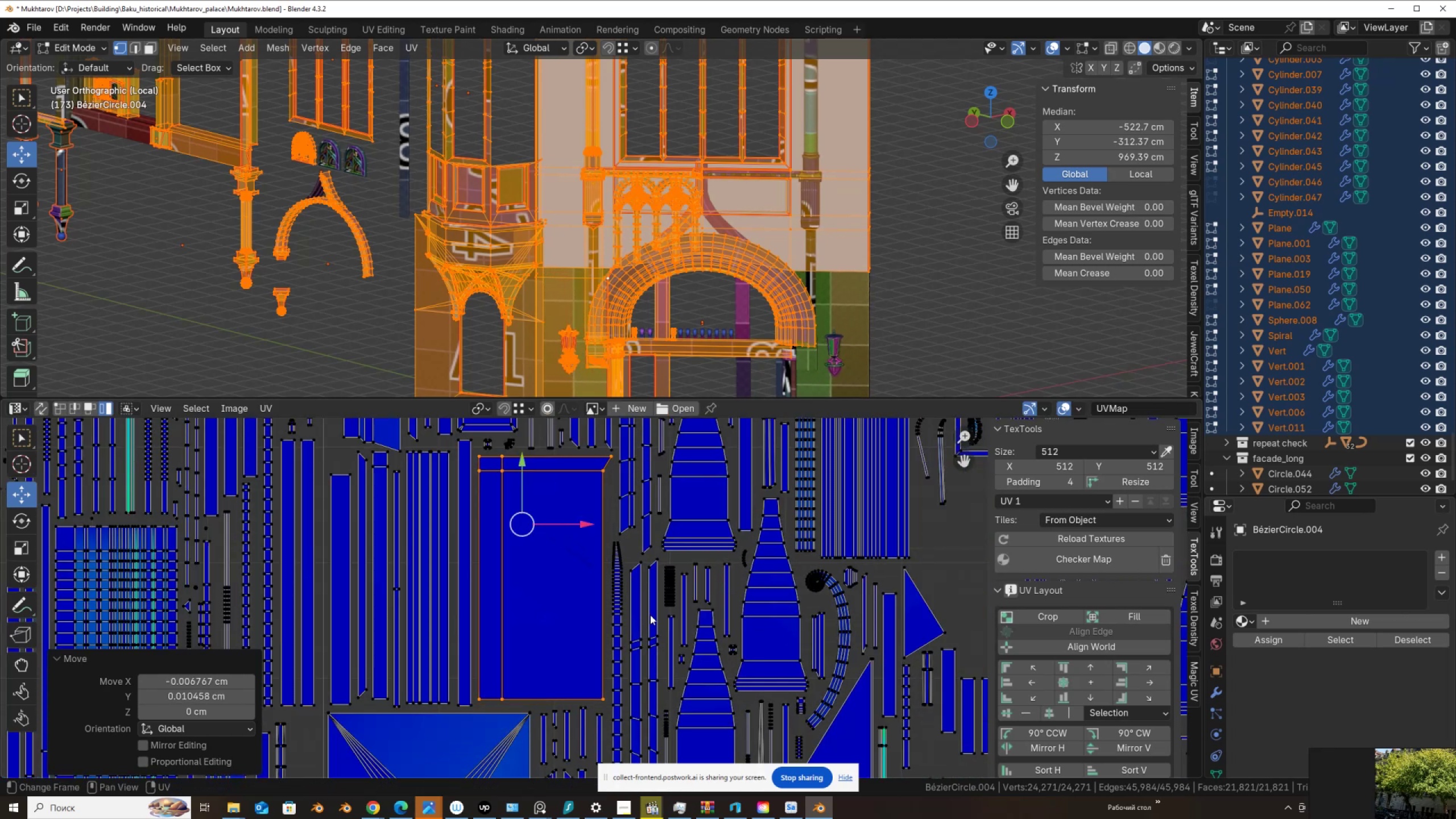 
key(S)
 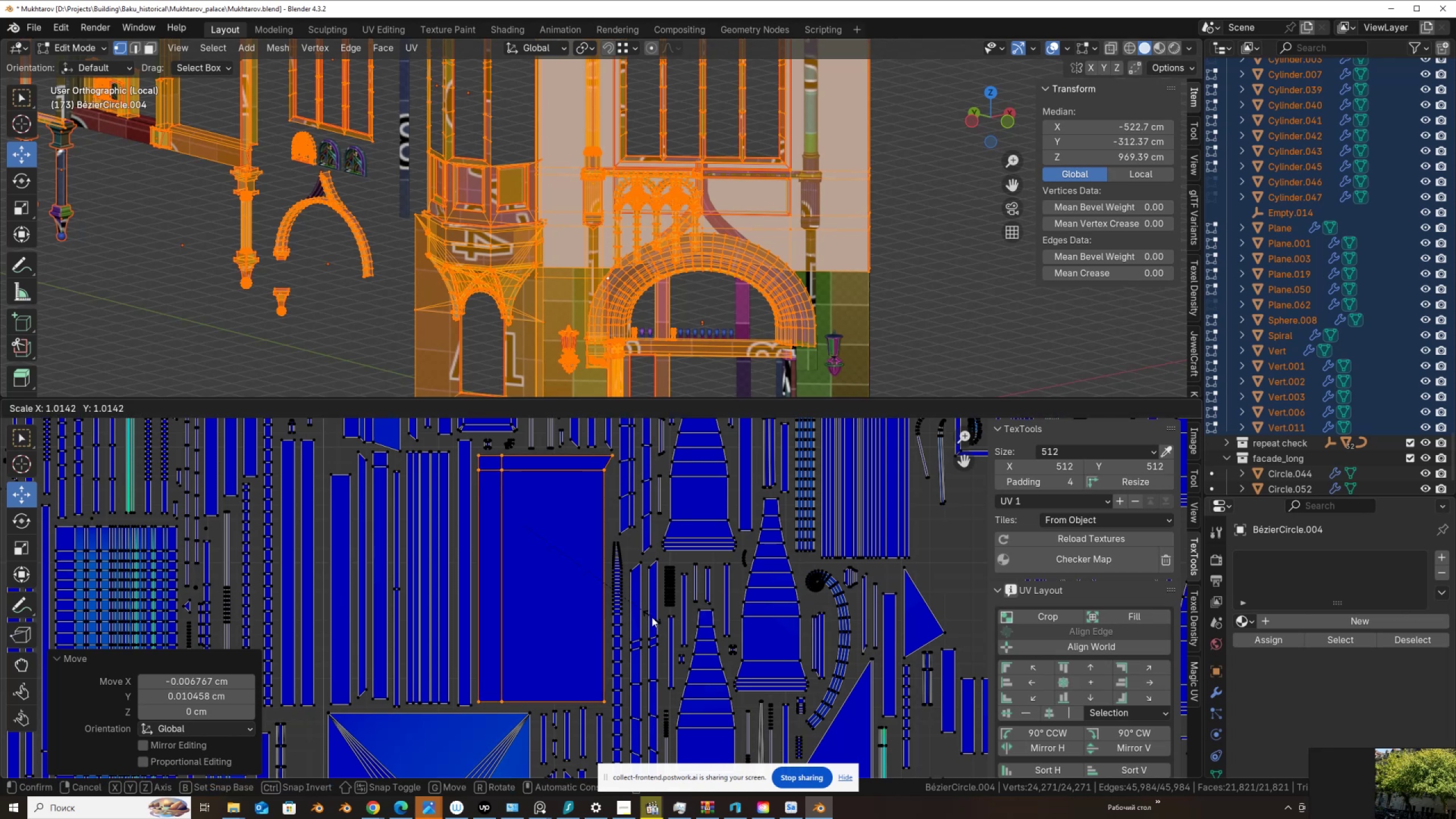 
left_click([652, 618])
 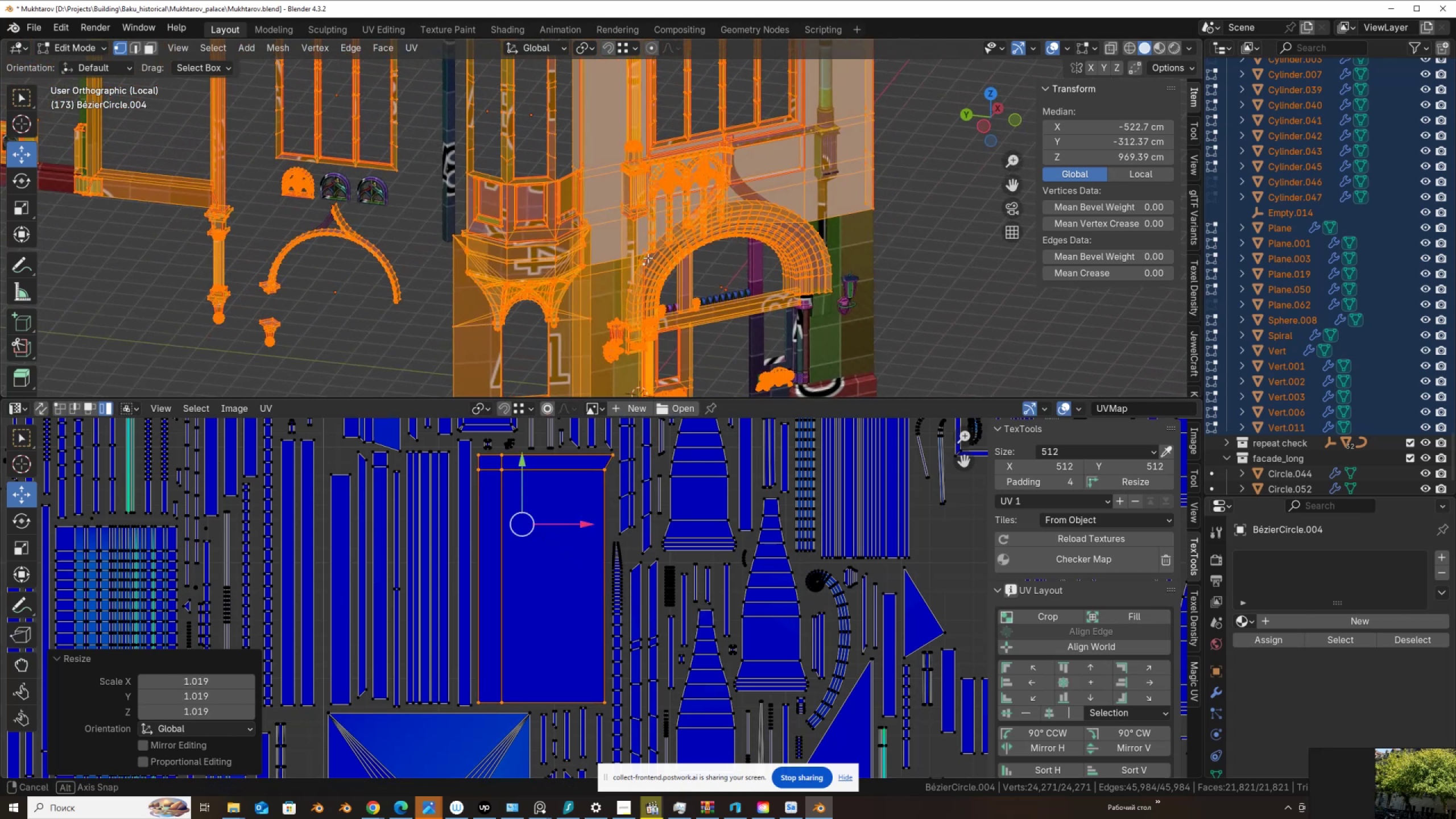 
scroll: coordinate [580, 535], scroll_direction: down, amount: 1.0
 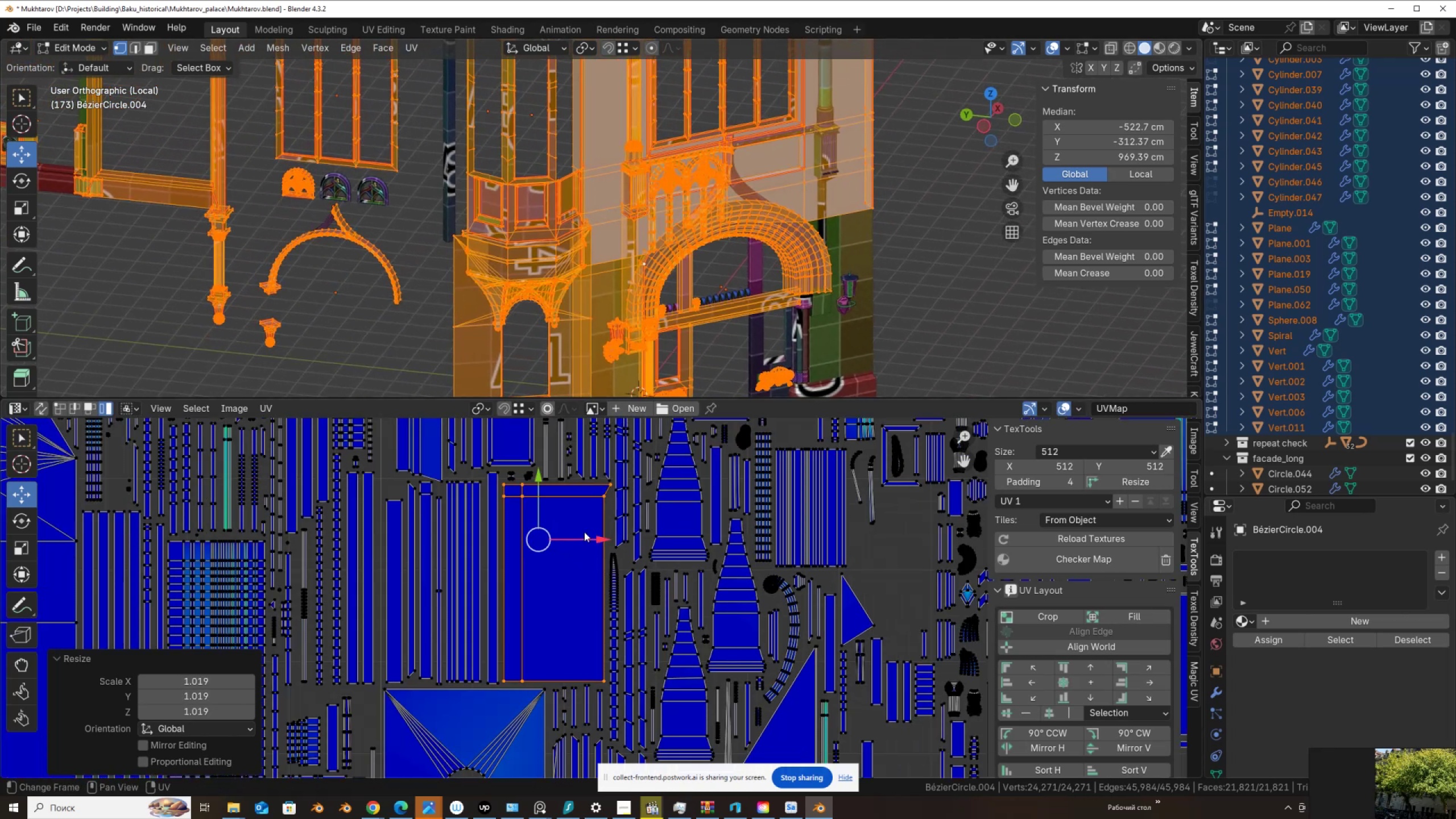 
hold_key(key=ShiftLeft, duration=1.01)
 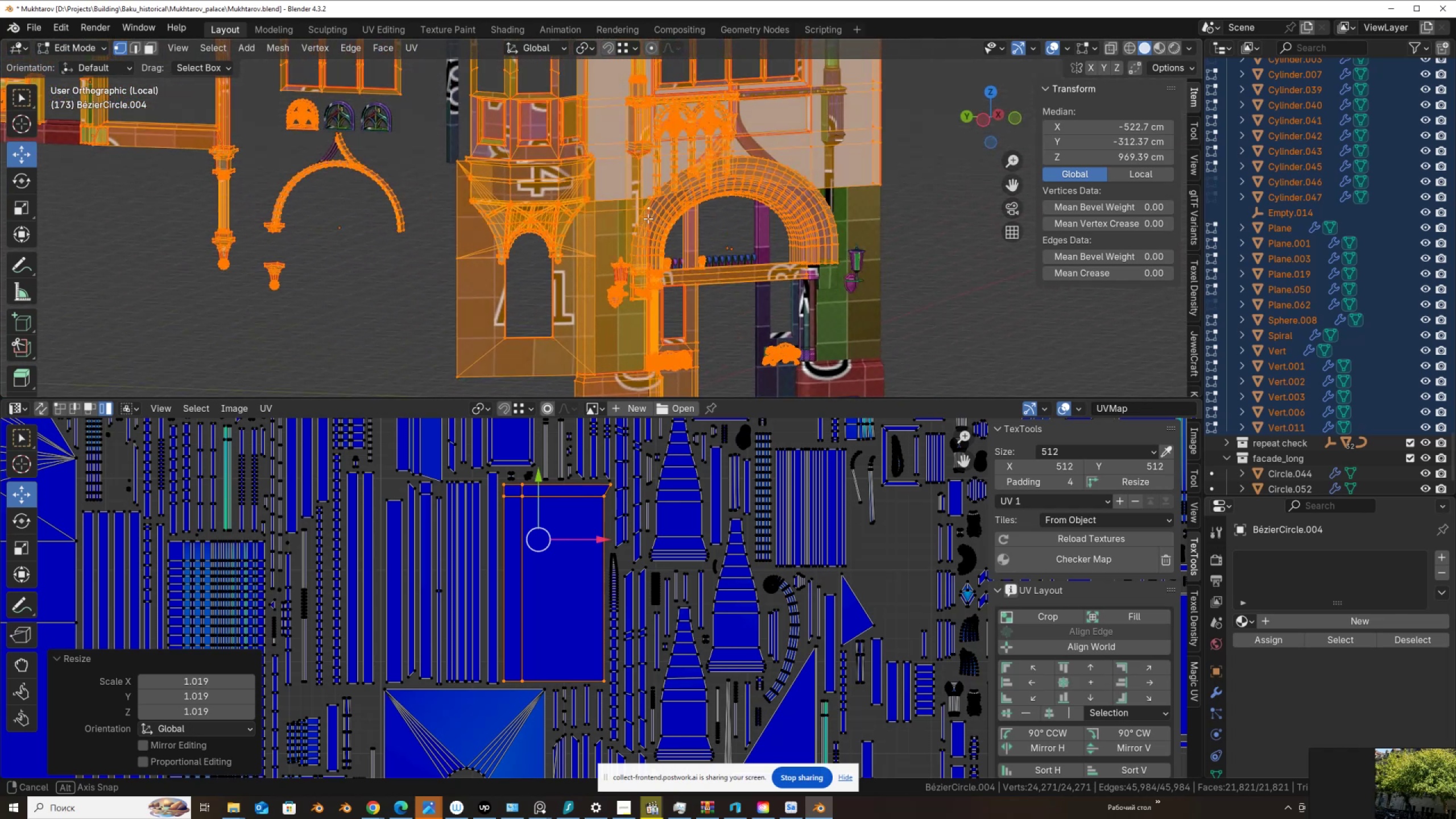 
wait(10.5)
 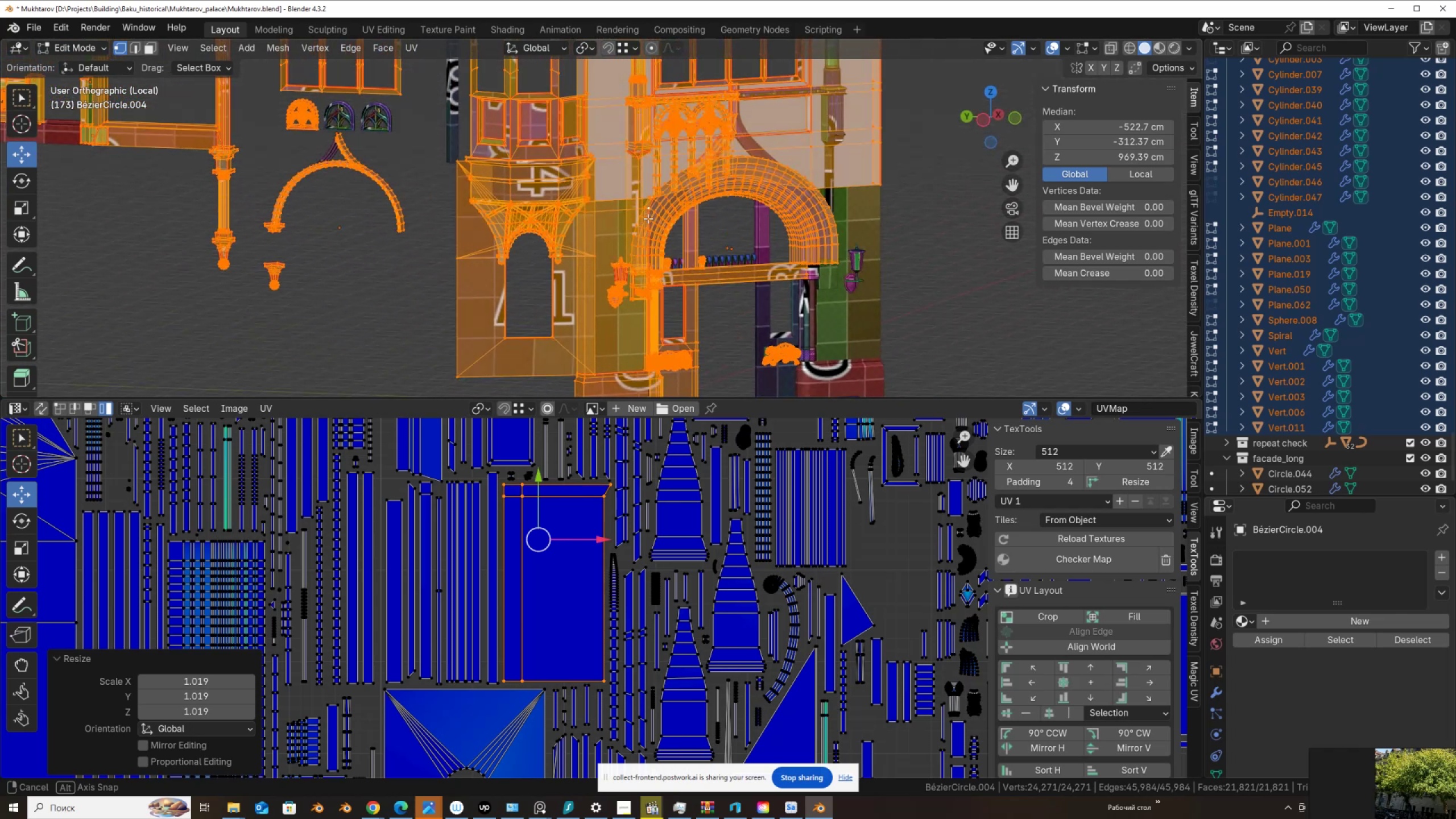 
key(Slash)
 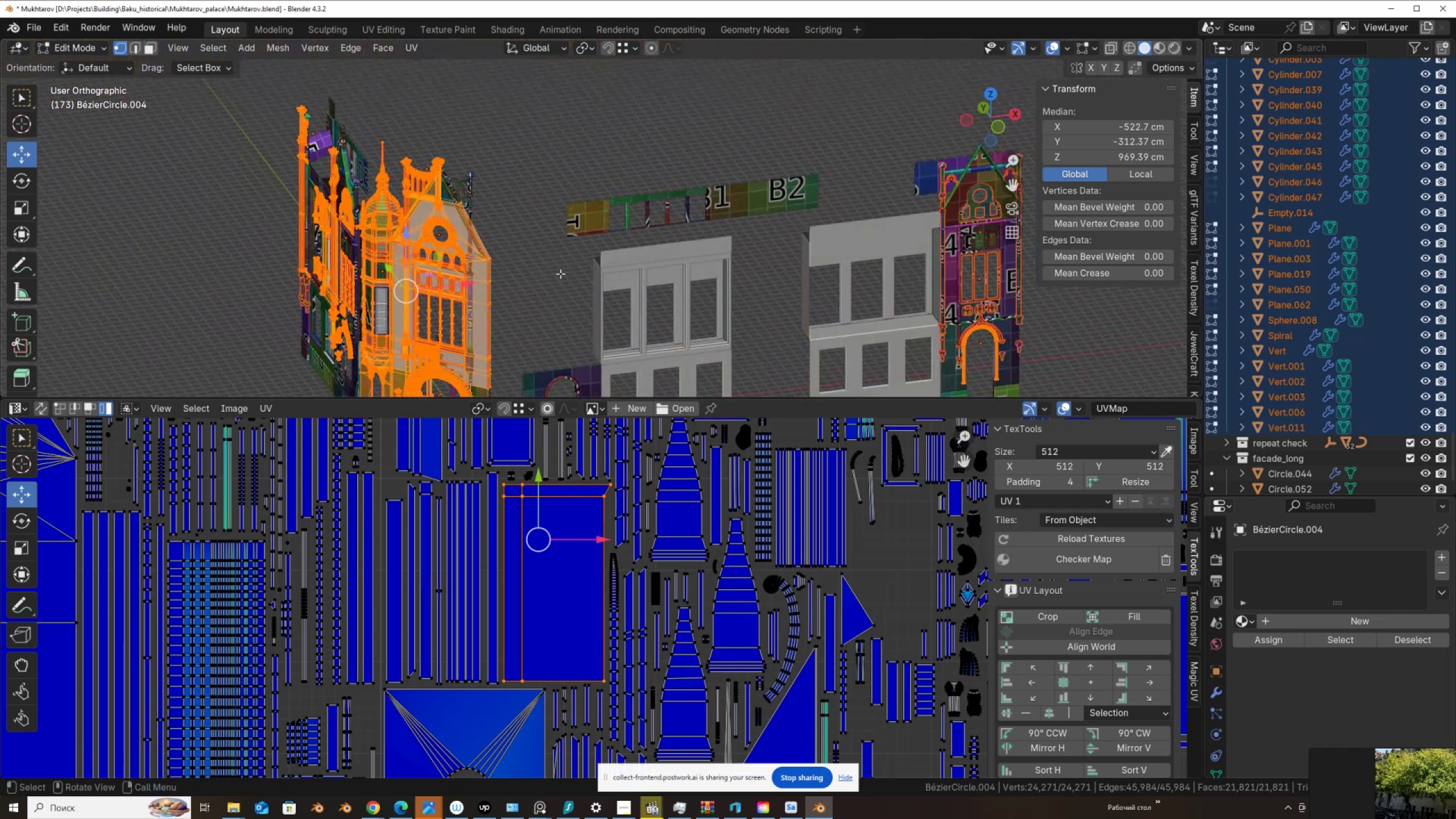 
hold_key(key=ShiftLeft, duration=0.39)
 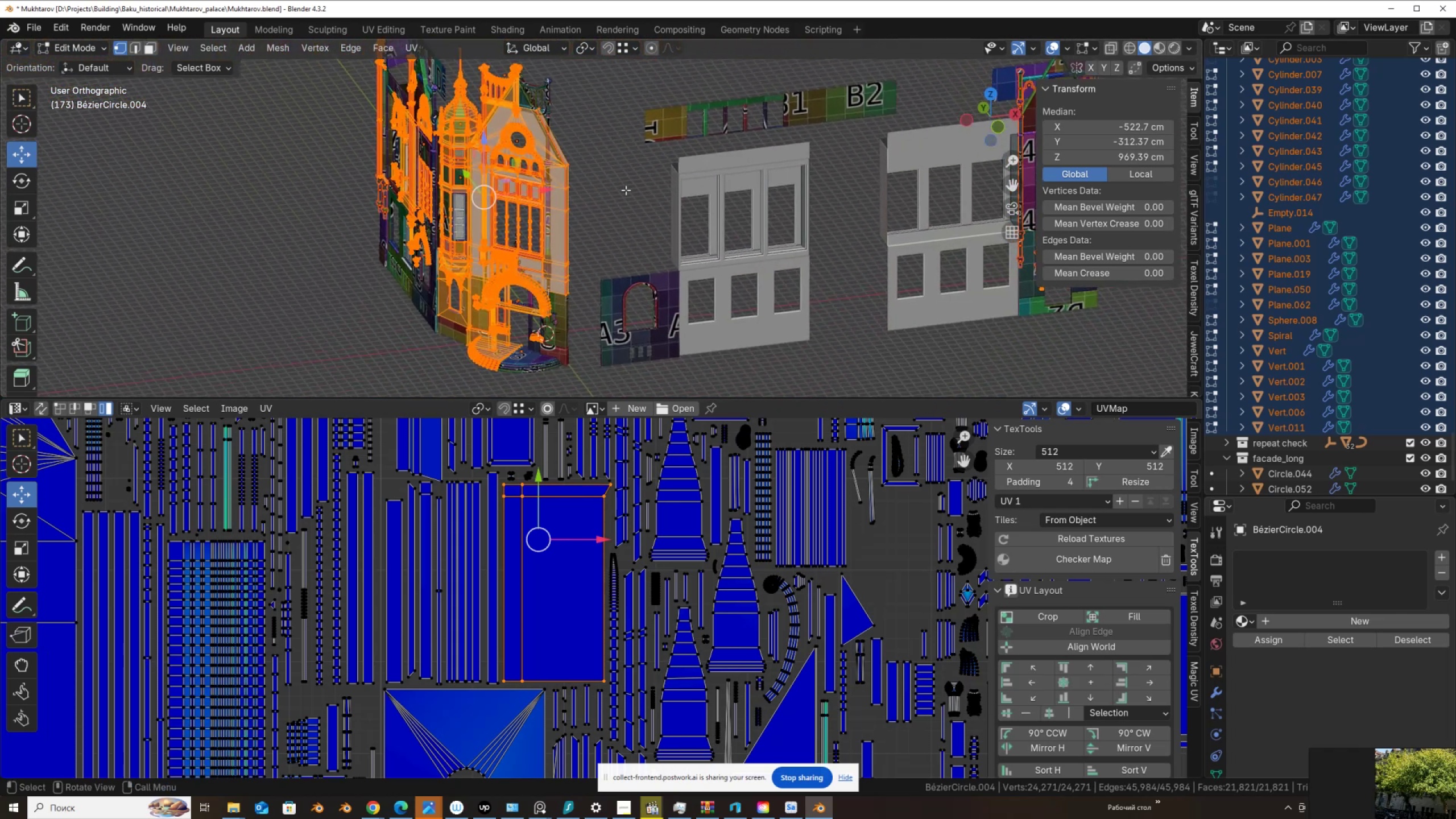 
scroll: coordinate [626, 190], scroll_direction: up, amount: 2.0
 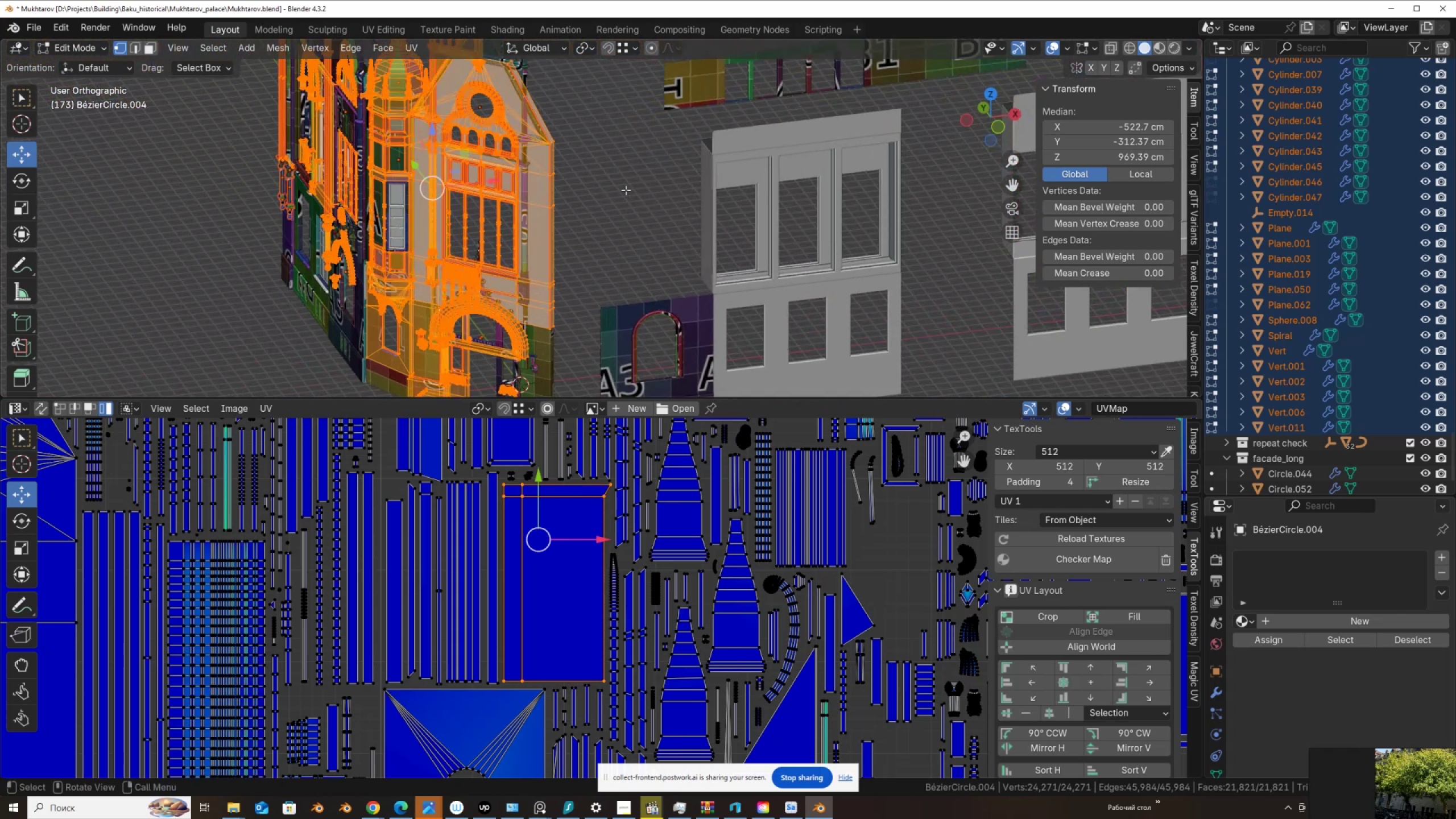 
key(Slash)
 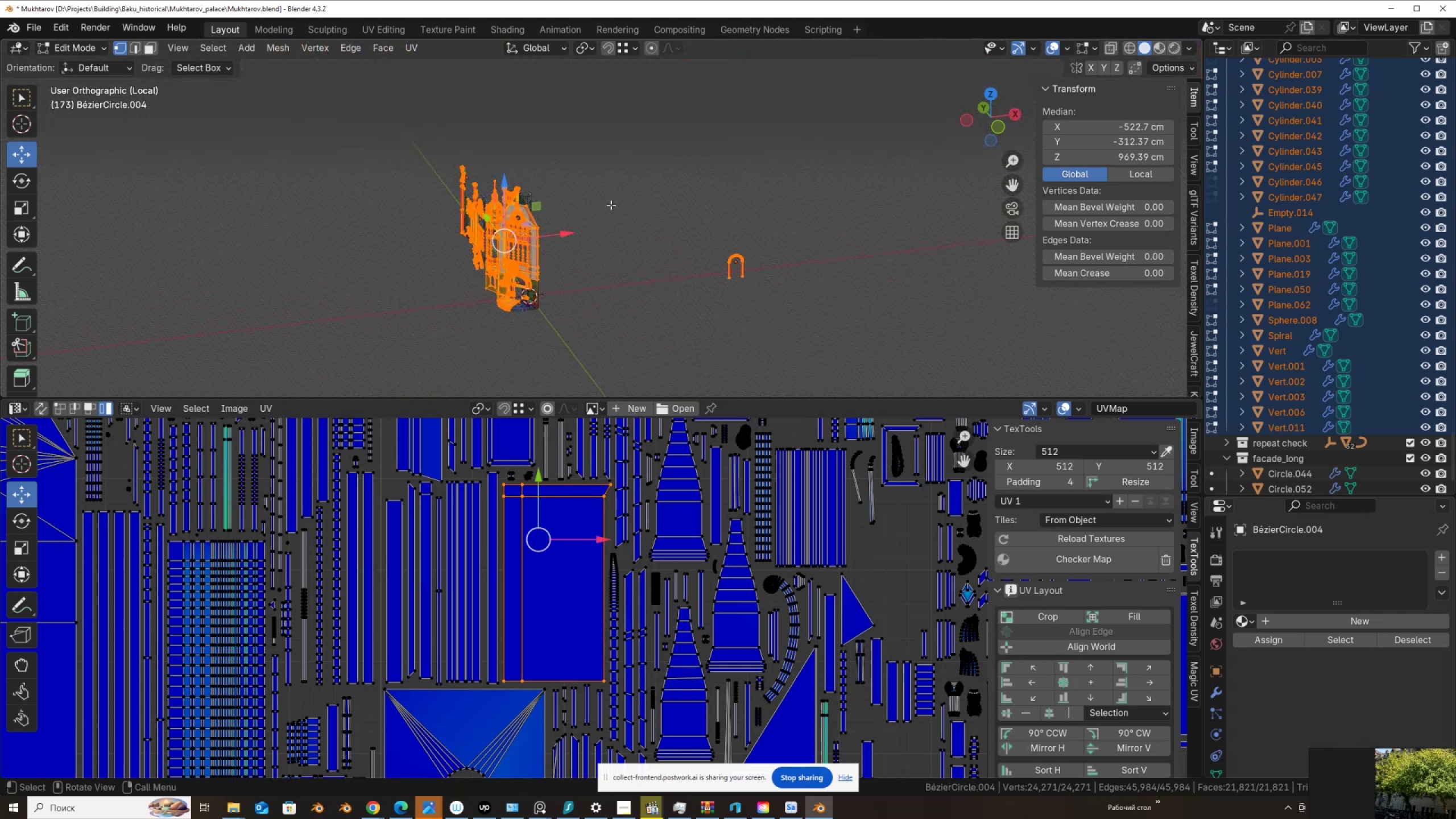 
scroll: coordinate [543, 545], scroll_direction: down, amount: 4.0
 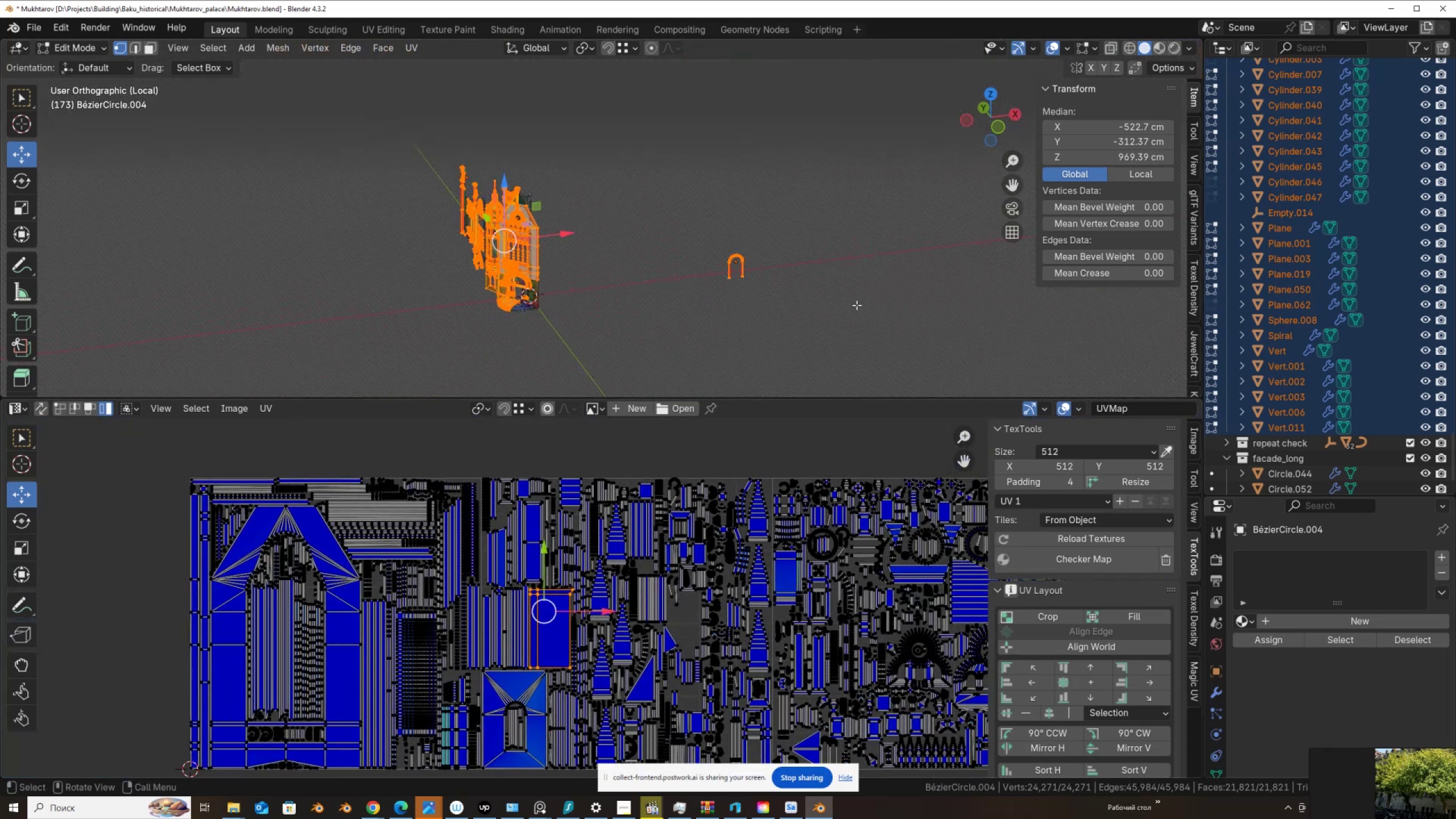 
scroll: coordinate [685, 245], scroll_direction: up, amount: 2.0
 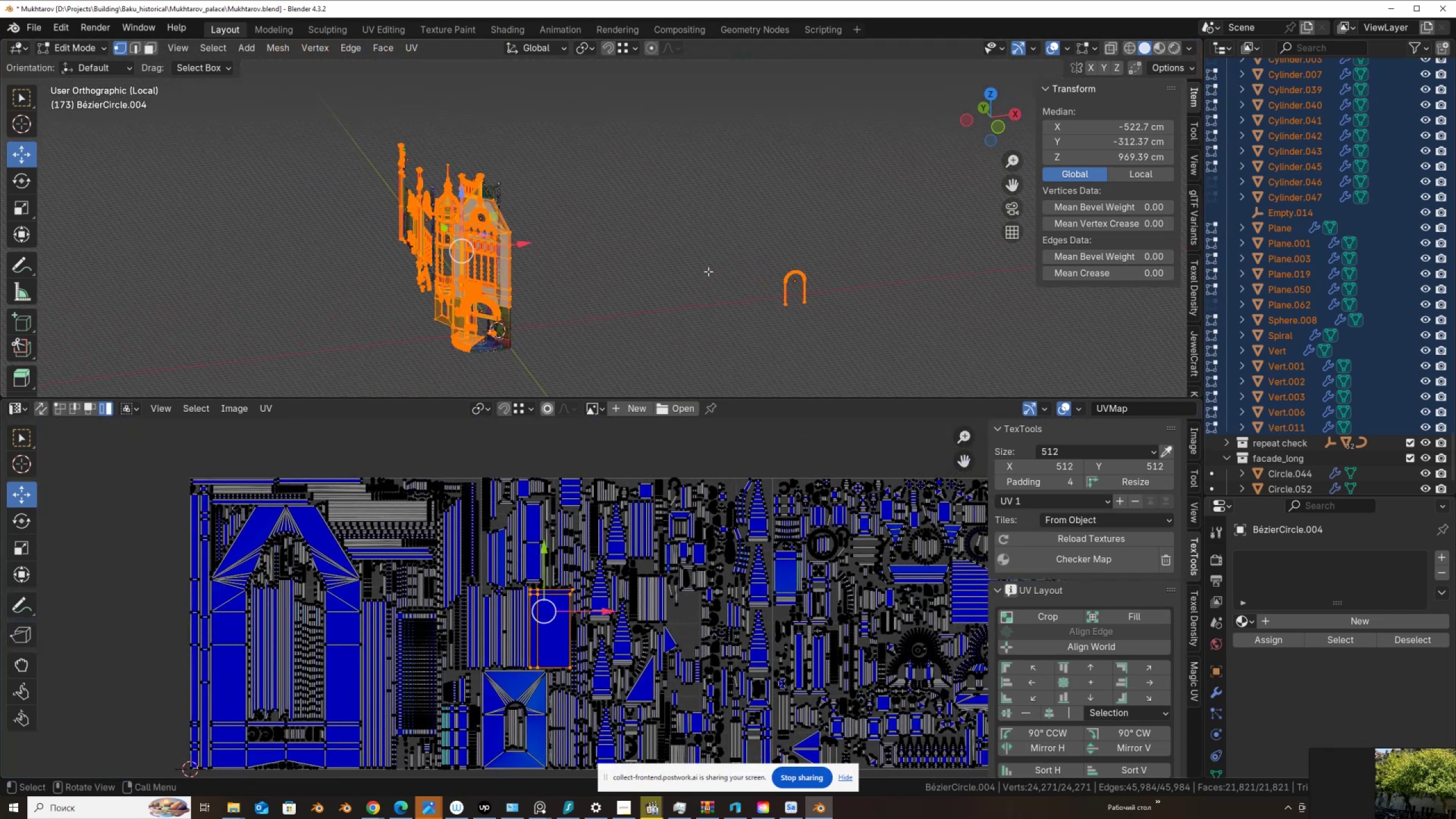 
key(Tab)
 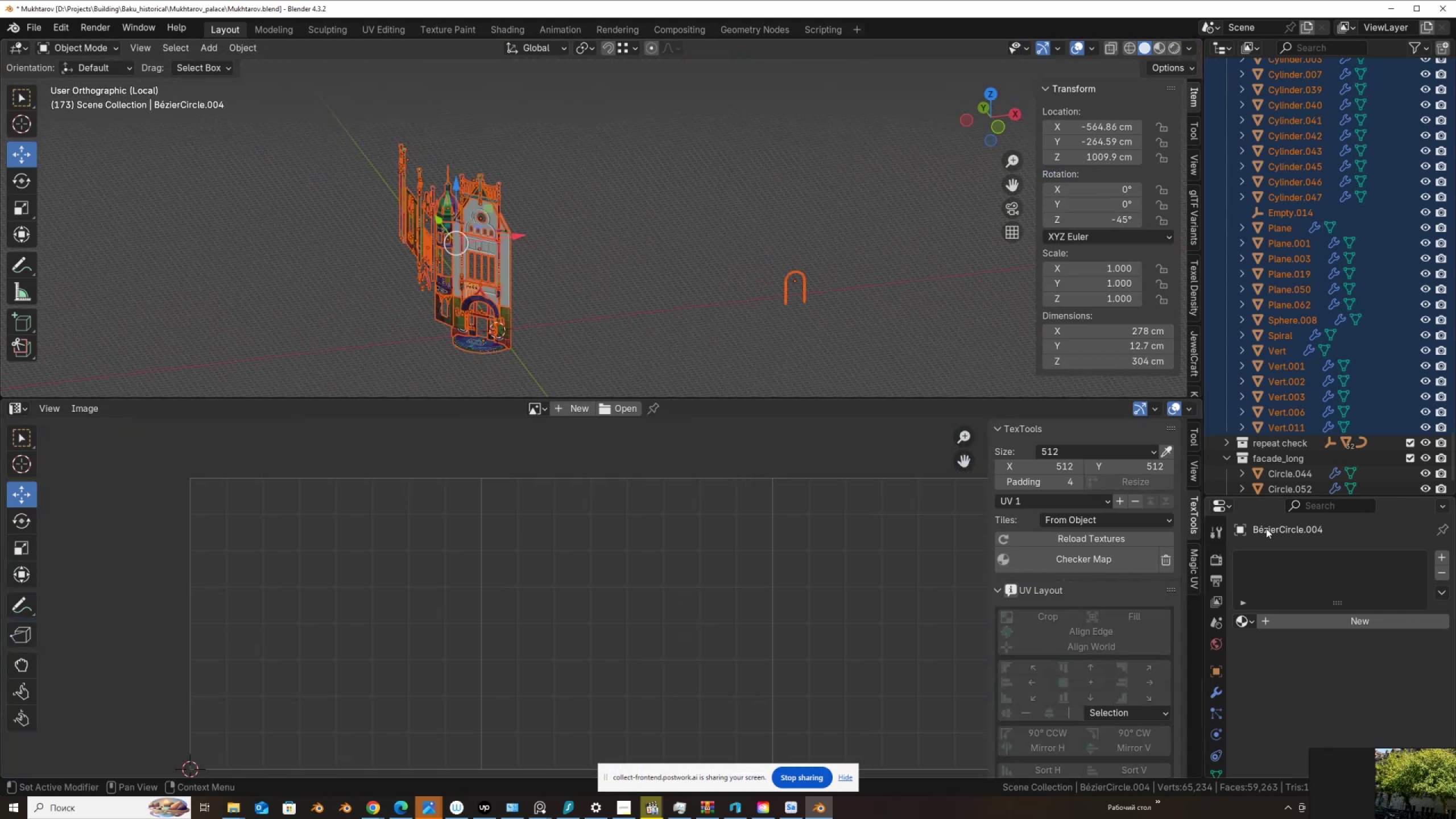 
scroll: coordinate [1303, 466], scroll_direction: down, amount: 7.0
 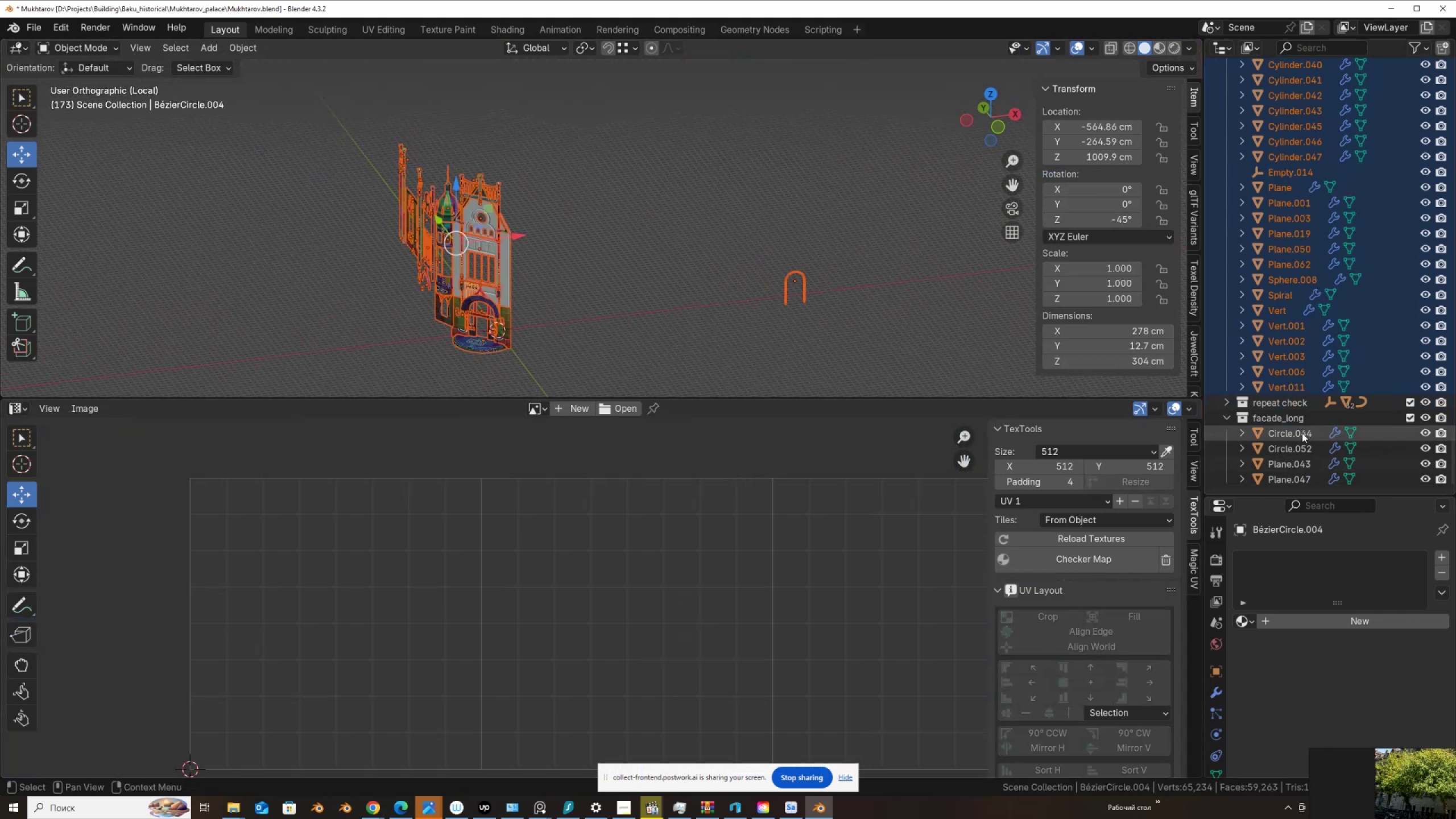 
left_click([1302, 433])
 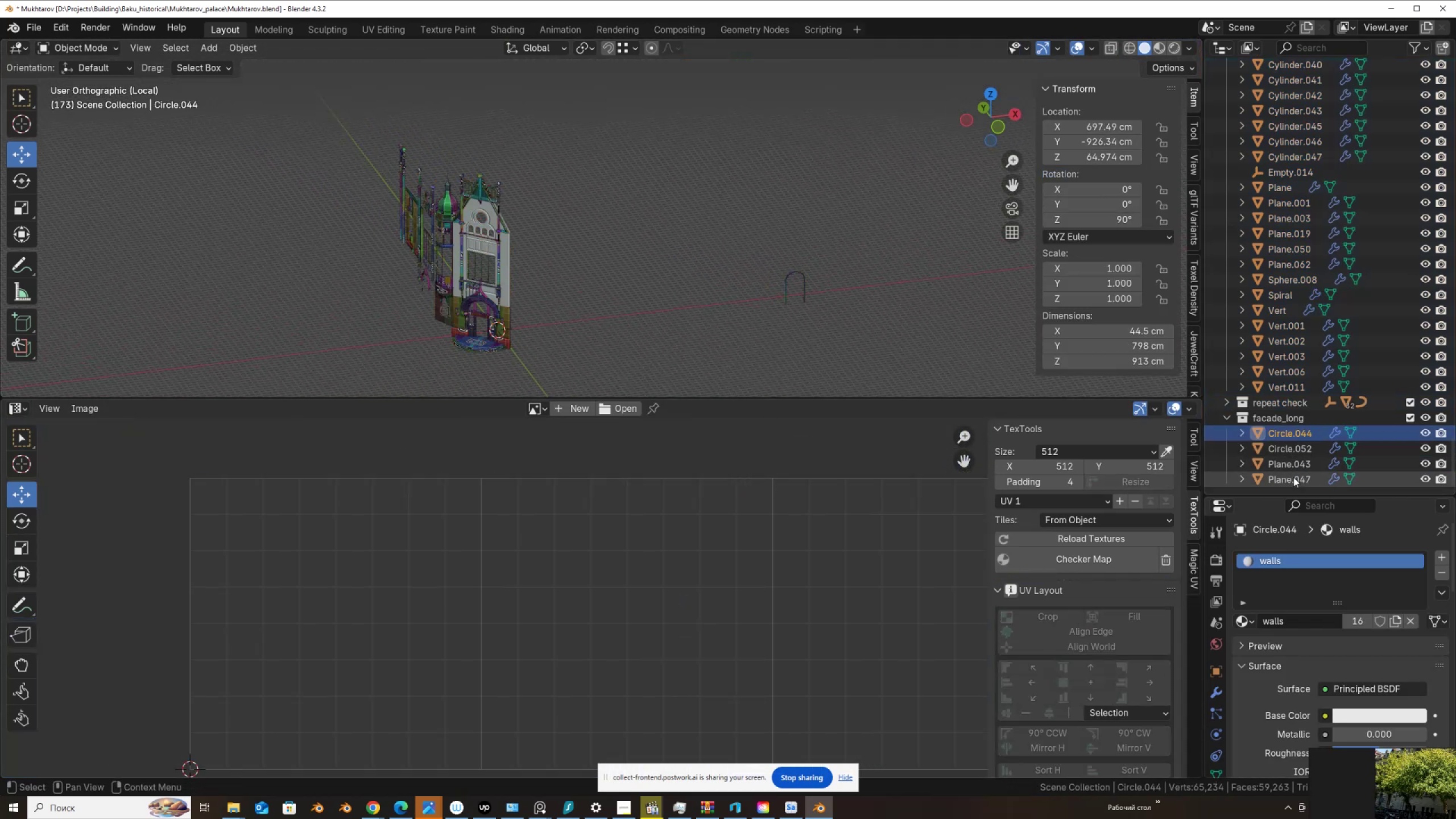 
hold_key(key=ShiftLeft, duration=0.3)
left_click([1293, 480])
 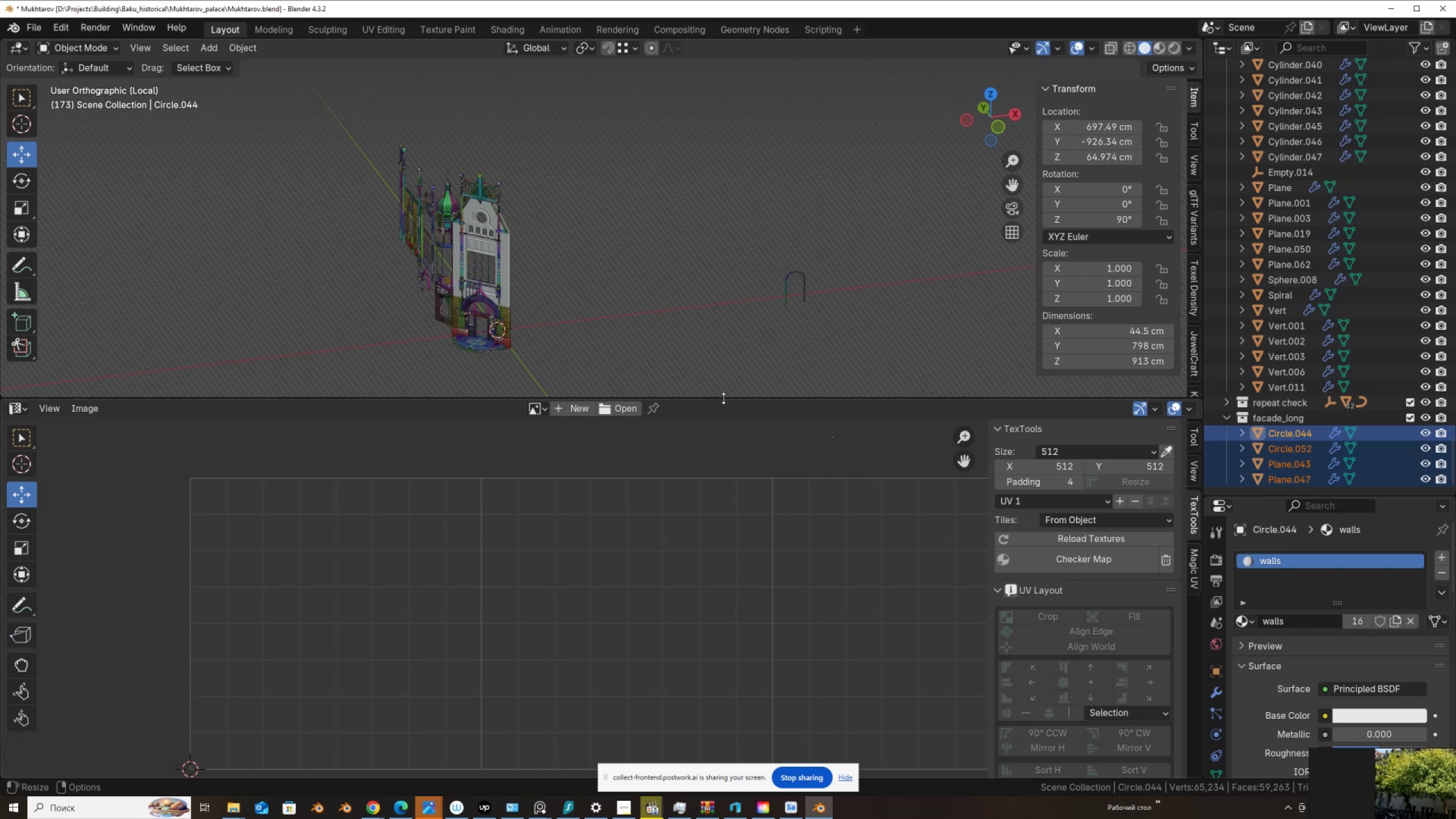 
key(Tab)
 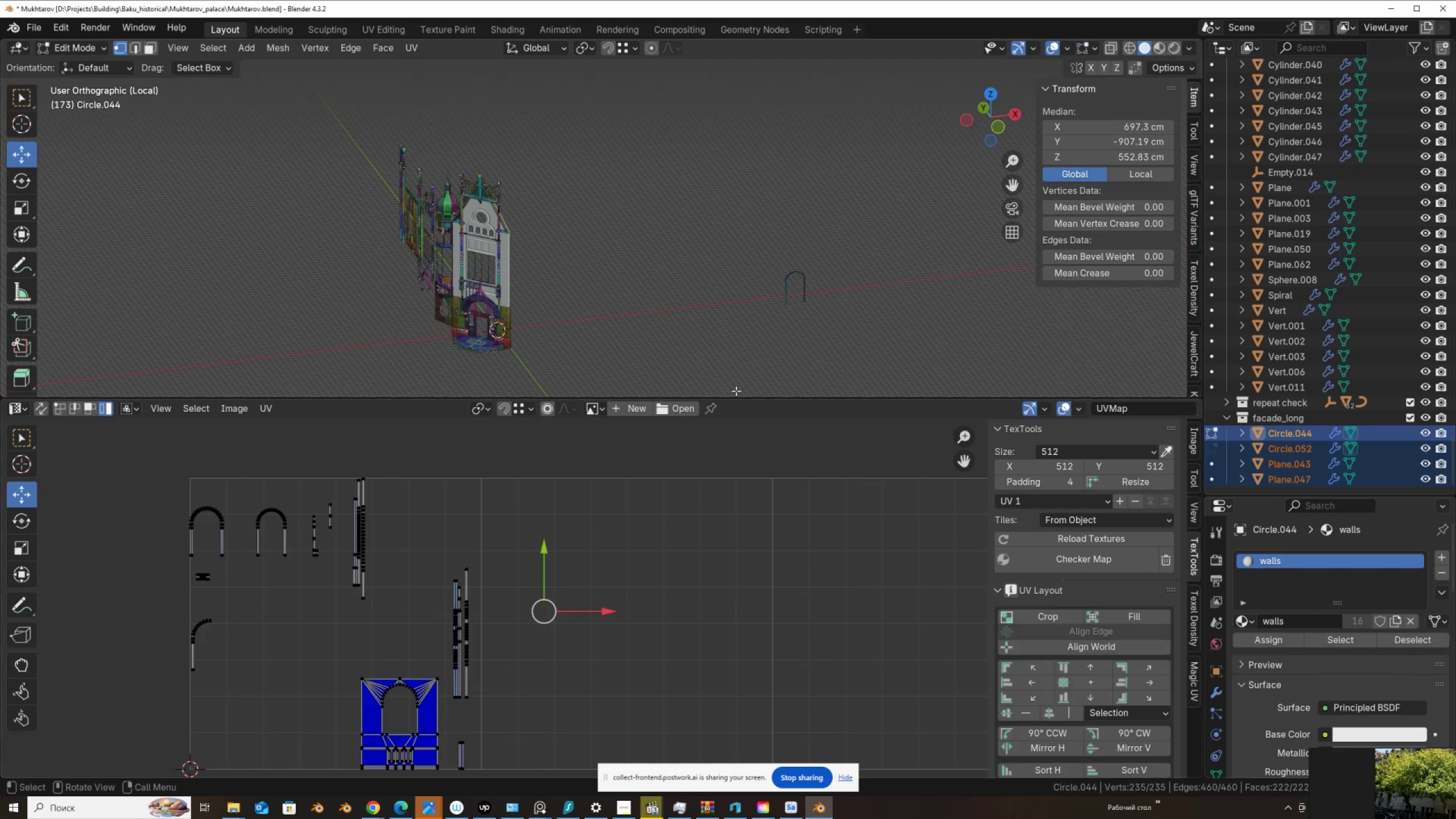 
key(Tab)
 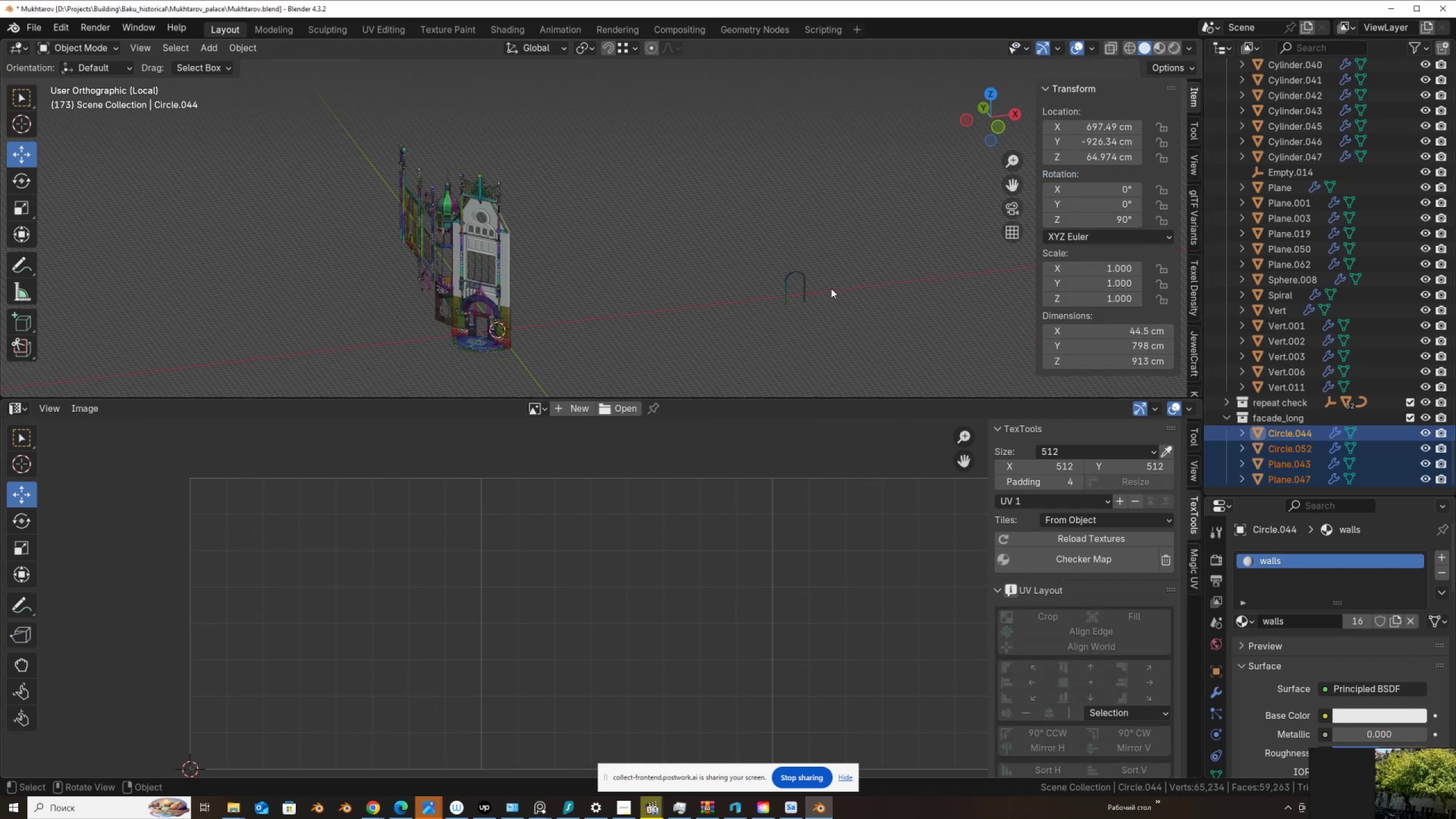 
key(Slash)
 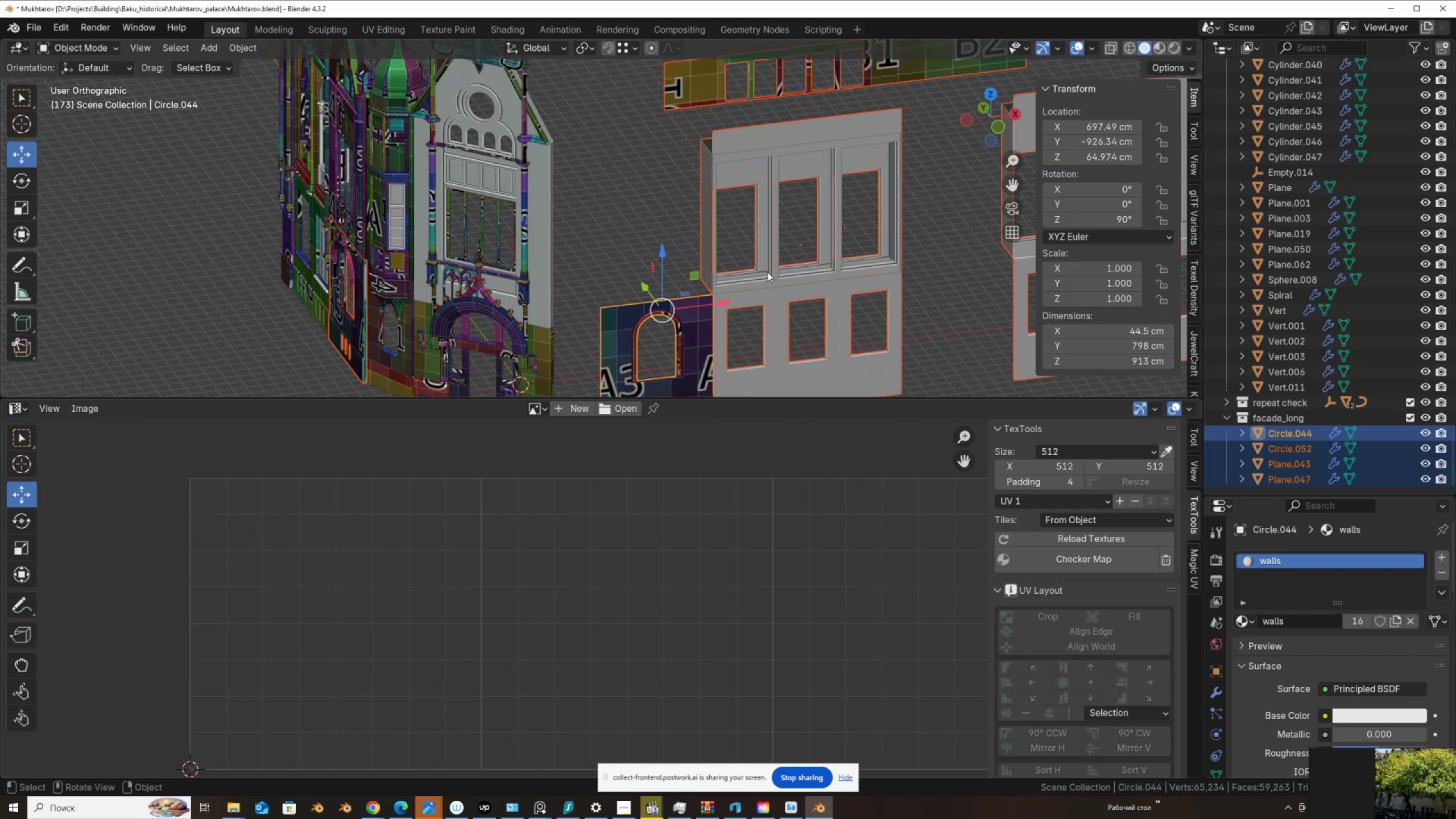 
scroll: coordinate [767, 272], scroll_direction: down, amount: 4.0
 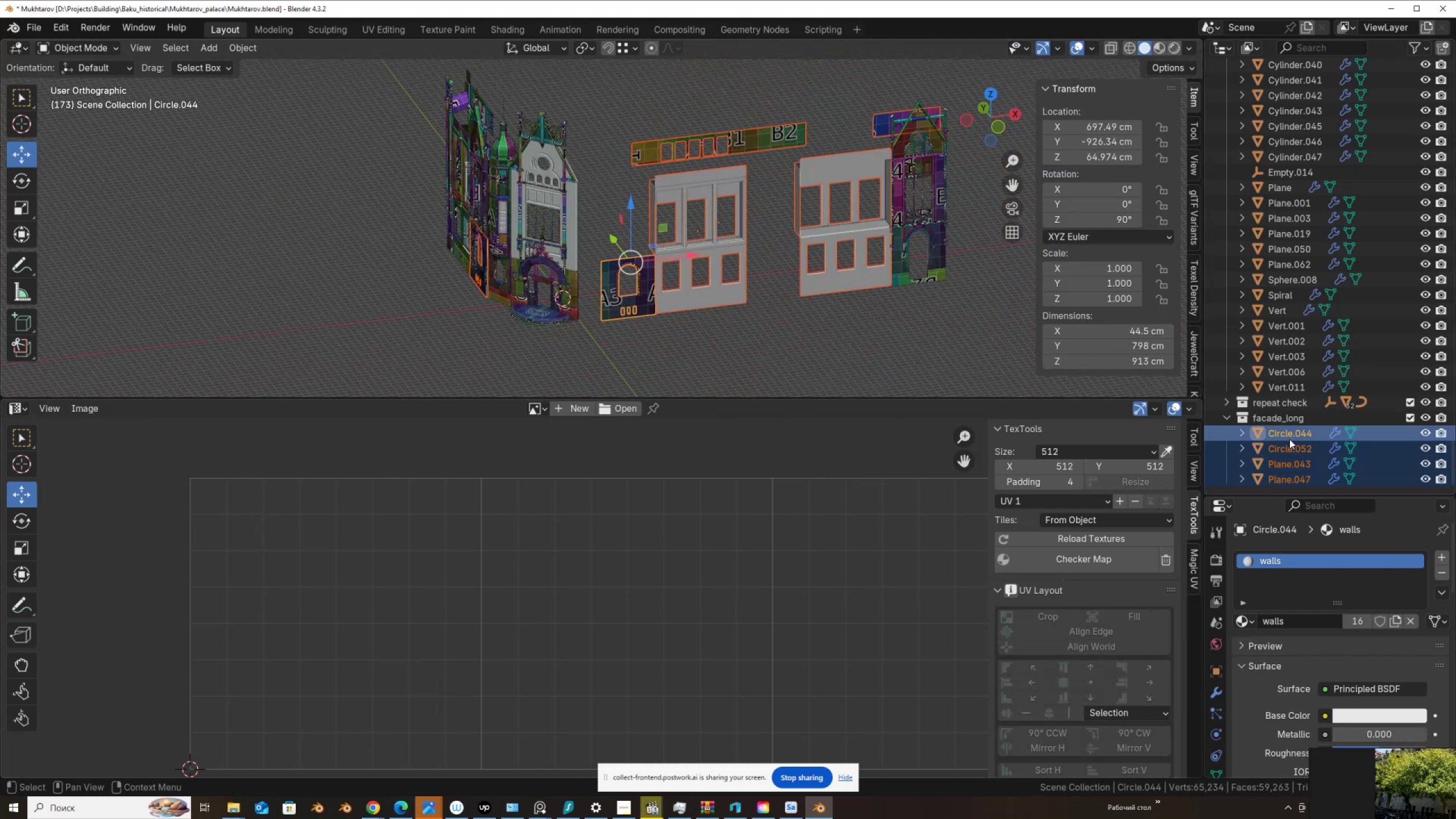 
left_click([1287, 435])
 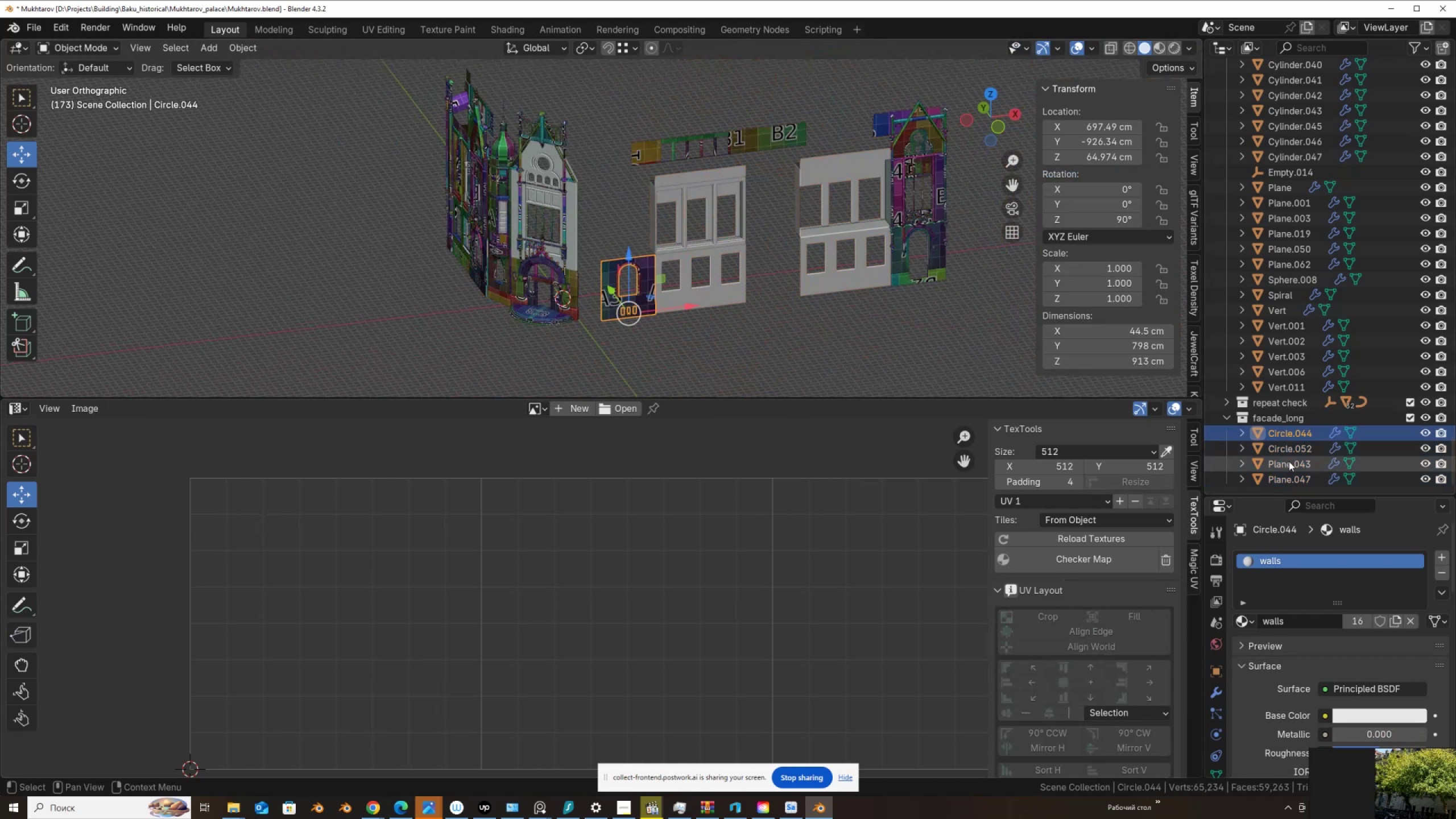 
hold_key(key=ShiftLeft, duration=0.61)
left_click([1290, 476])
 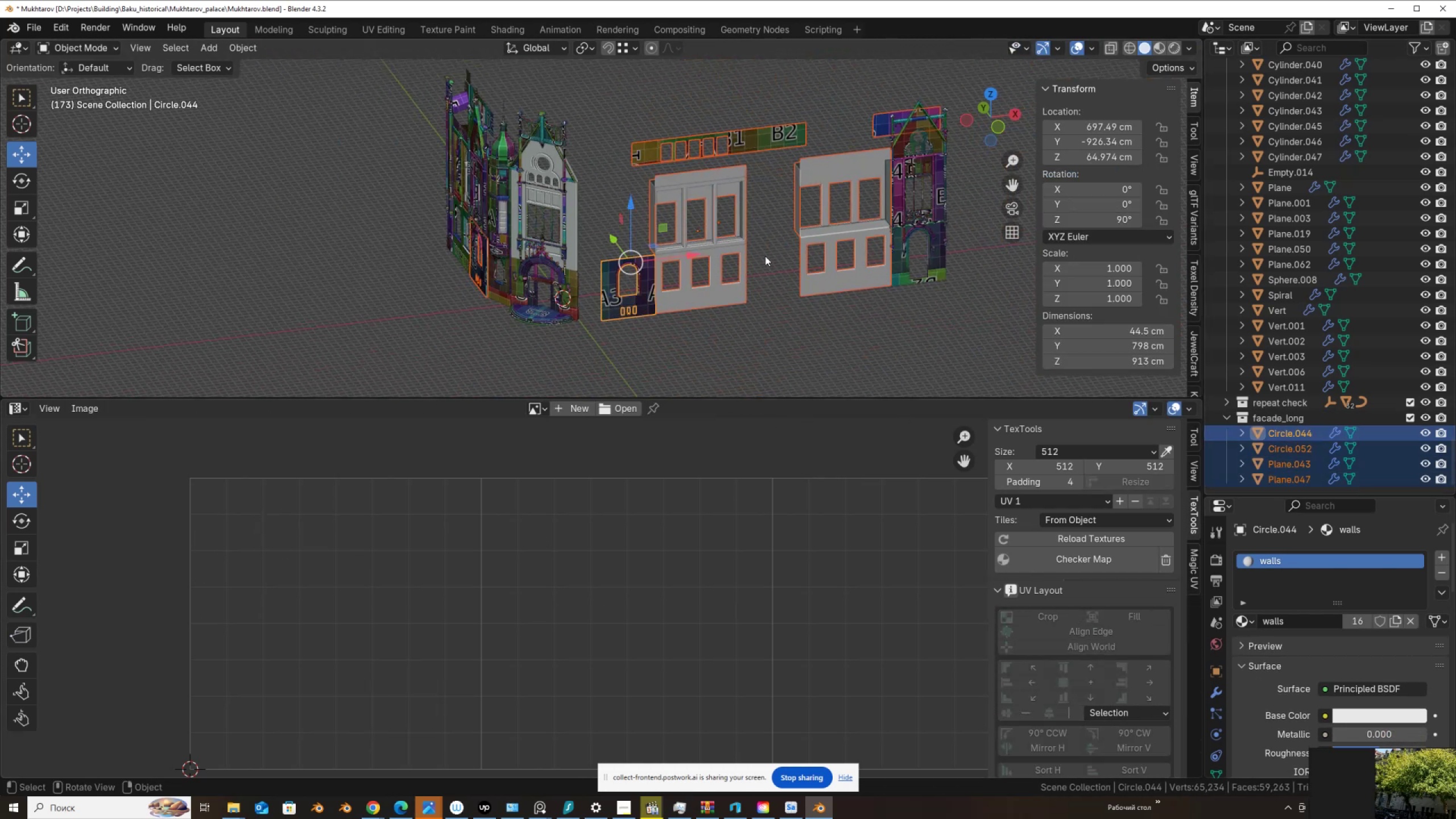 
key(Shift+Tab)
 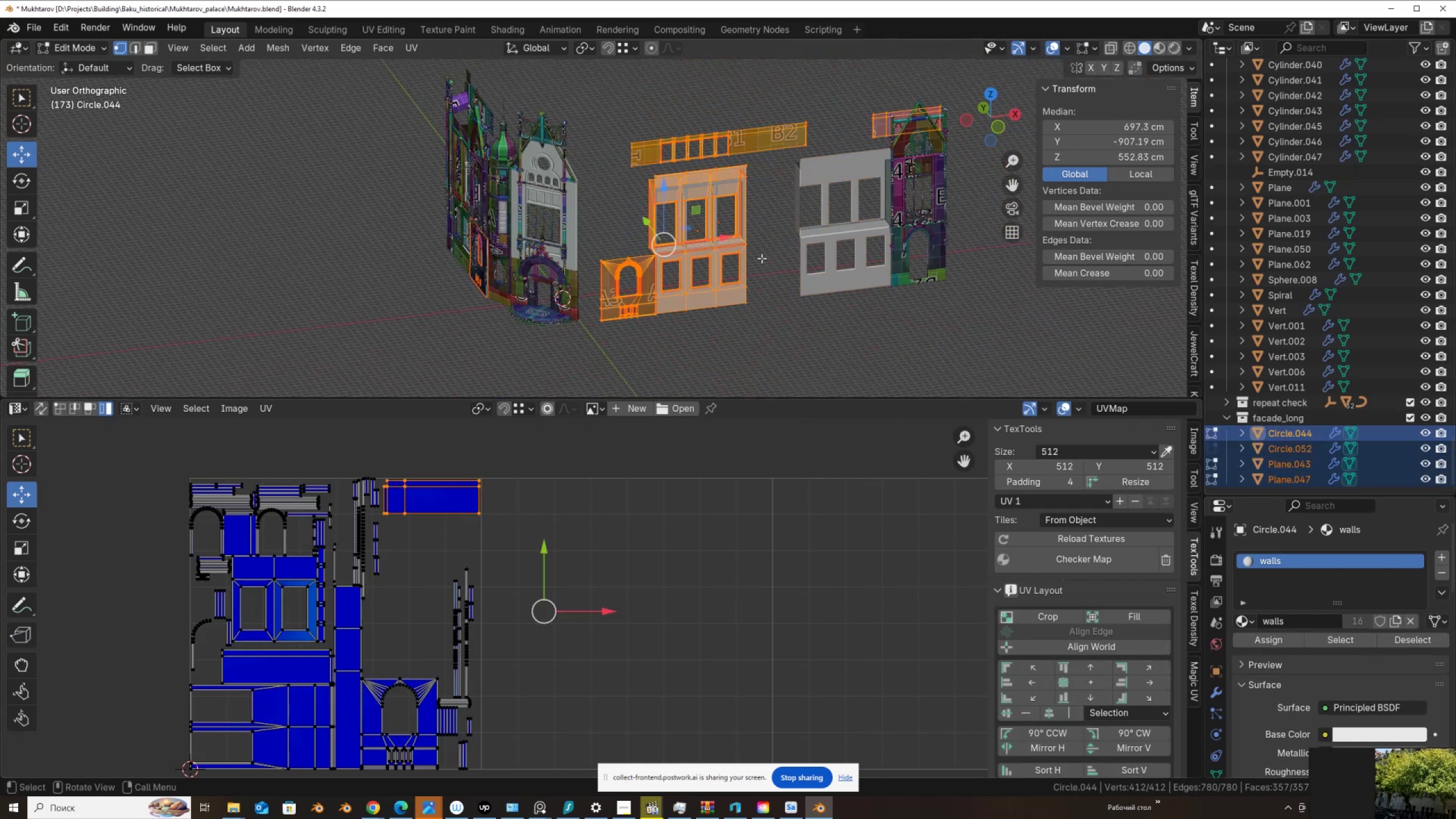 
key(A)
 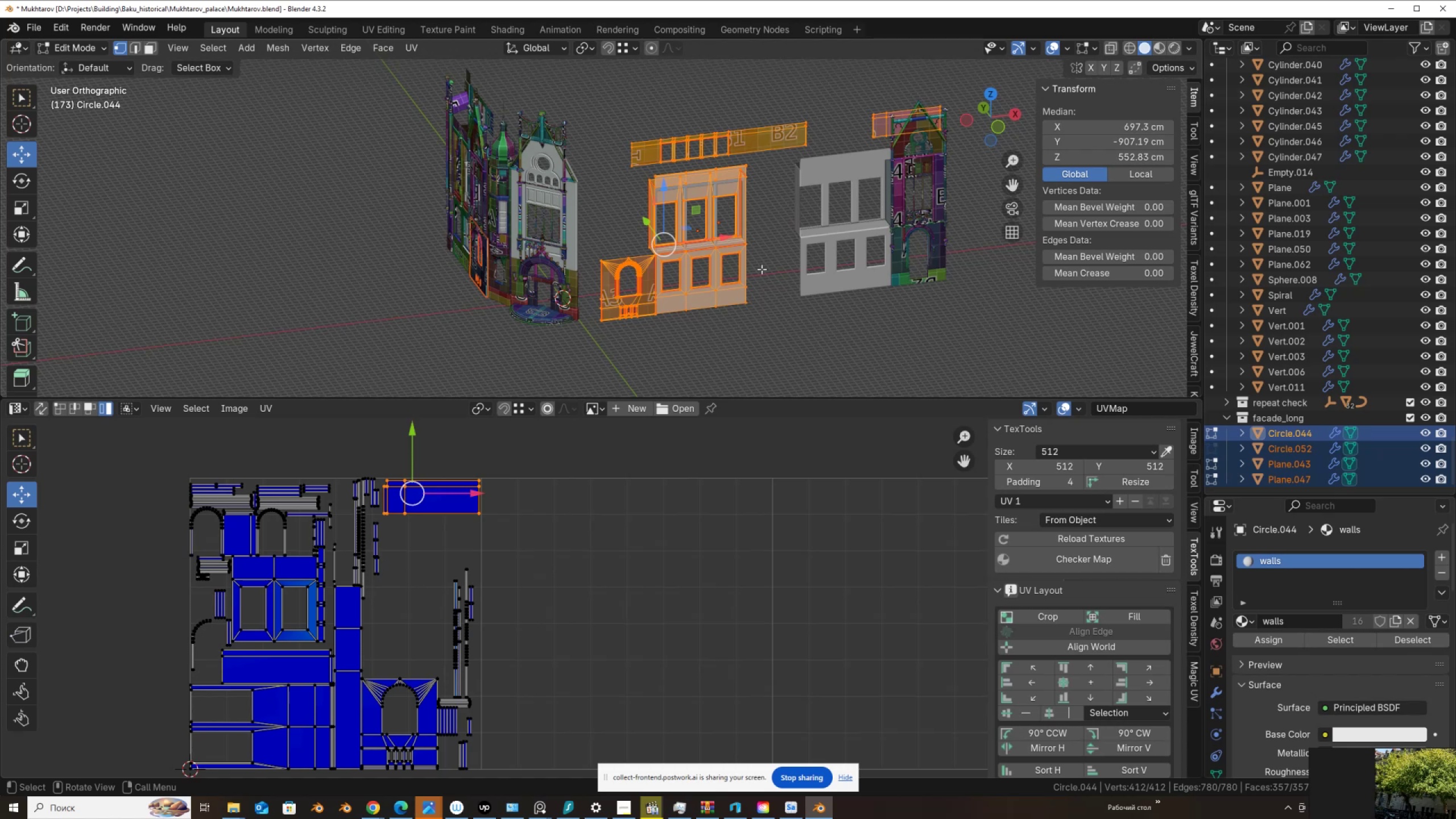 
wait(5.56)
 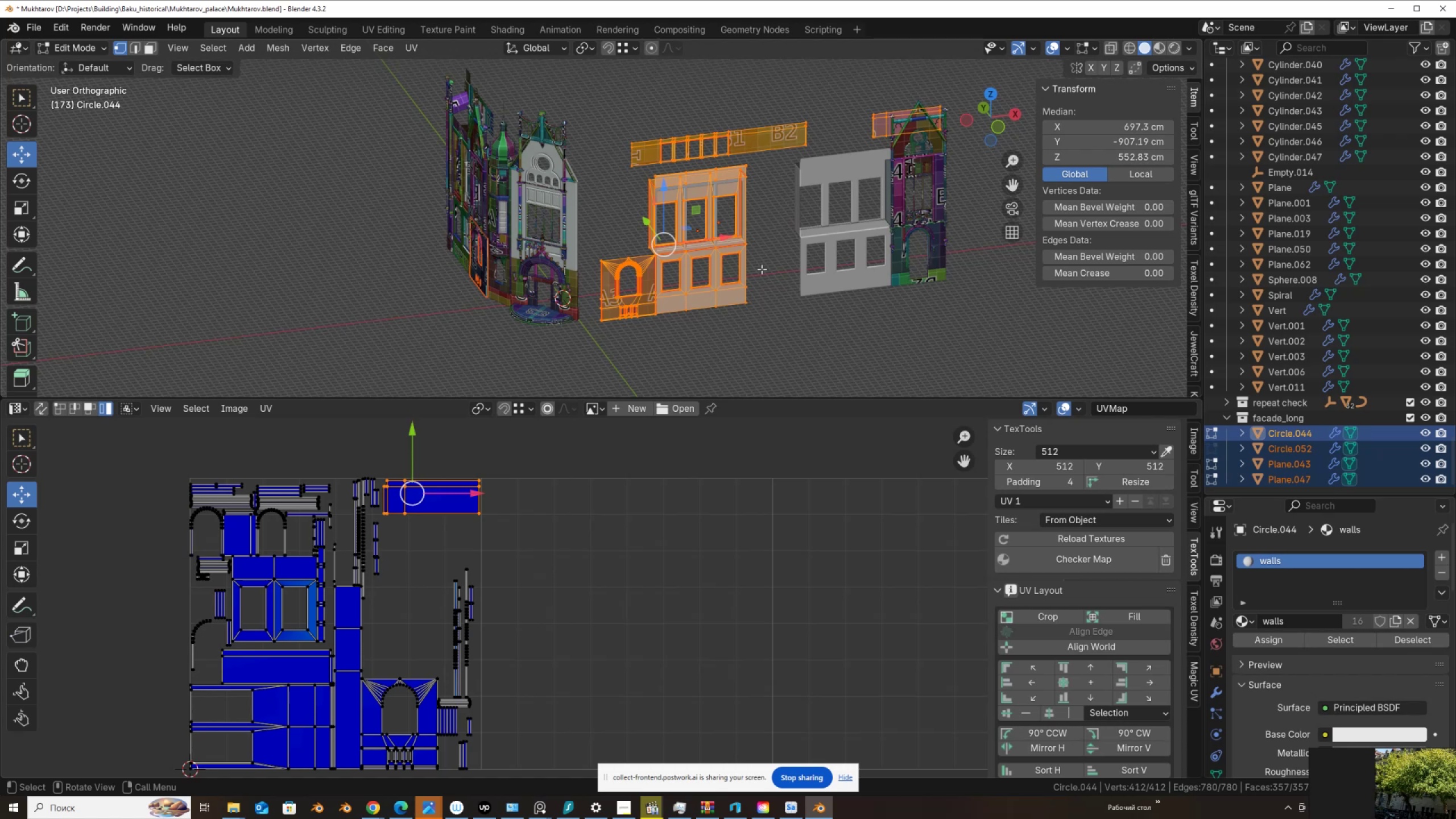 
scroll: coordinate [324, 620], scroll_direction: up, amount: 1.0
 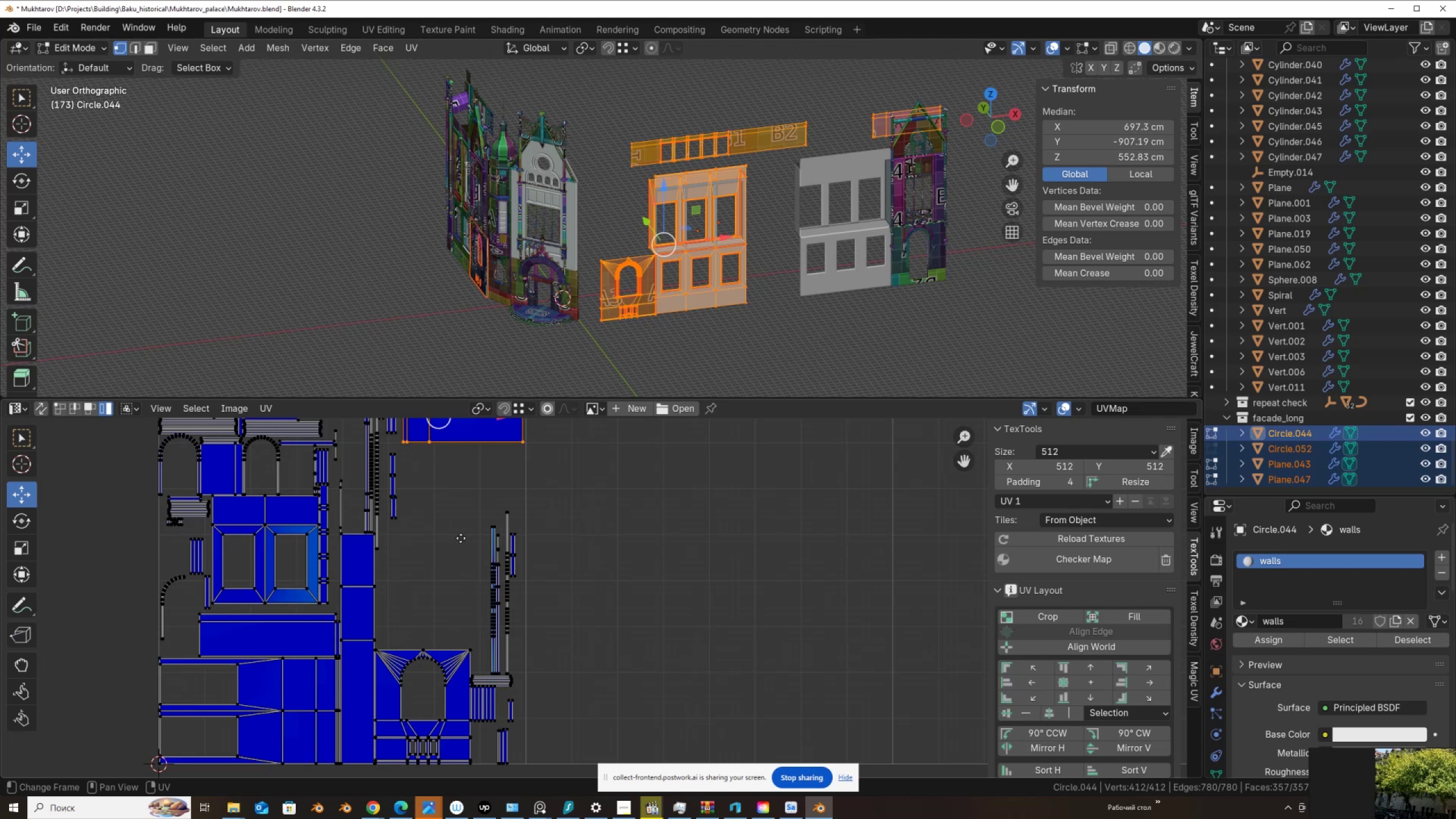 
wait(10.35)
 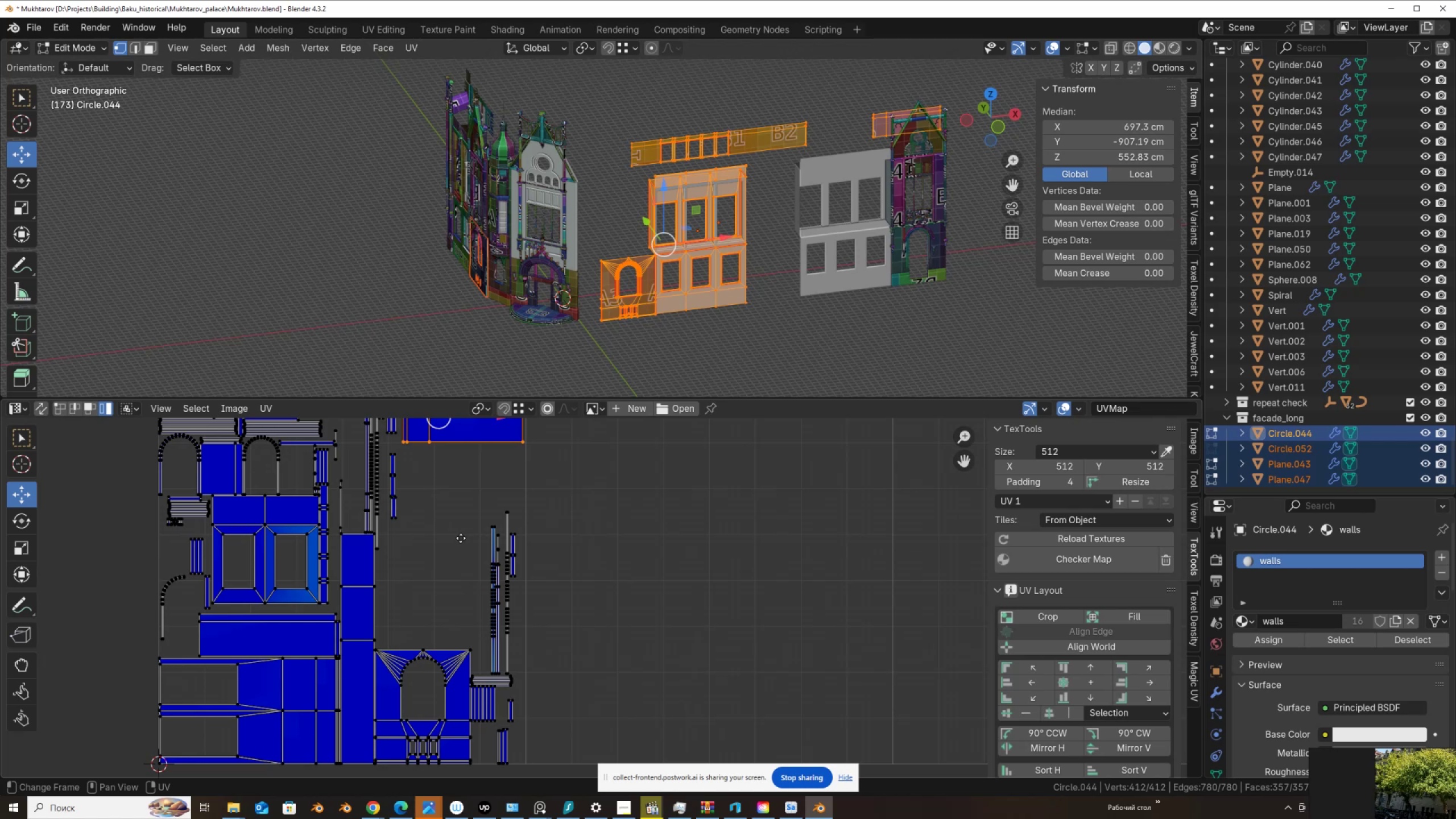 
scroll: coordinate [475, 599], scroll_direction: up, amount: 1.0
 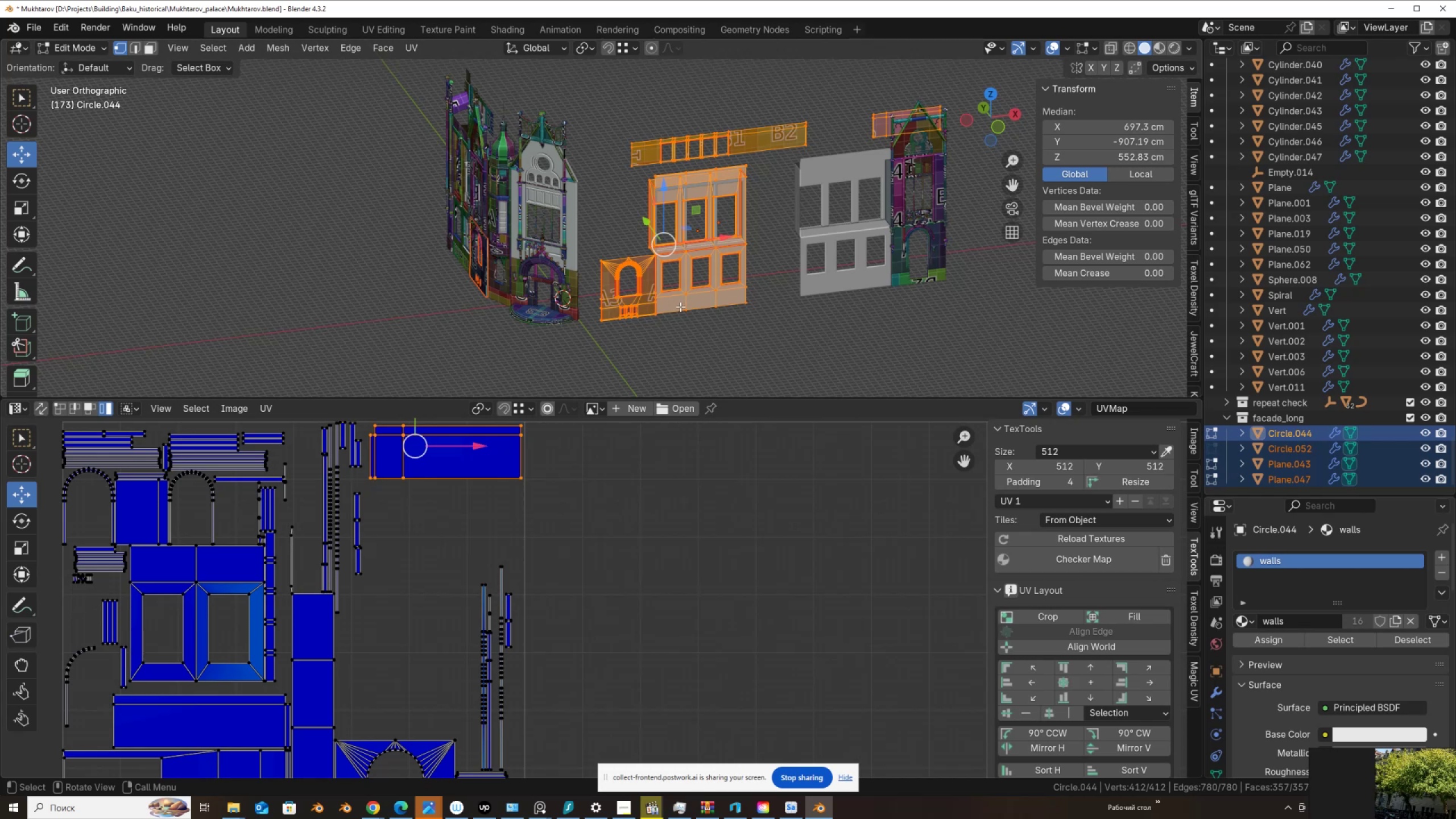 
wait(6.94)
 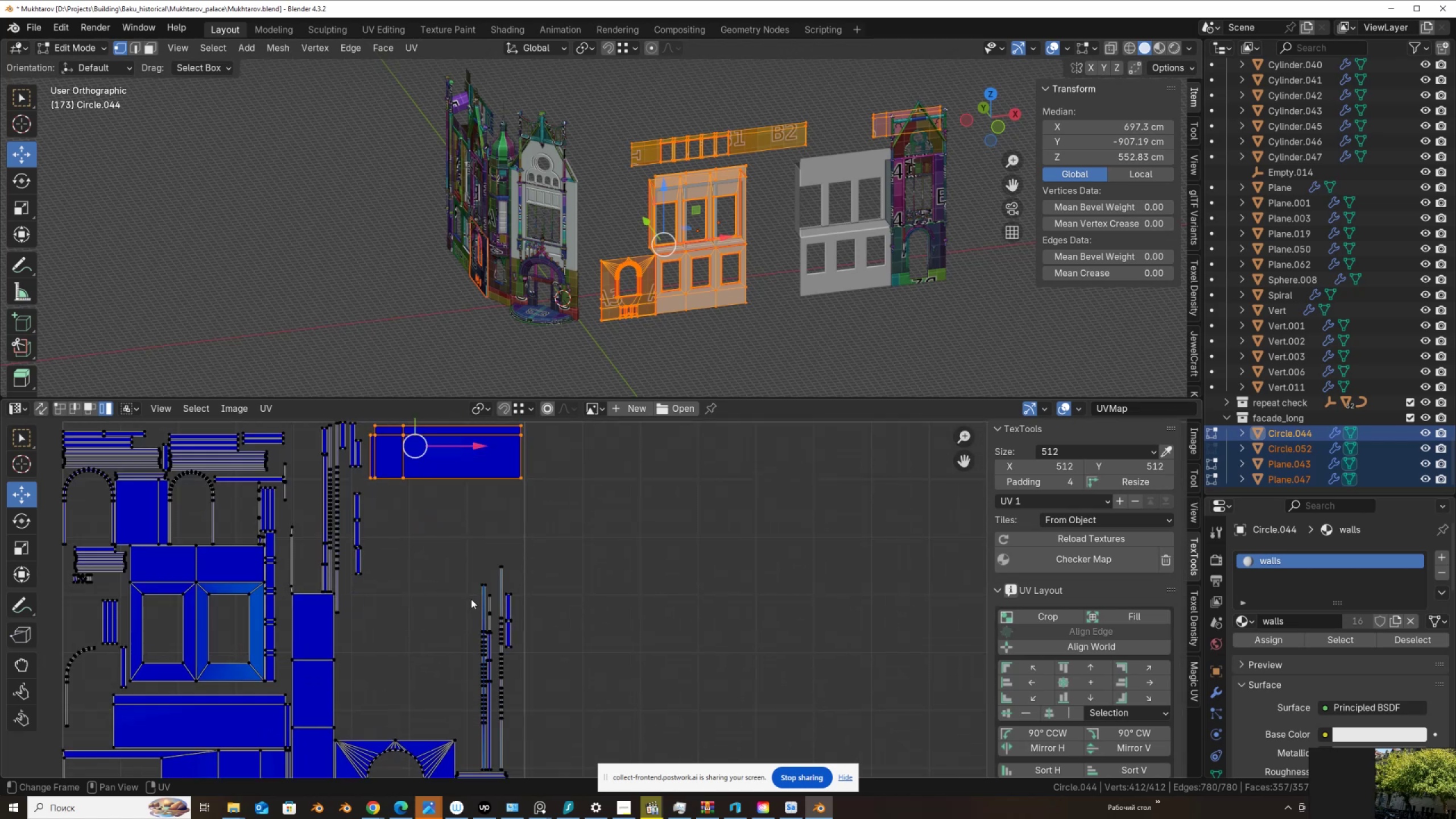 
scroll: coordinate [538, 566], scroll_direction: down, amount: 2.0
 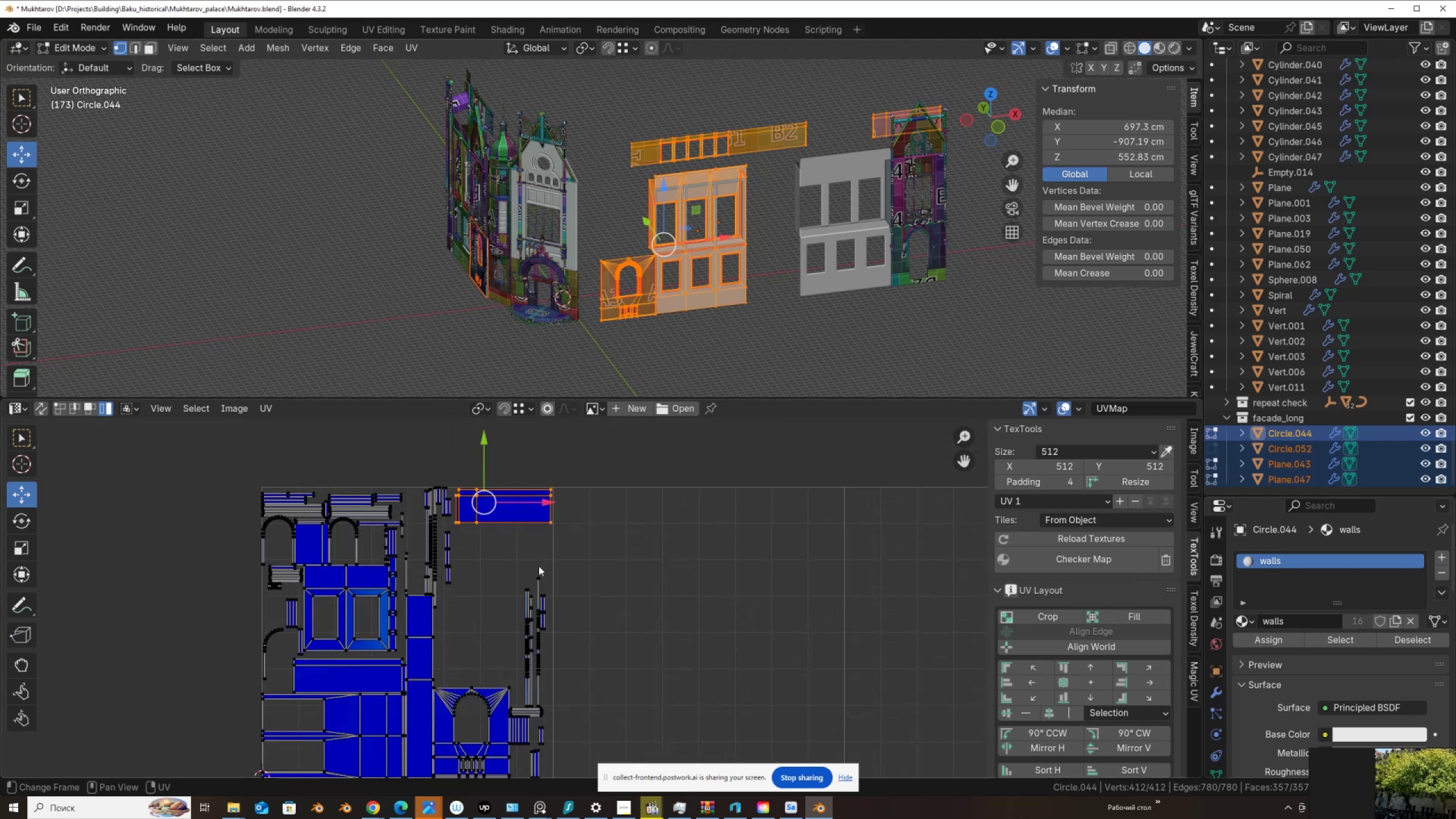 
wait(8.7)
 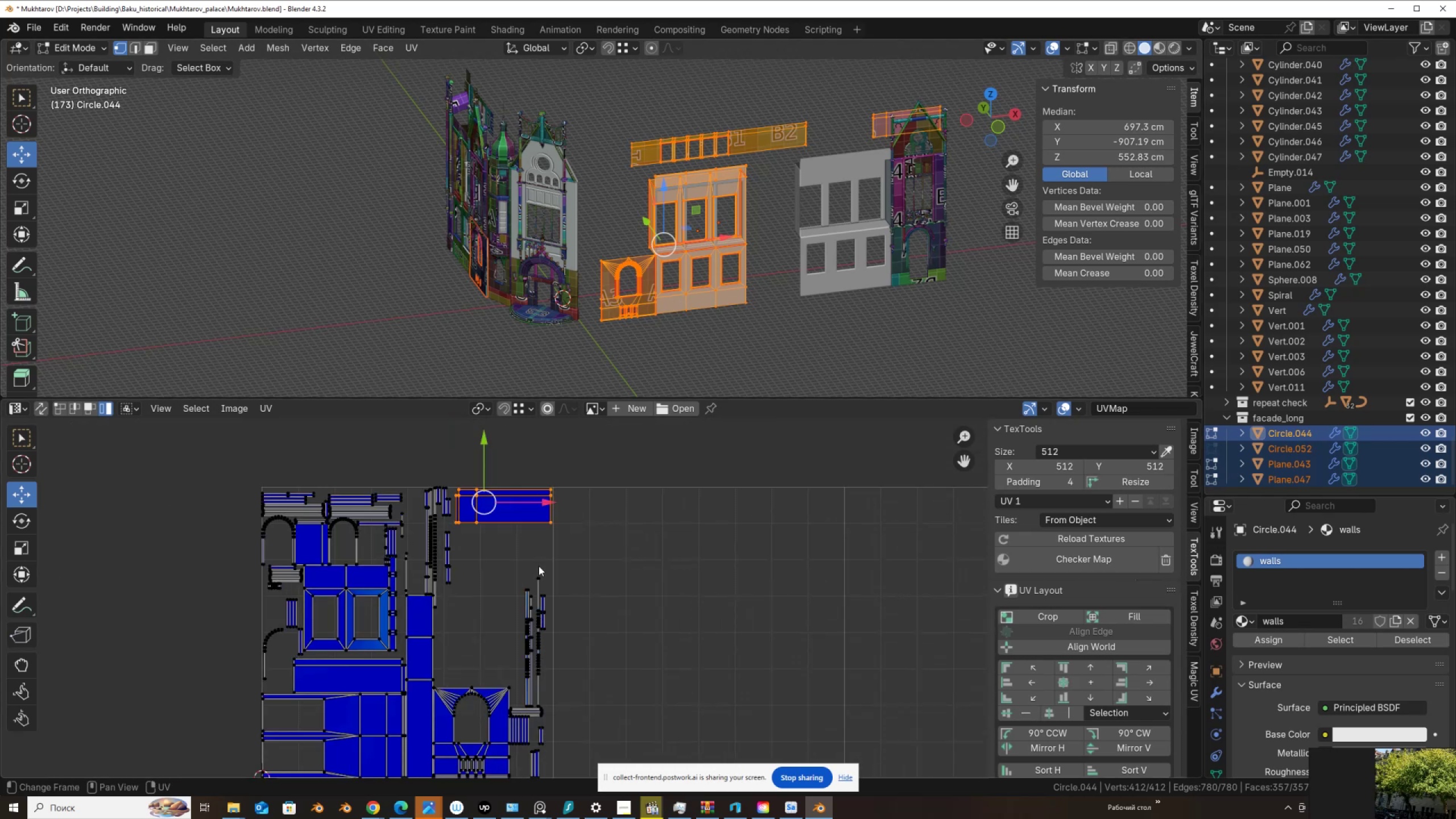 
scroll: coordinate [646, 262], scroll_direction: up, amount: 4.0
 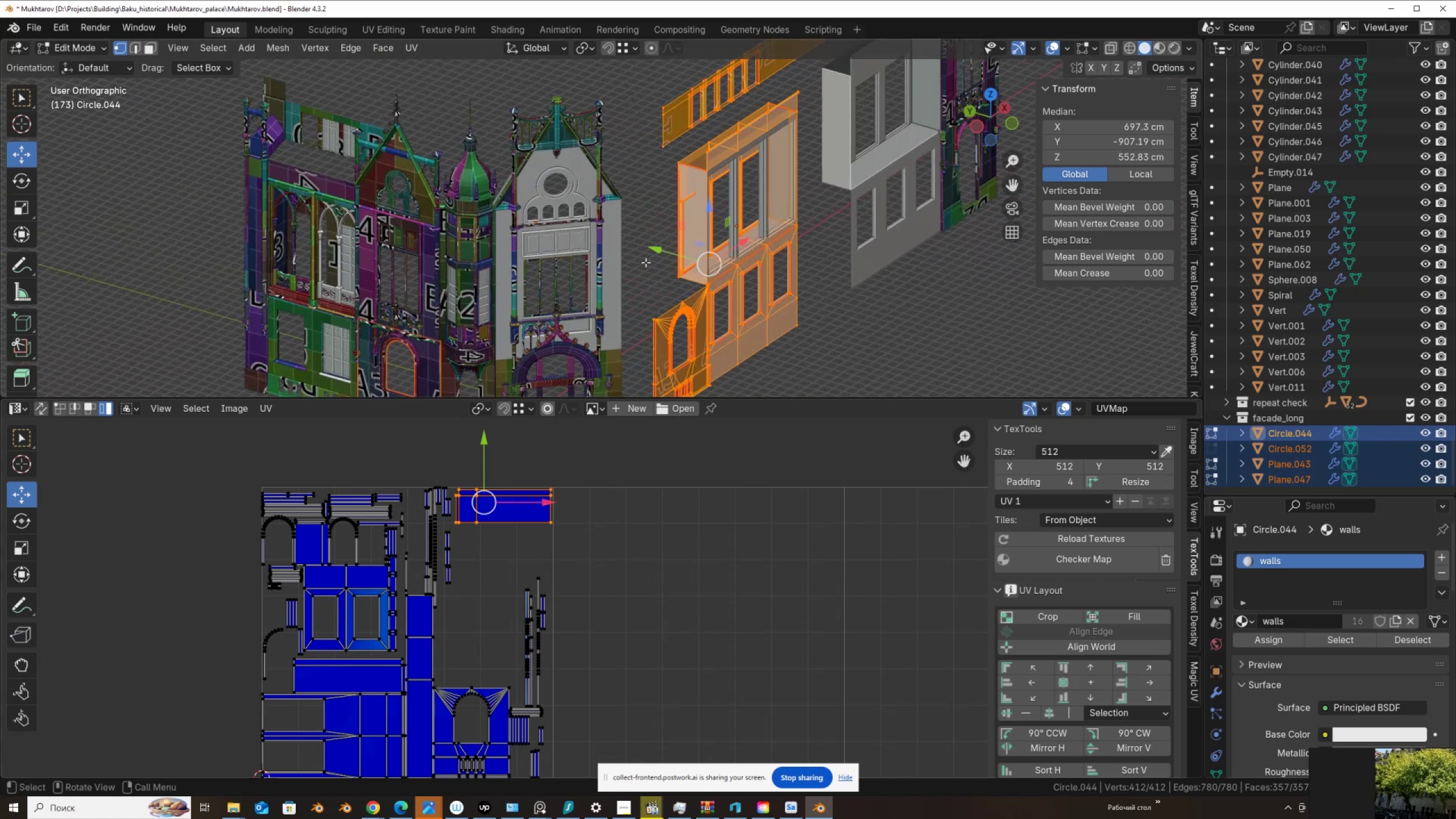 
key(Tab)
 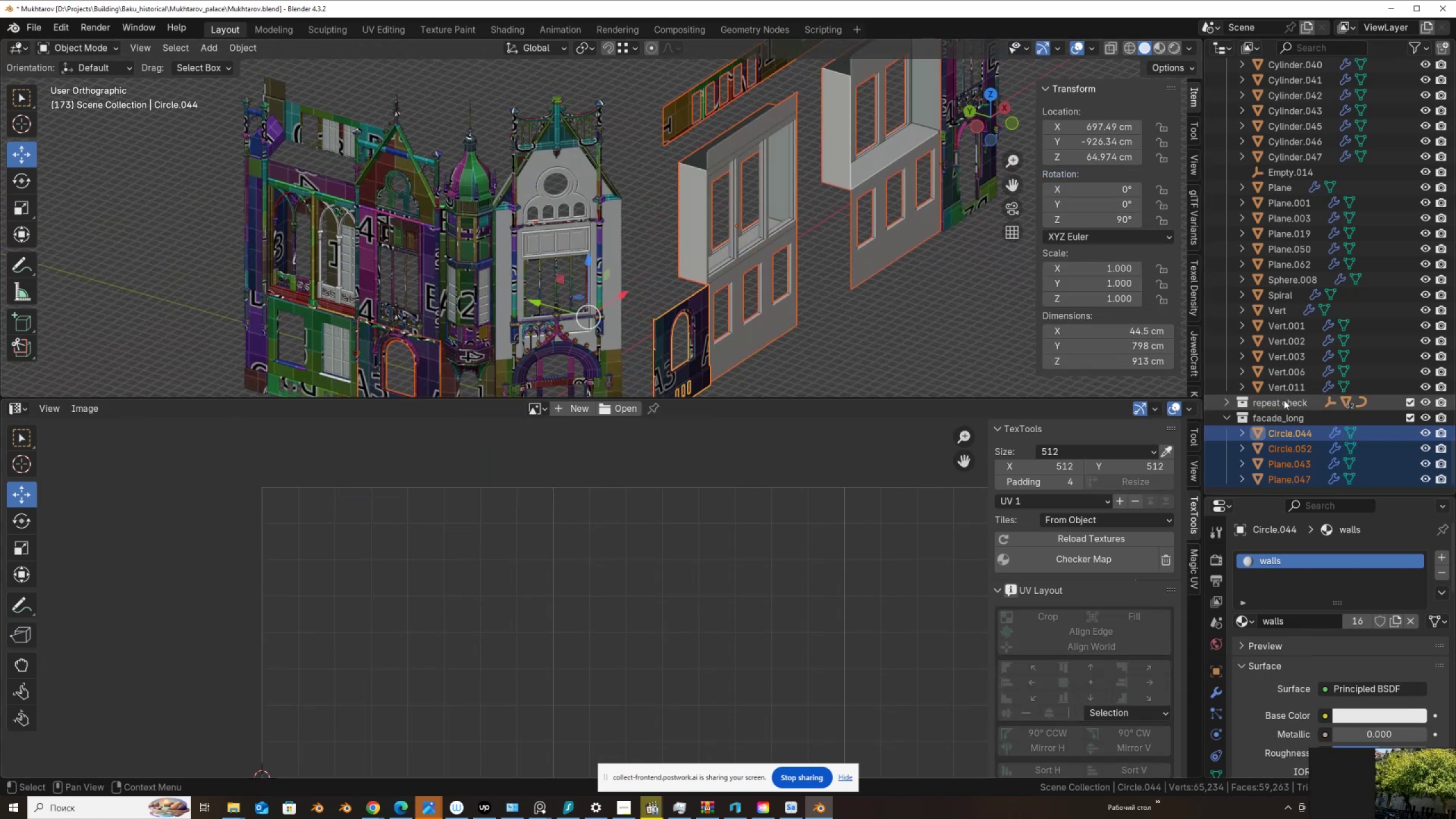 
scroll: coordinate [1287, 396], scroll_direction: up, amount: 25.0
 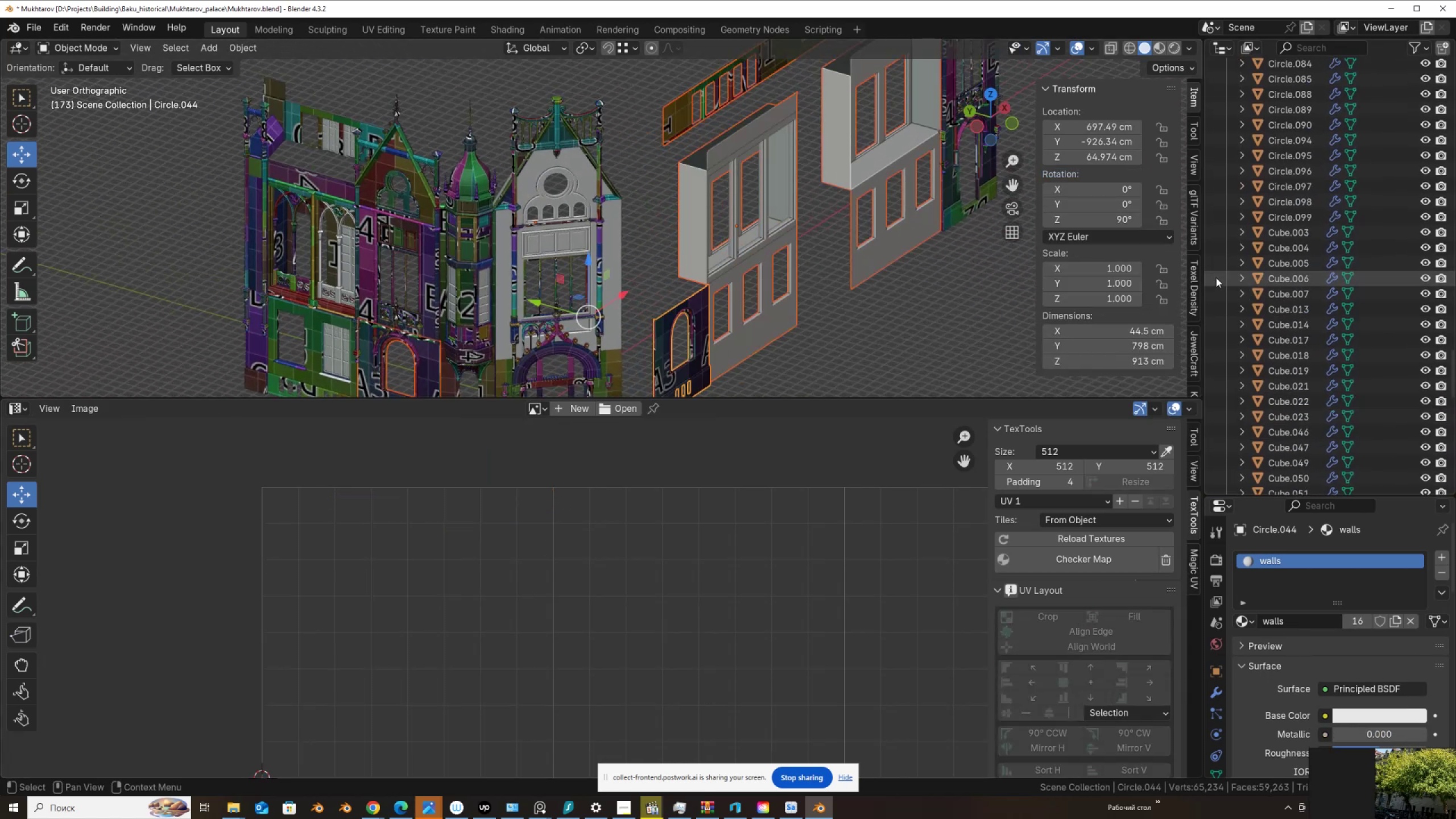 
scroll: coordinate [1337, 400], scroll_direction: down, amount: 26.0
 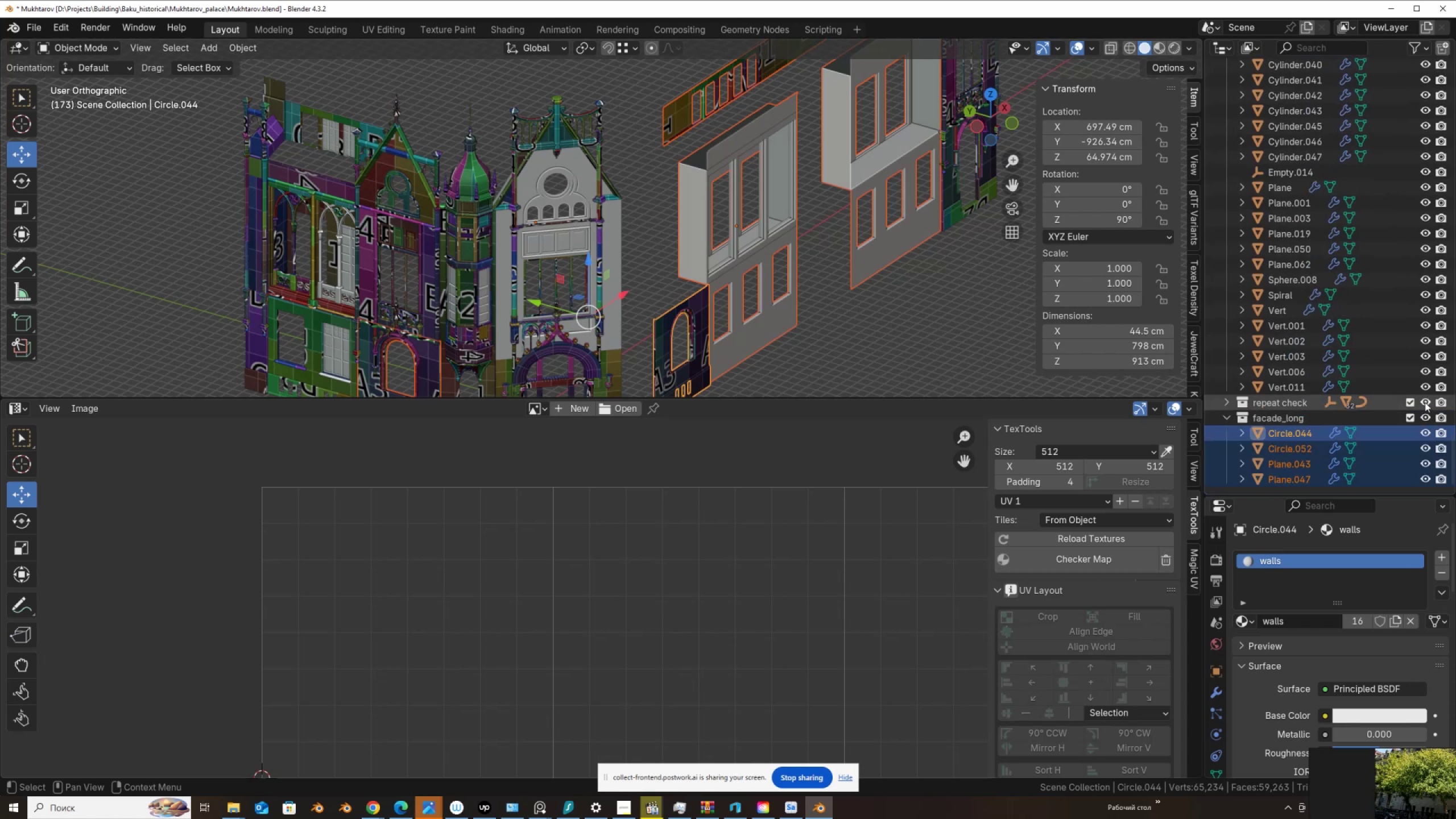 
double_click([1426, 413])
 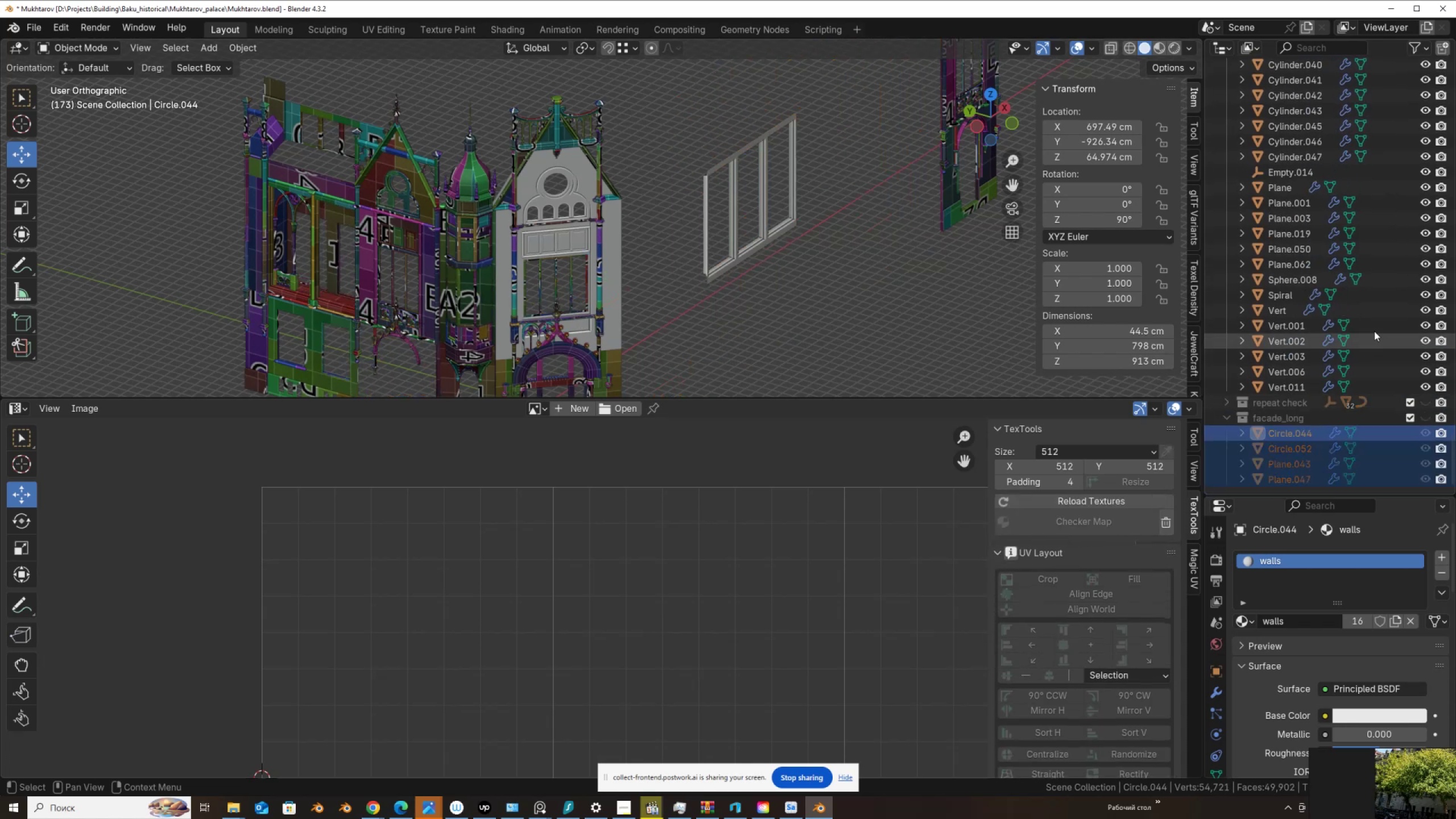 
scroll: coordinate [1372, 284], scroll_direction: up, amount: 47.0
 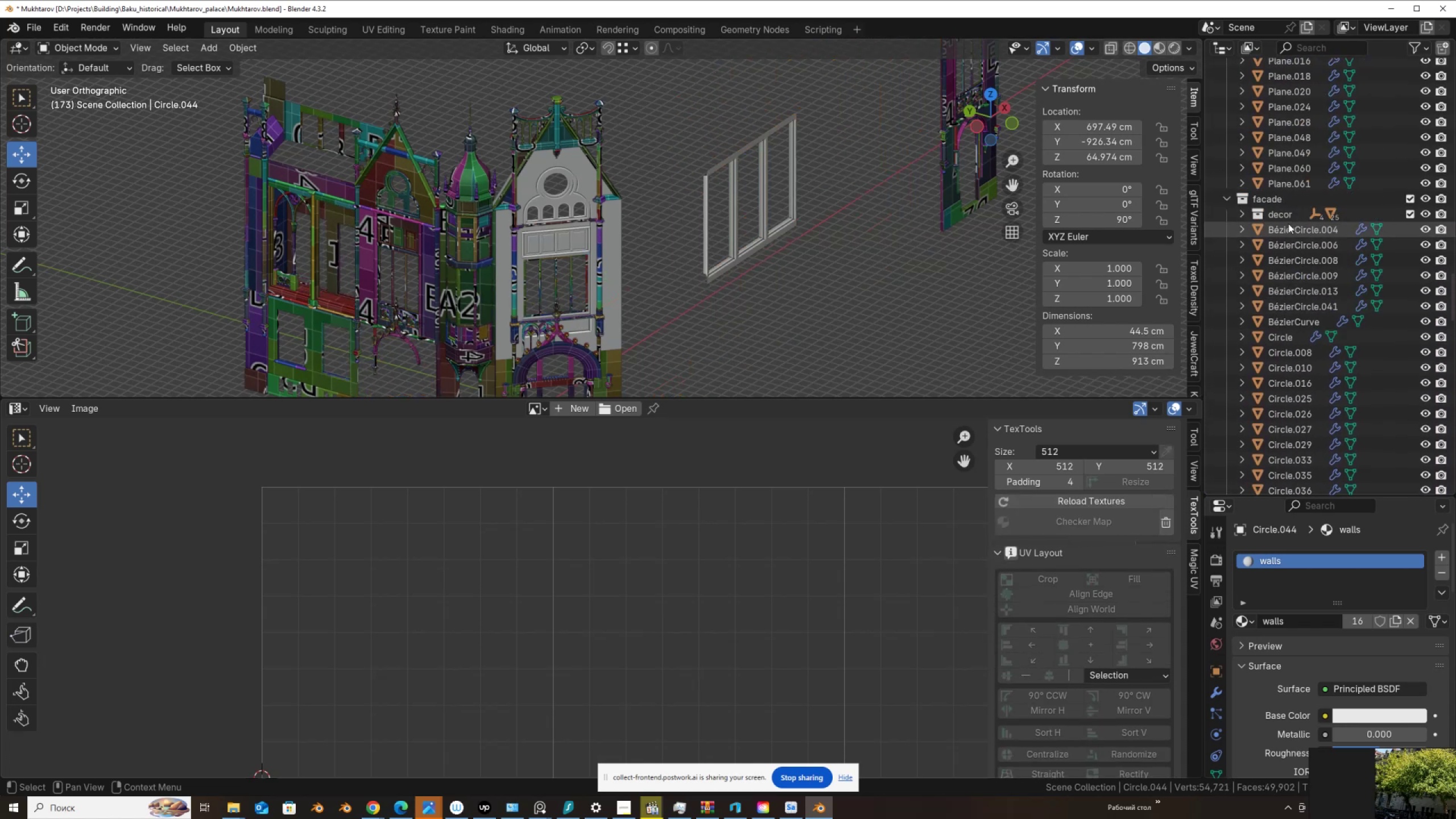 
left_click([1289, 228])
 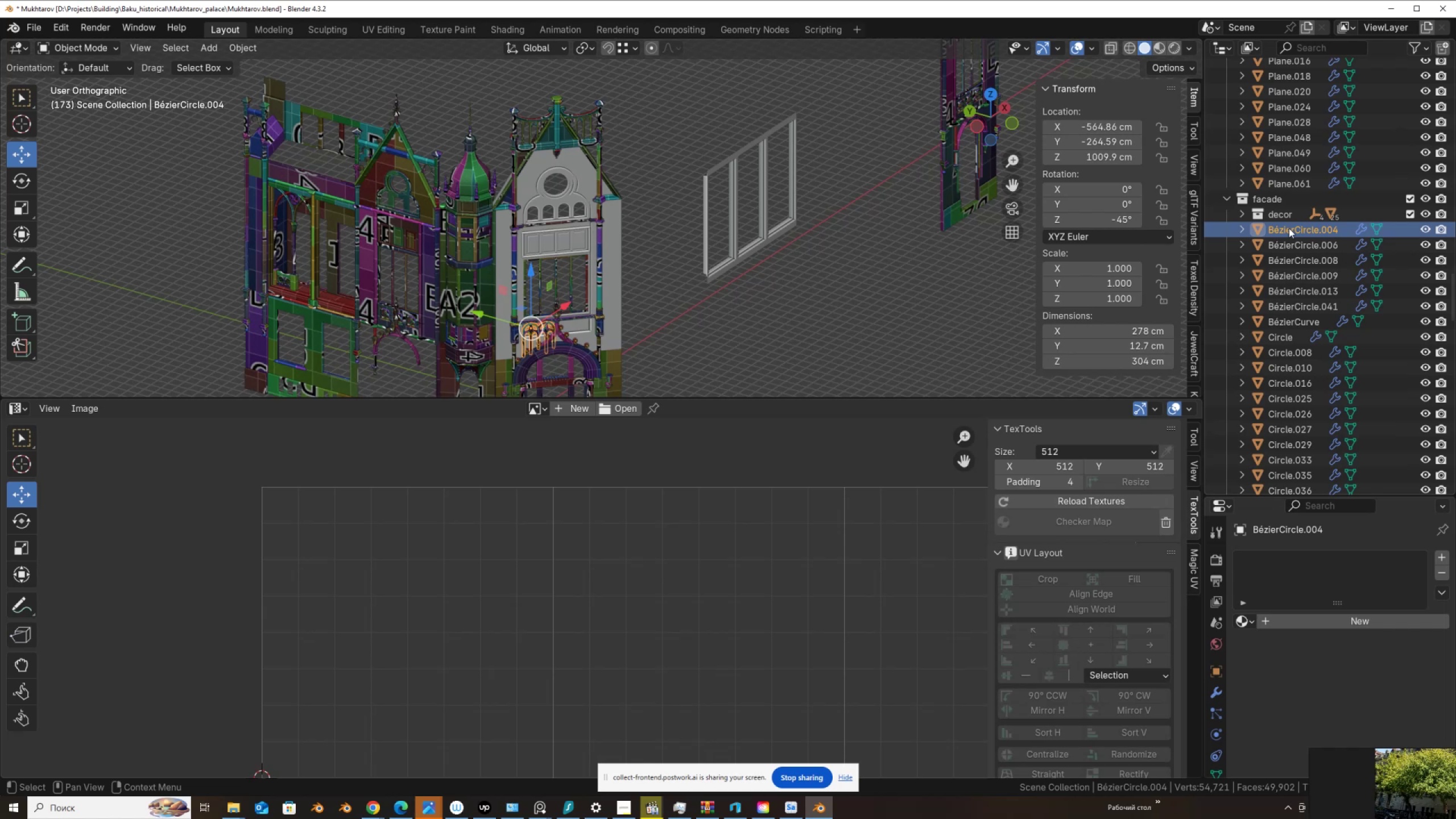 
wait(10.31)
 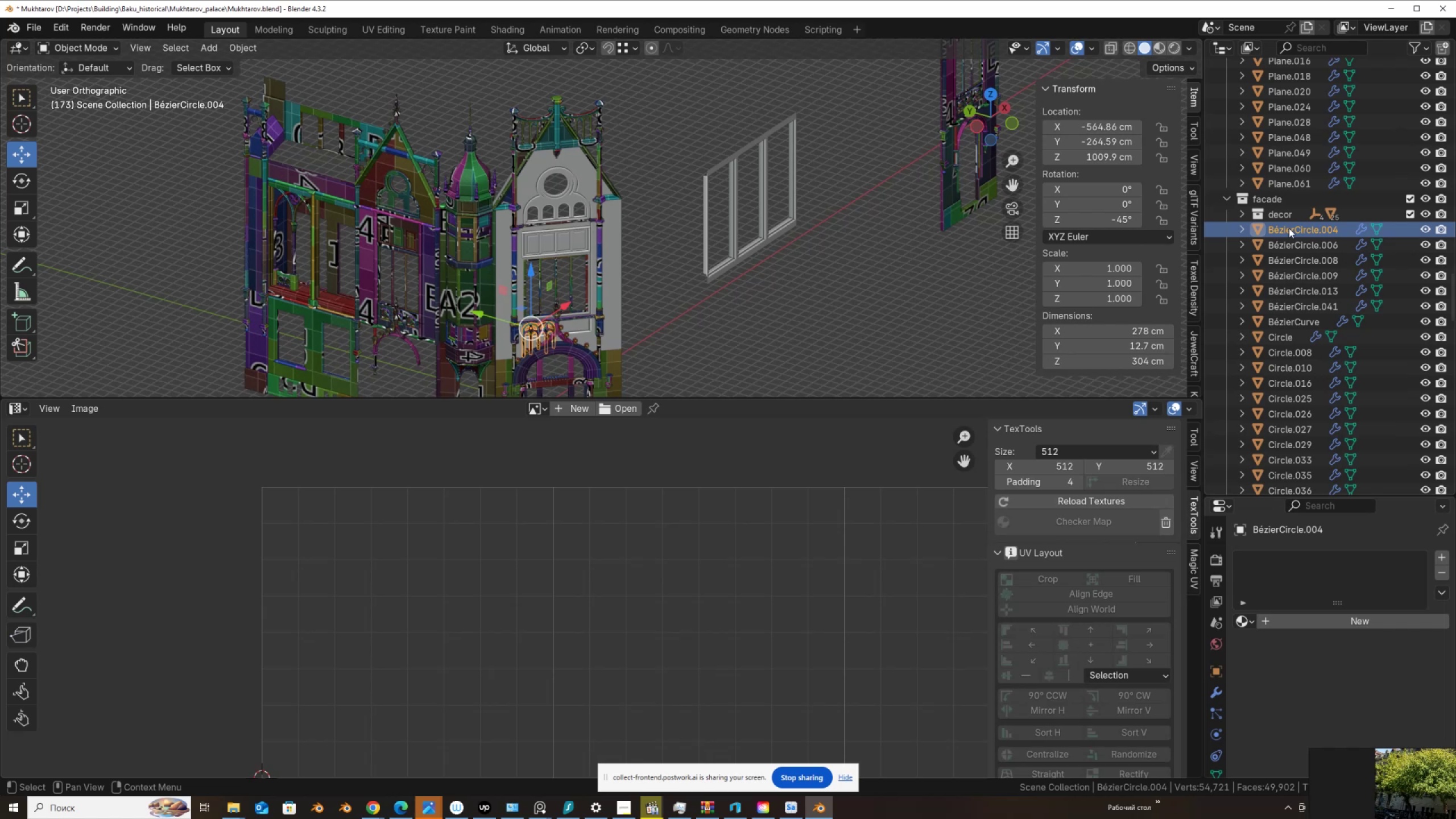 
scroll: coordinate [1279, 381], scroll_direction: down, amount: 48.0
 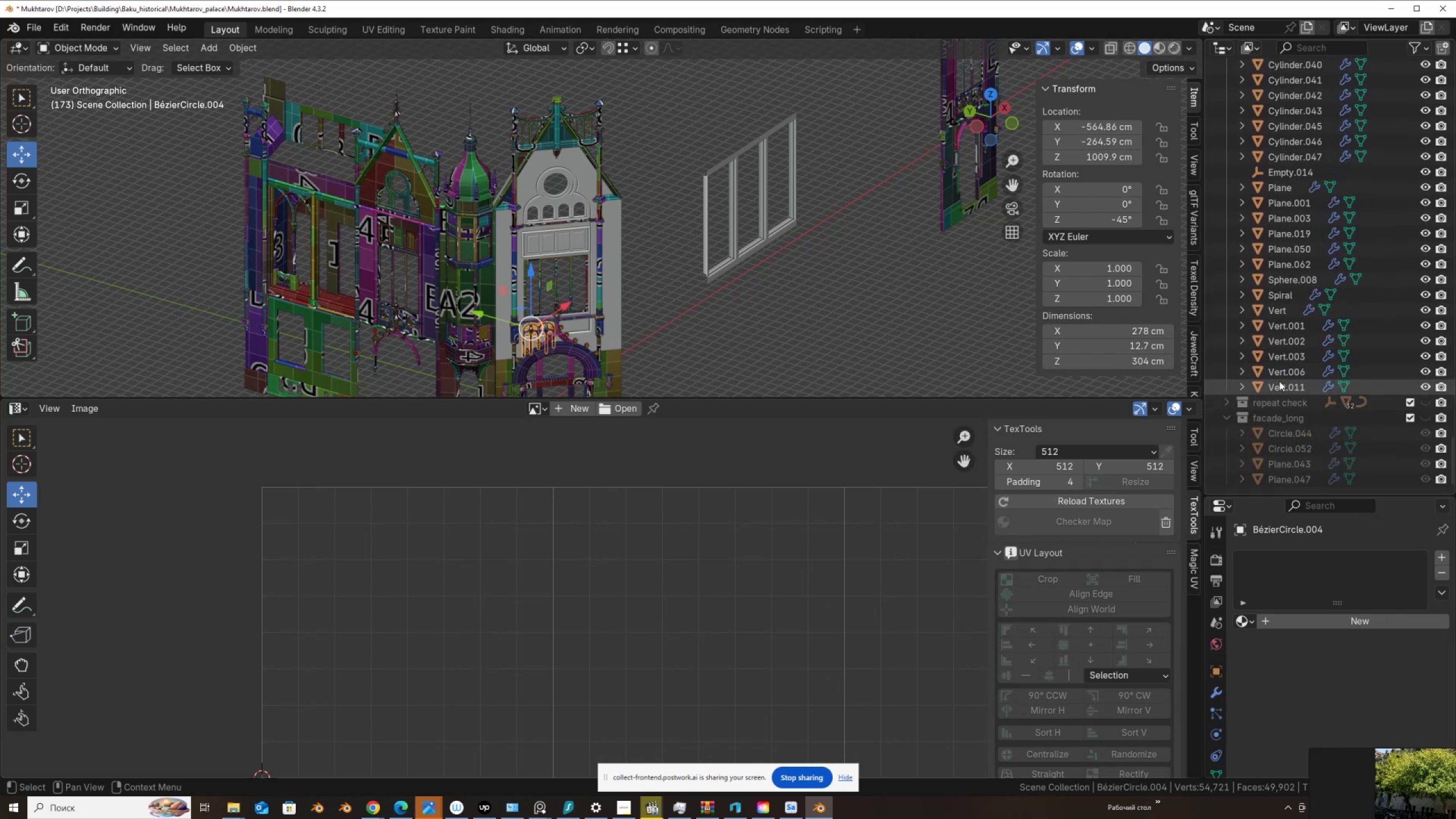 
hold_key(key=ShiftLeft, duration=0.94)
left_click([1279, 381])
 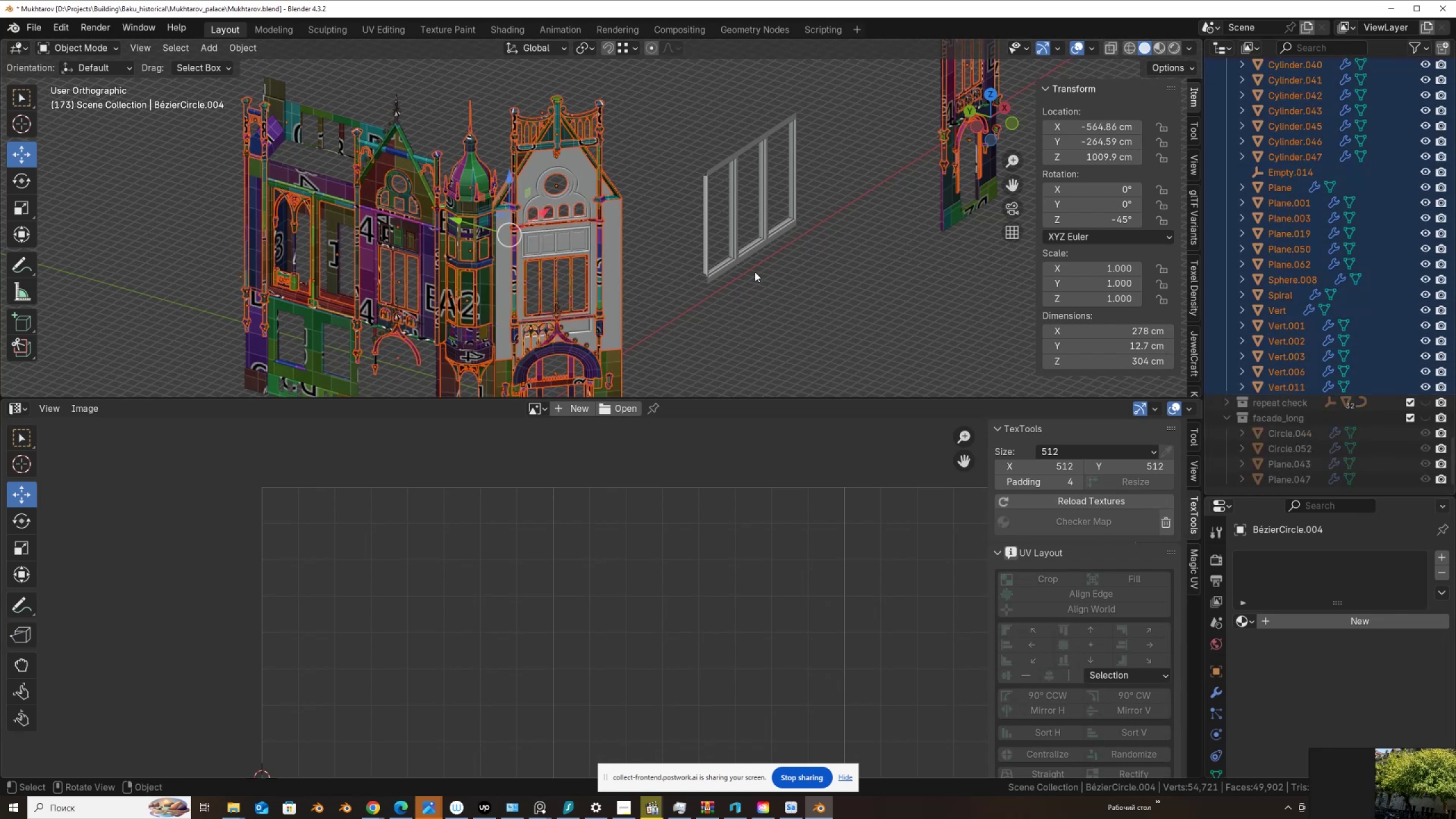 
key(Tab)
 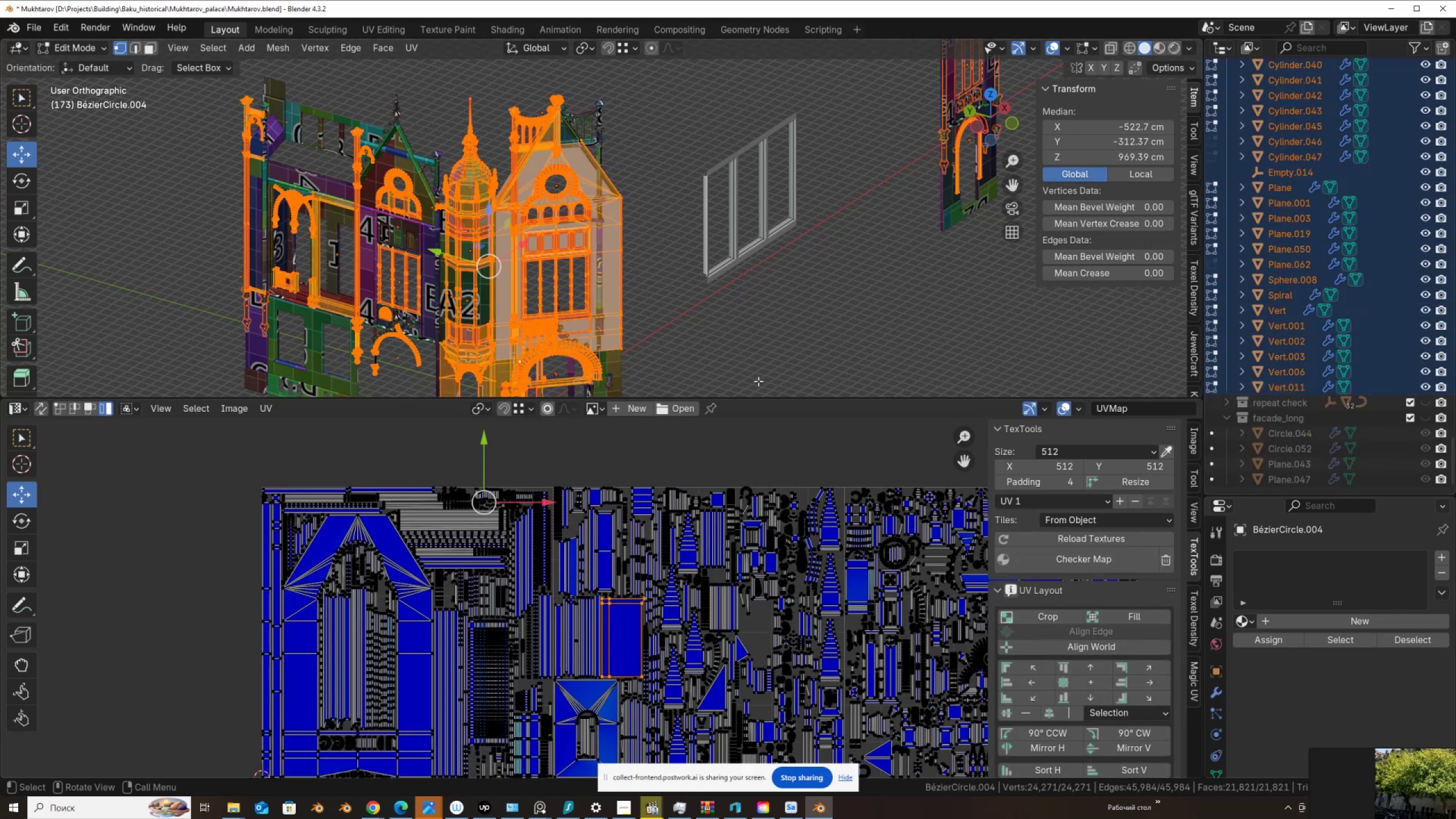 
scroll: coordinate [689, 610], scroll_direction: down, amount: 3.0
 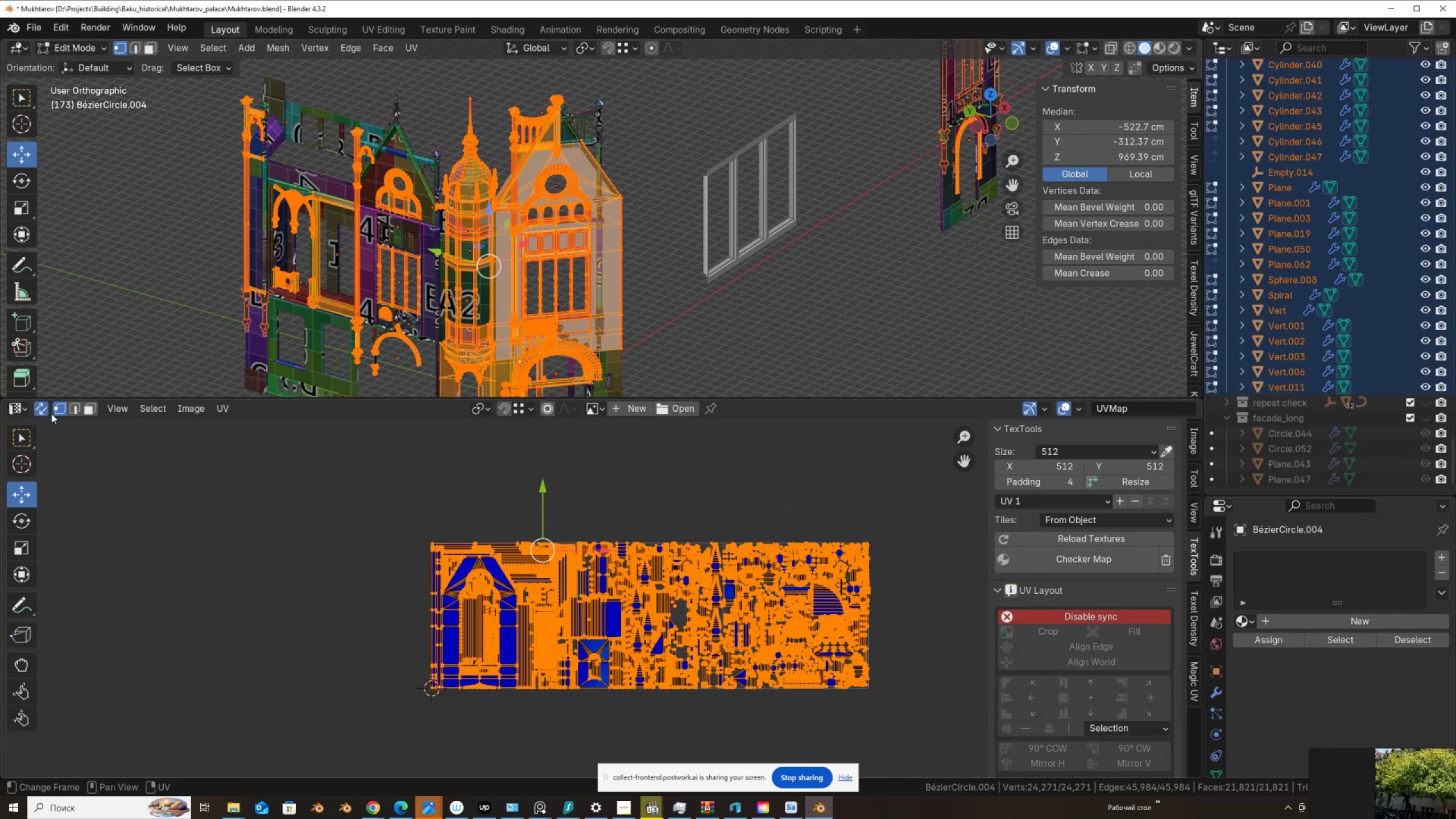 
scroll: coordinate [453, 648], scroll_direction: up, amount: 3.0
 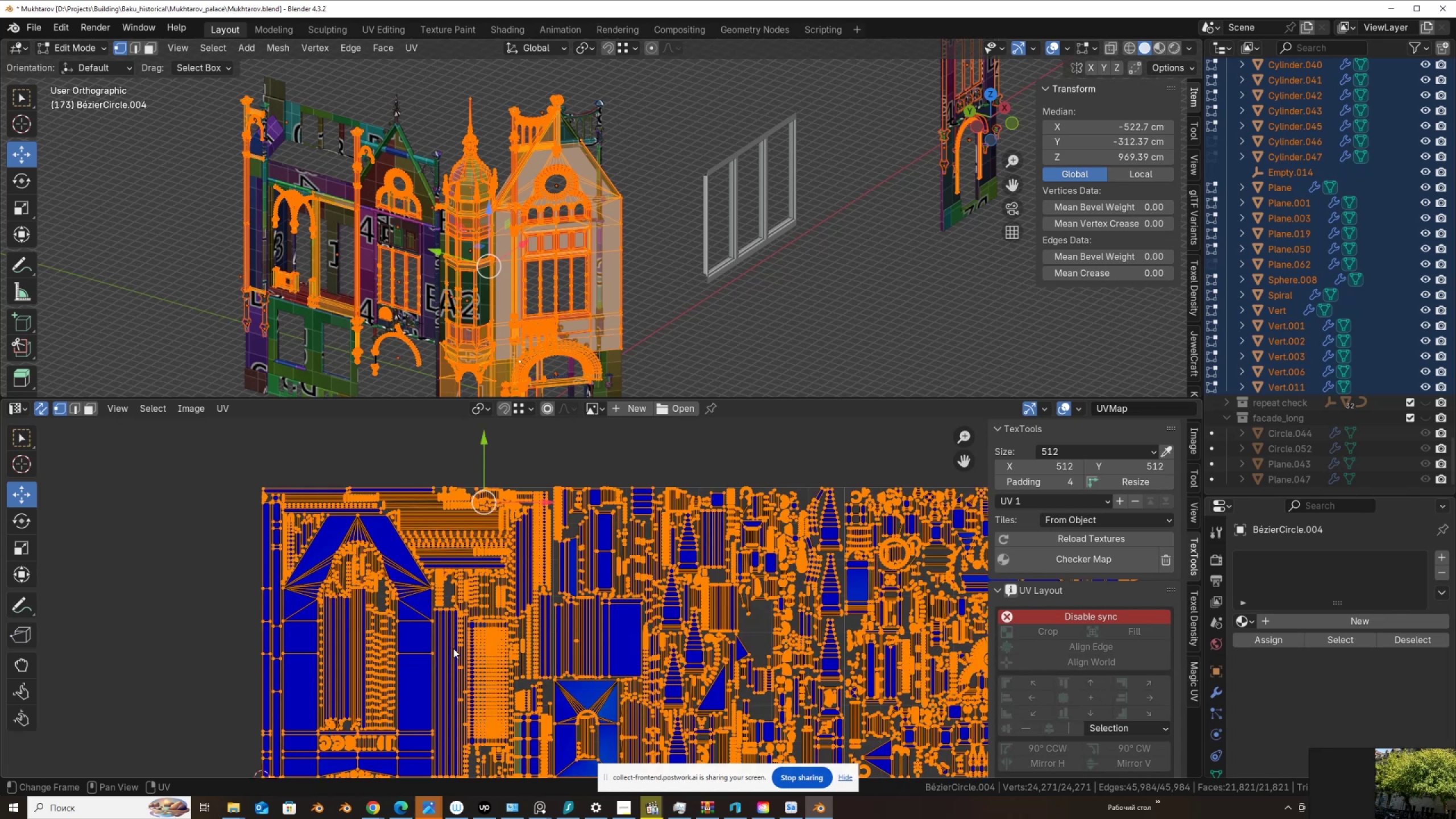 
scroll: coordinate [458, 627], scroll_direction: down, amount: 3.0
 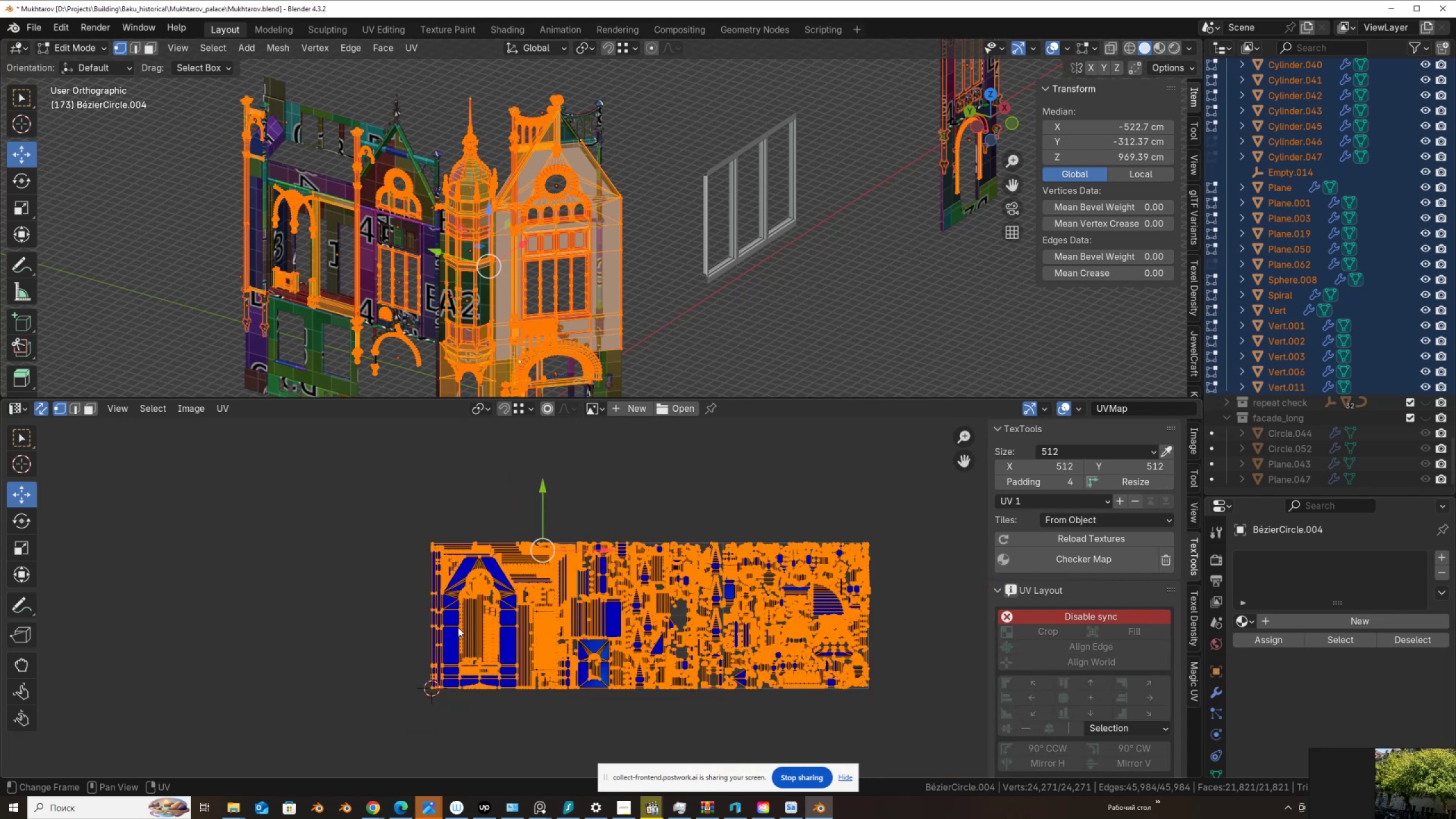 
scroll: coordinate [458, 627], scroll_direction: up, amount: 2.0
 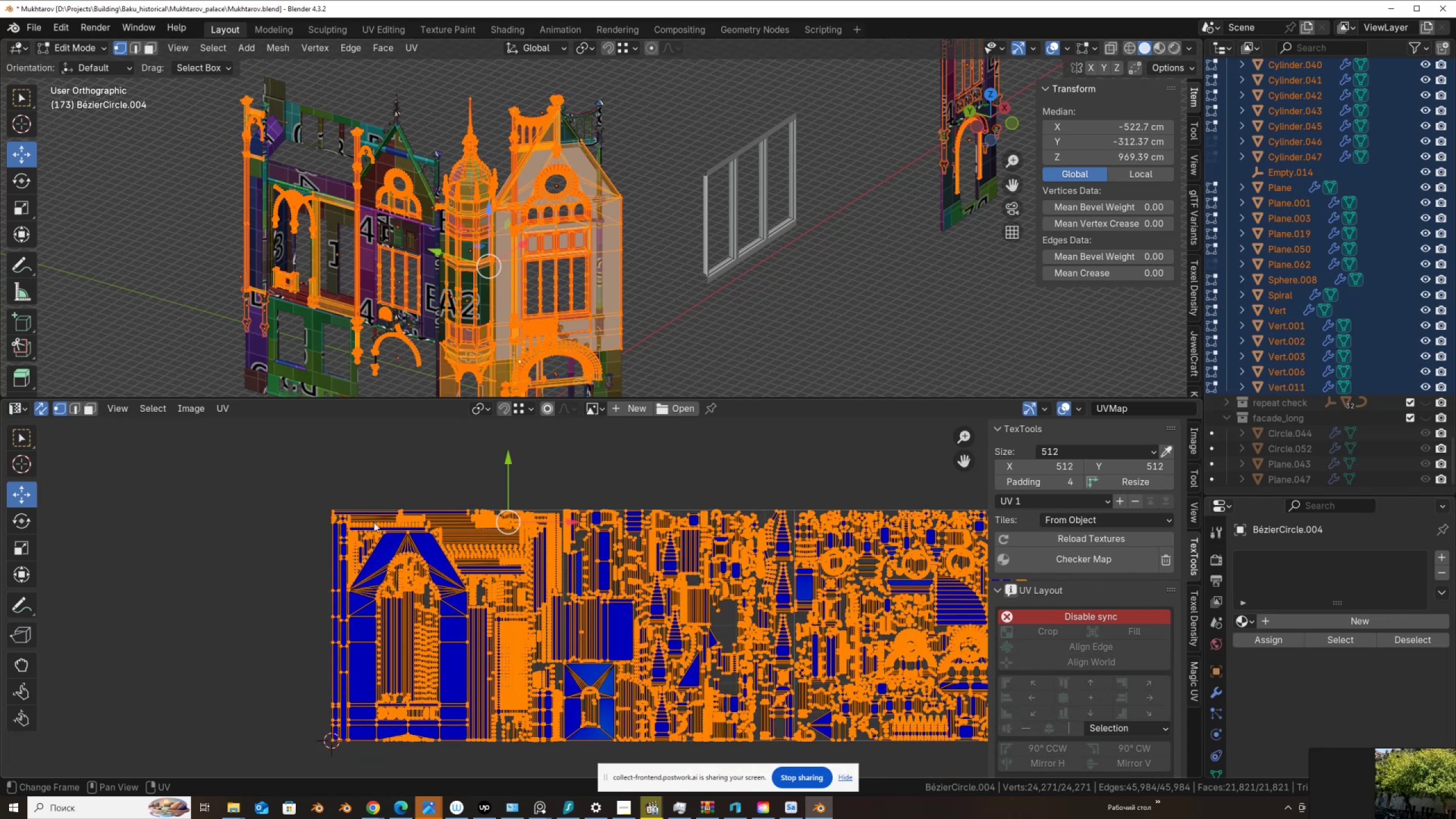 
left_click_drag(start_coordinate=[292, 476], to_coordinate=[540, 772])
 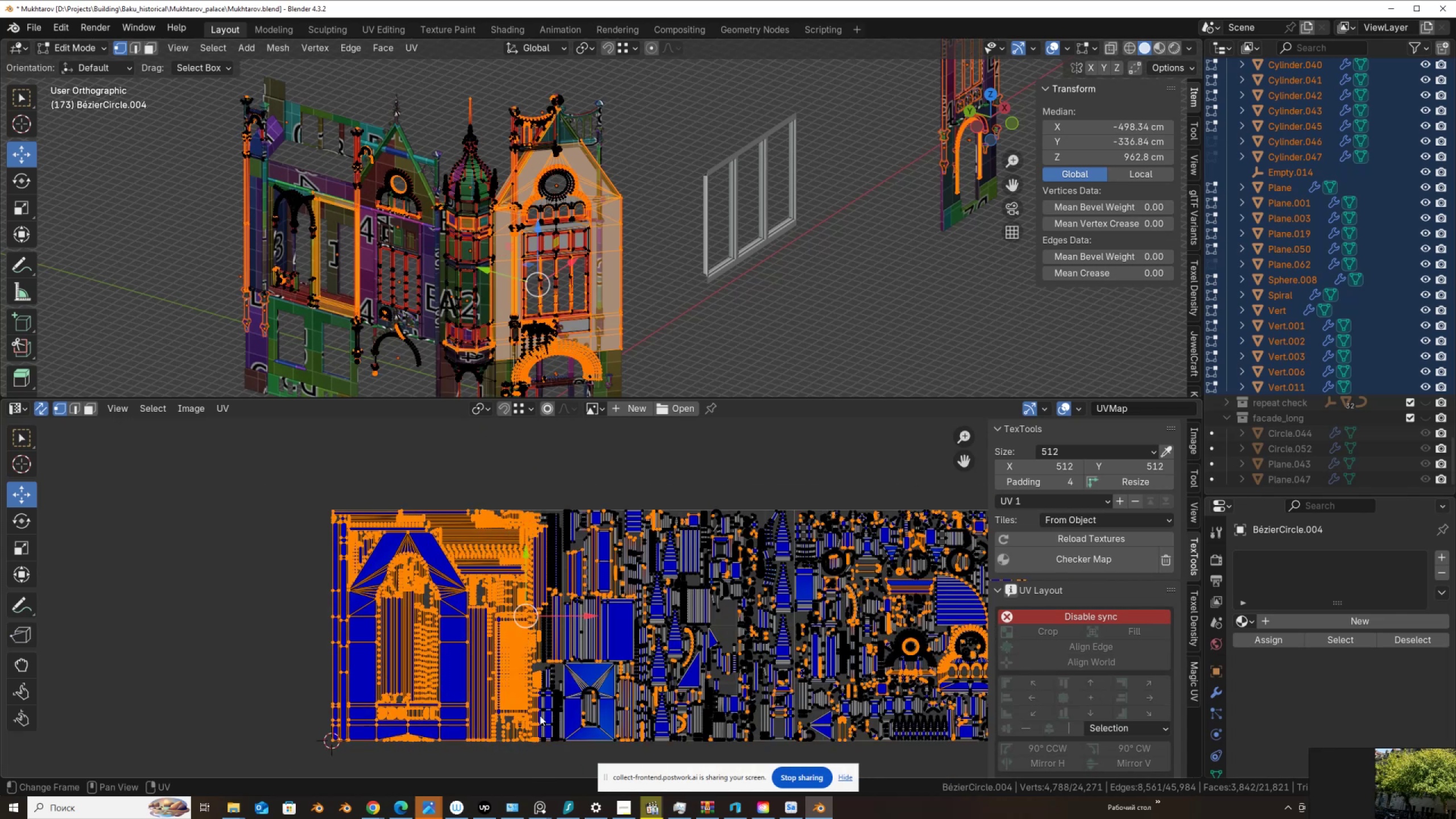 
scroll: coordinate [532, 689], scroll_direction: up, amount: 3.0
 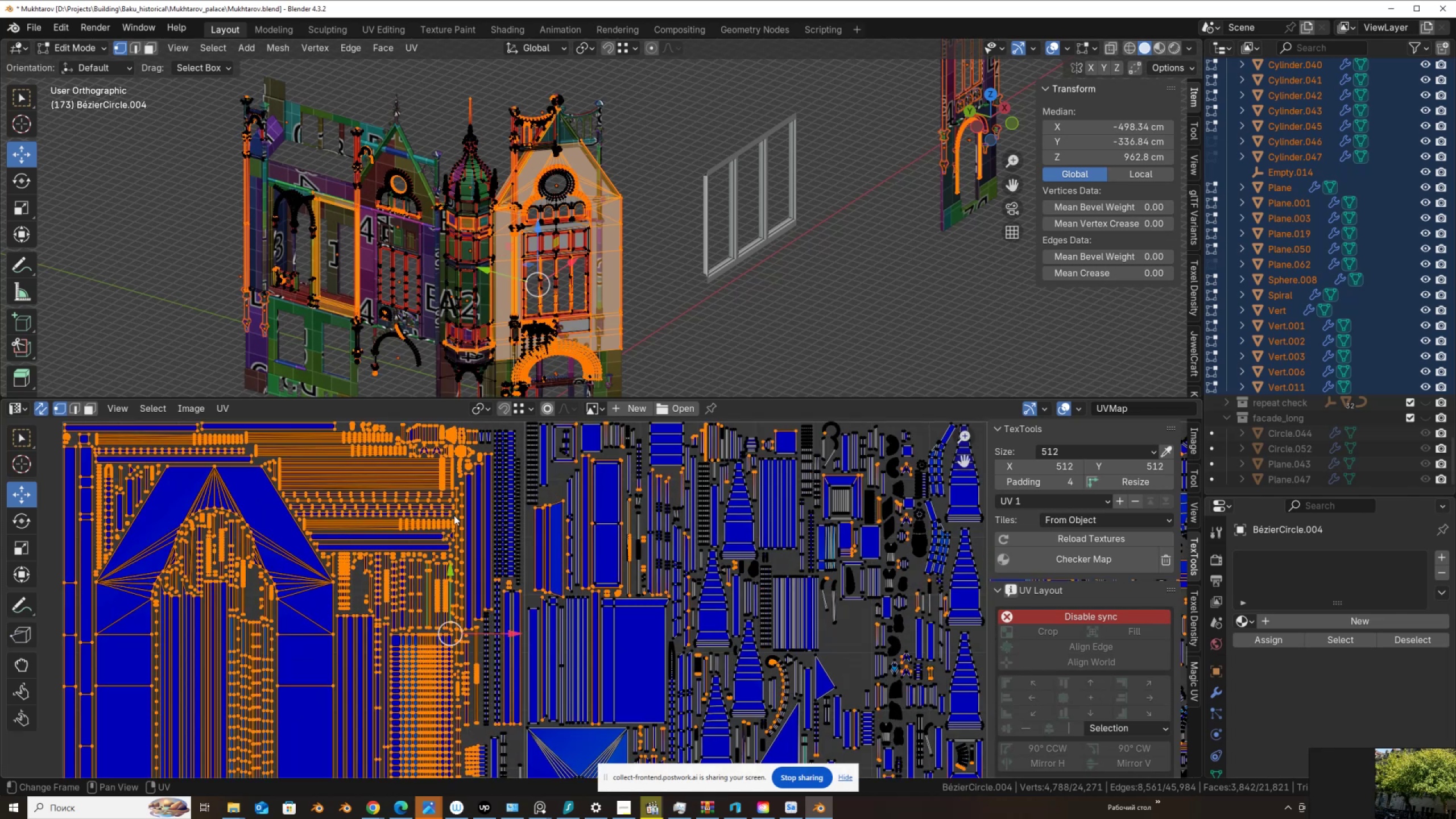 
hold_key(key=ShiftLeft, duration=0.51)
 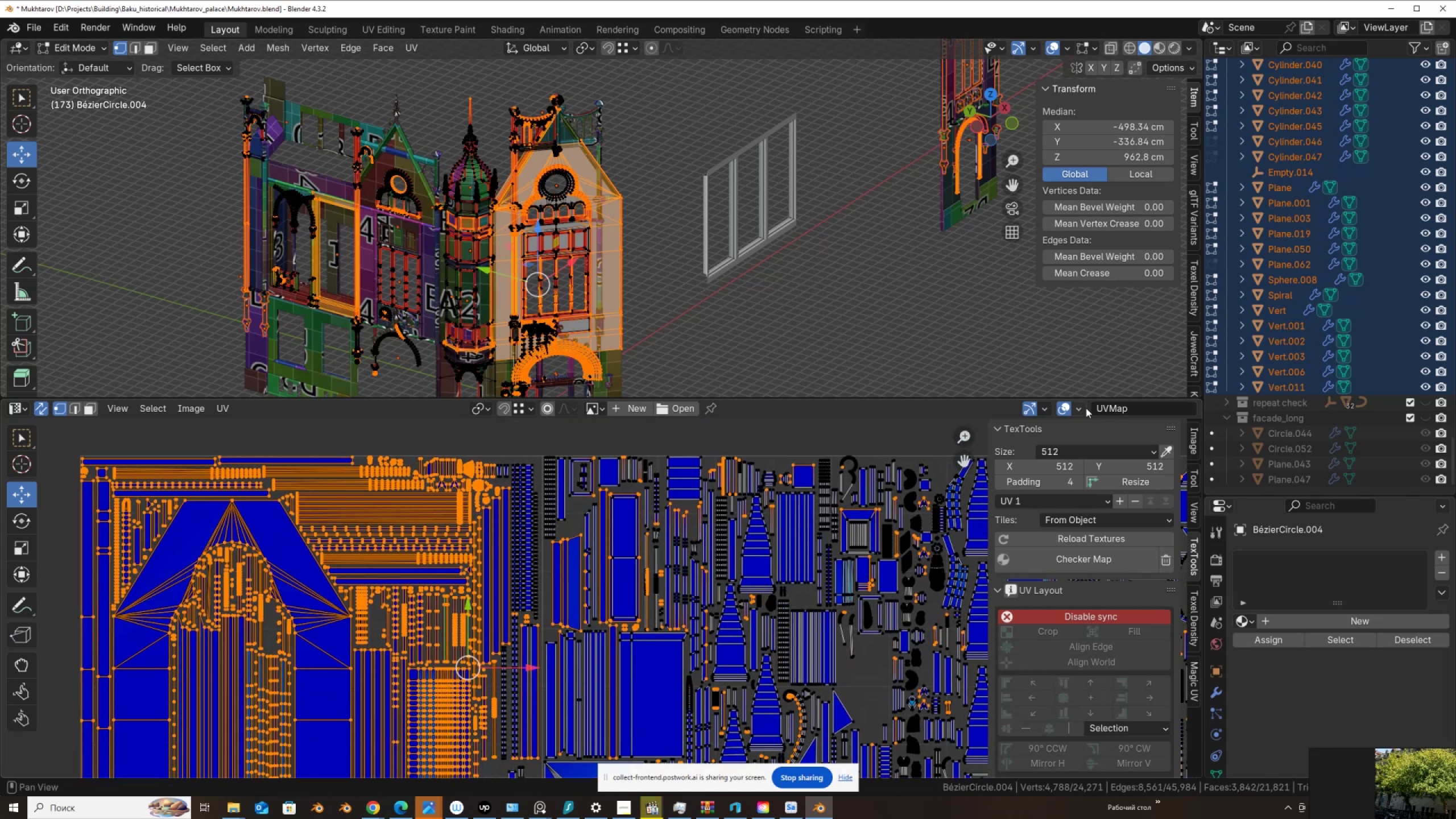 
left_click([1077, 408])
 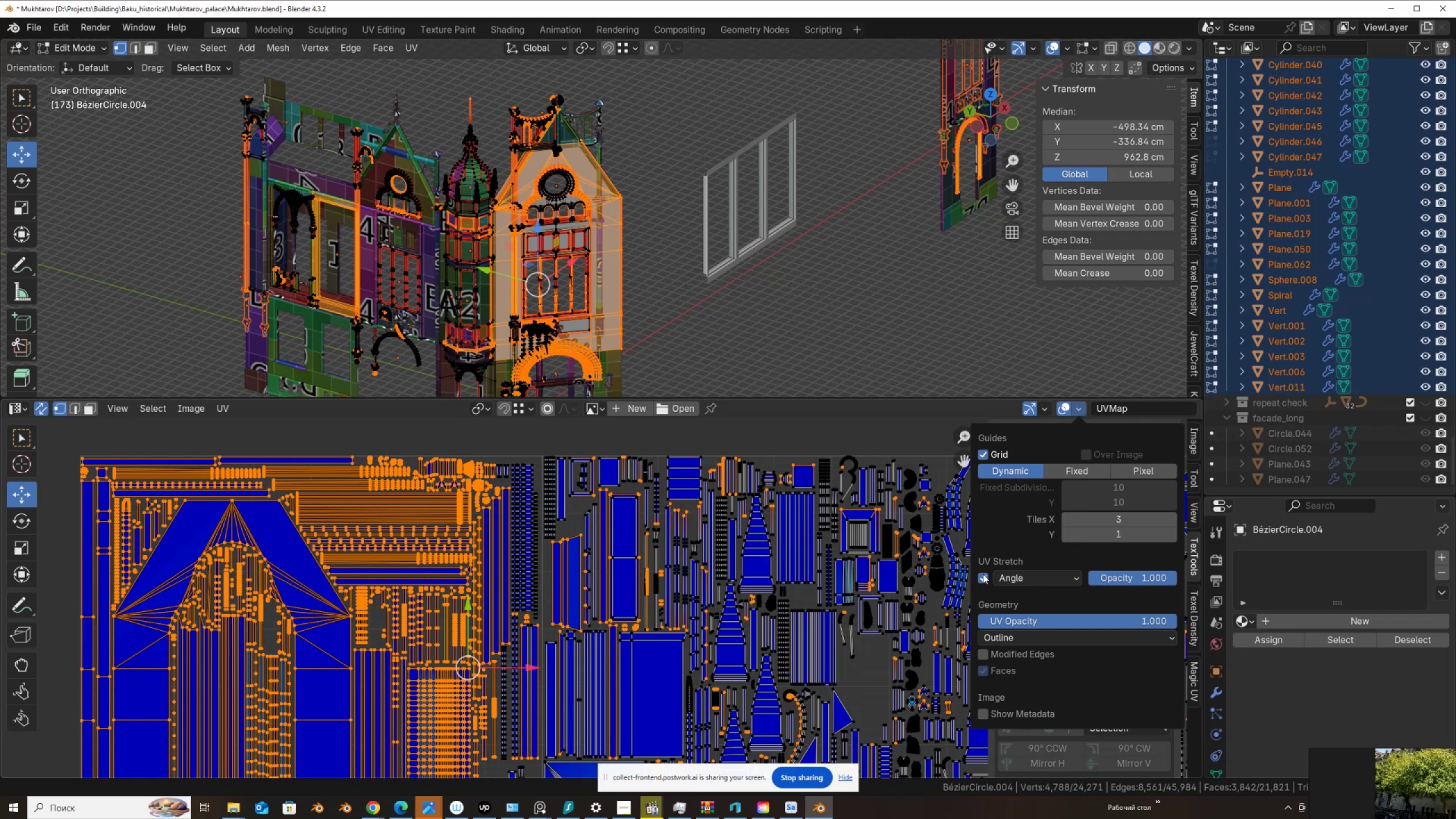 
scroll: coordinate [586, 522], scroll_direction: down, amount: 2.0
 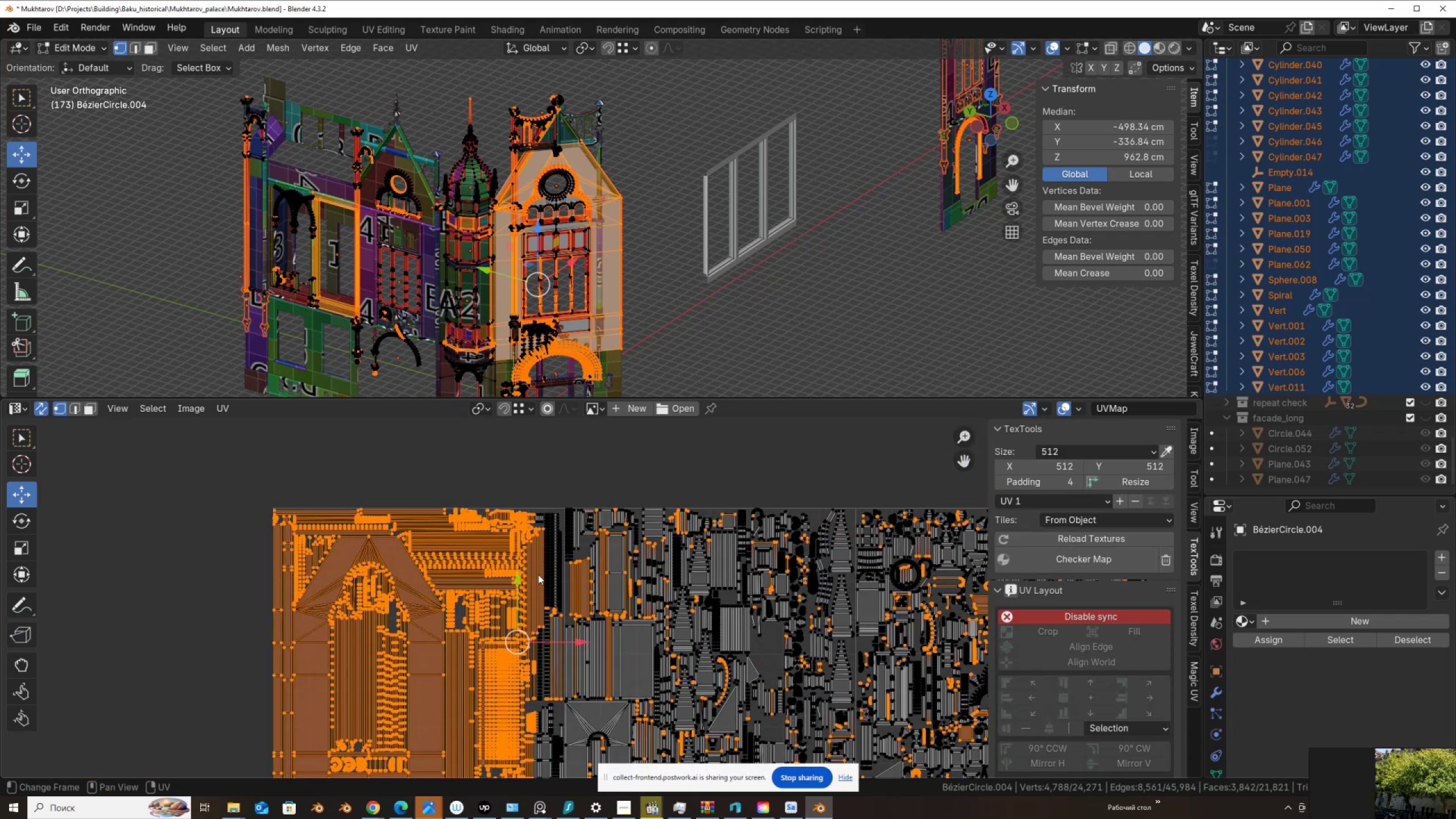 
hold_key(key=ShiftLeft, duration=1.17)
 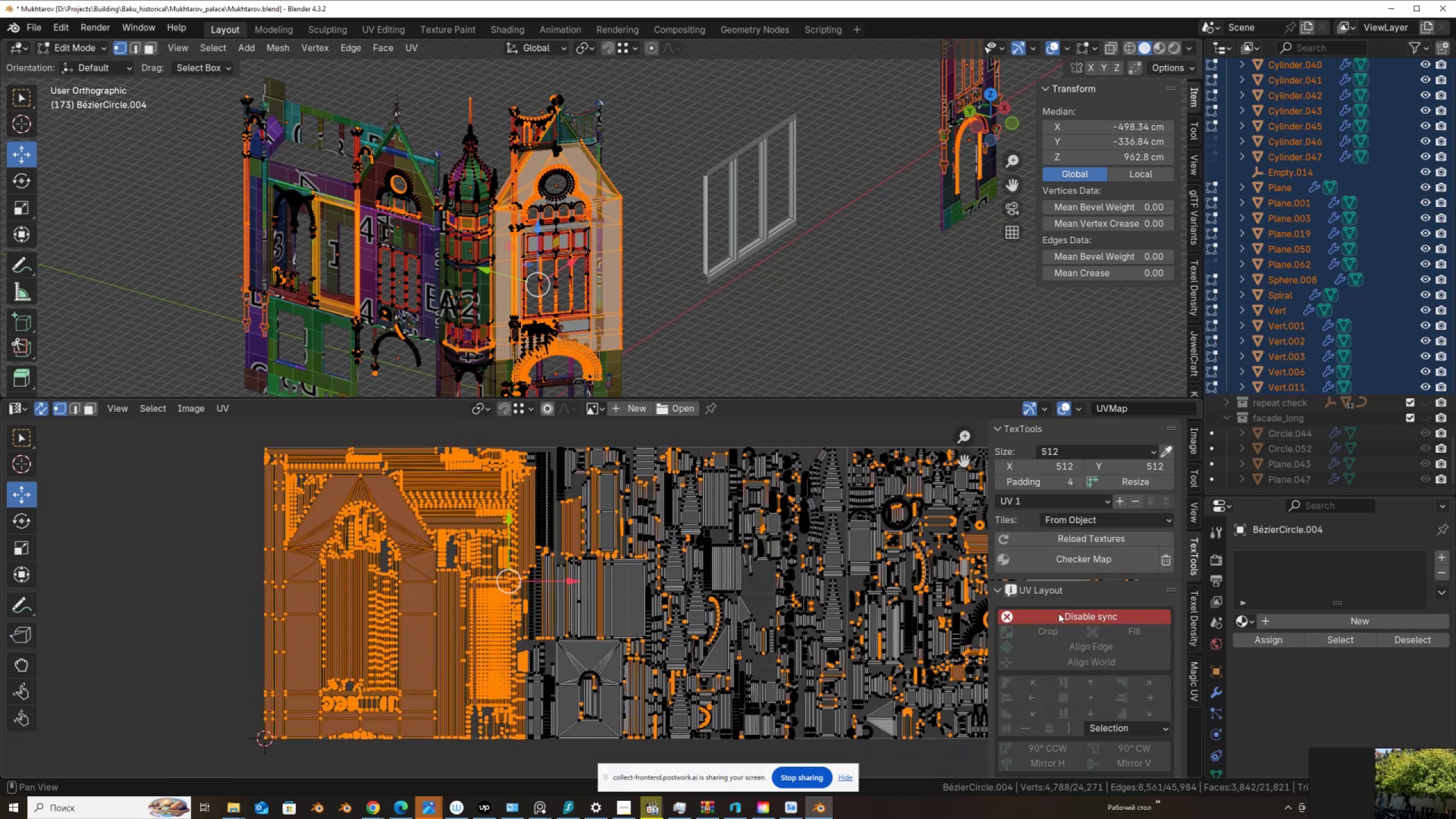 
left_click([1058, 617])
 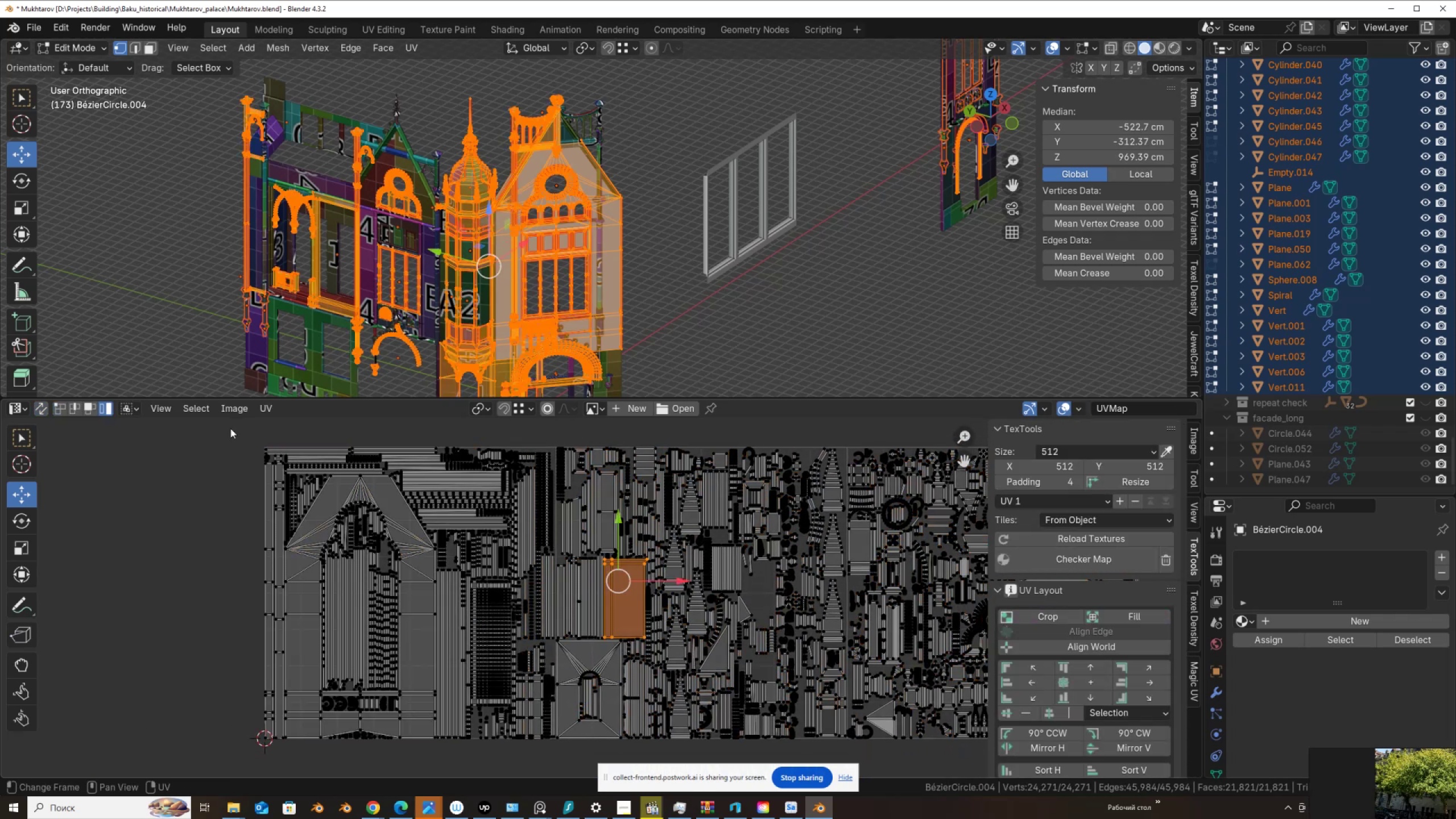 
left_click_drag(start_coordinate=[233, 428], to_coordinate=[553, 762])
 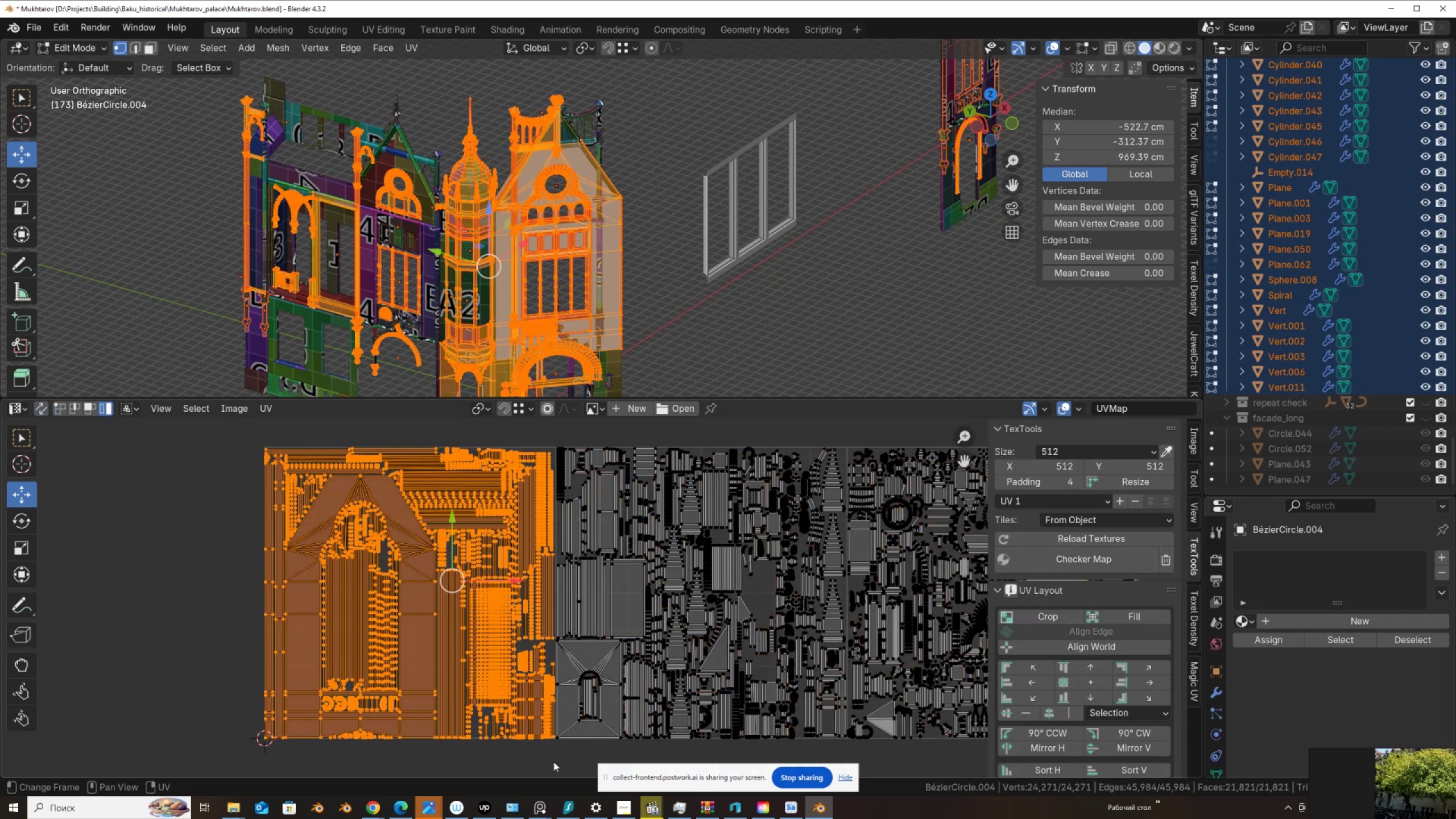 
scroll: coordinate [543, 722], scroll_direction: up, amount: 5.0
 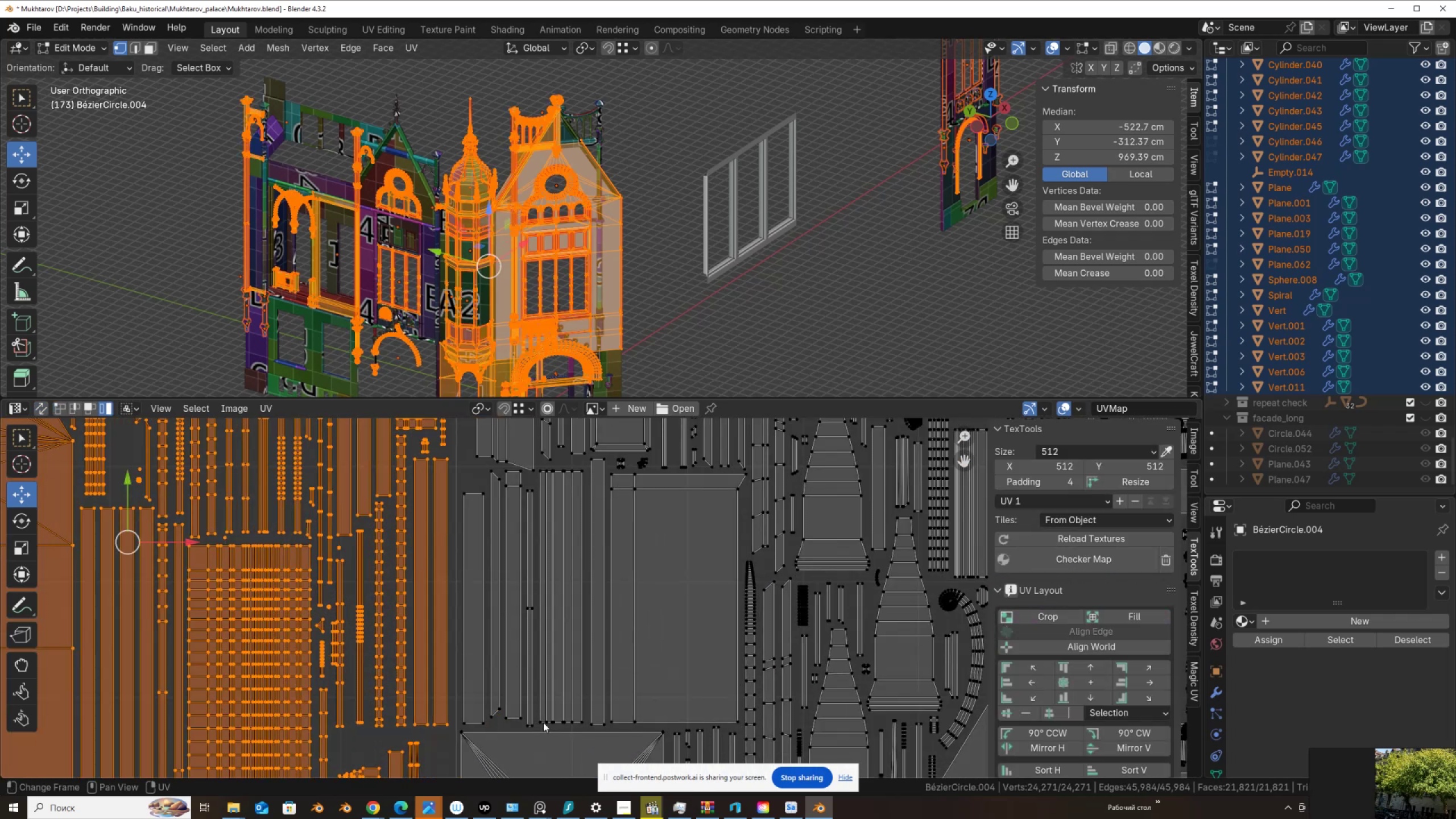 
scroll: coordinate [543, 722], scroll_direction: down, amount: 5.0
 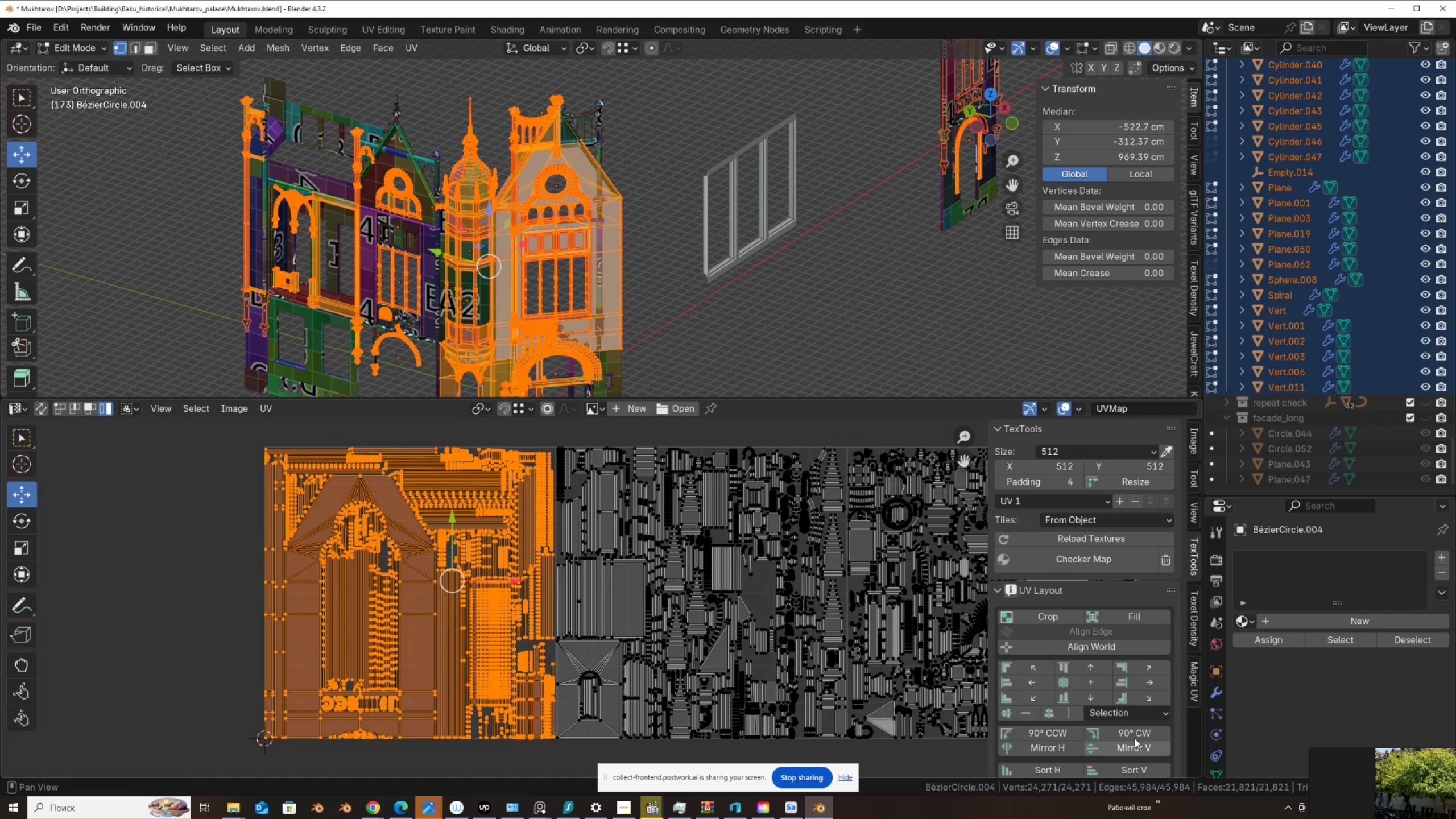 
left_click([1251, 620])
 